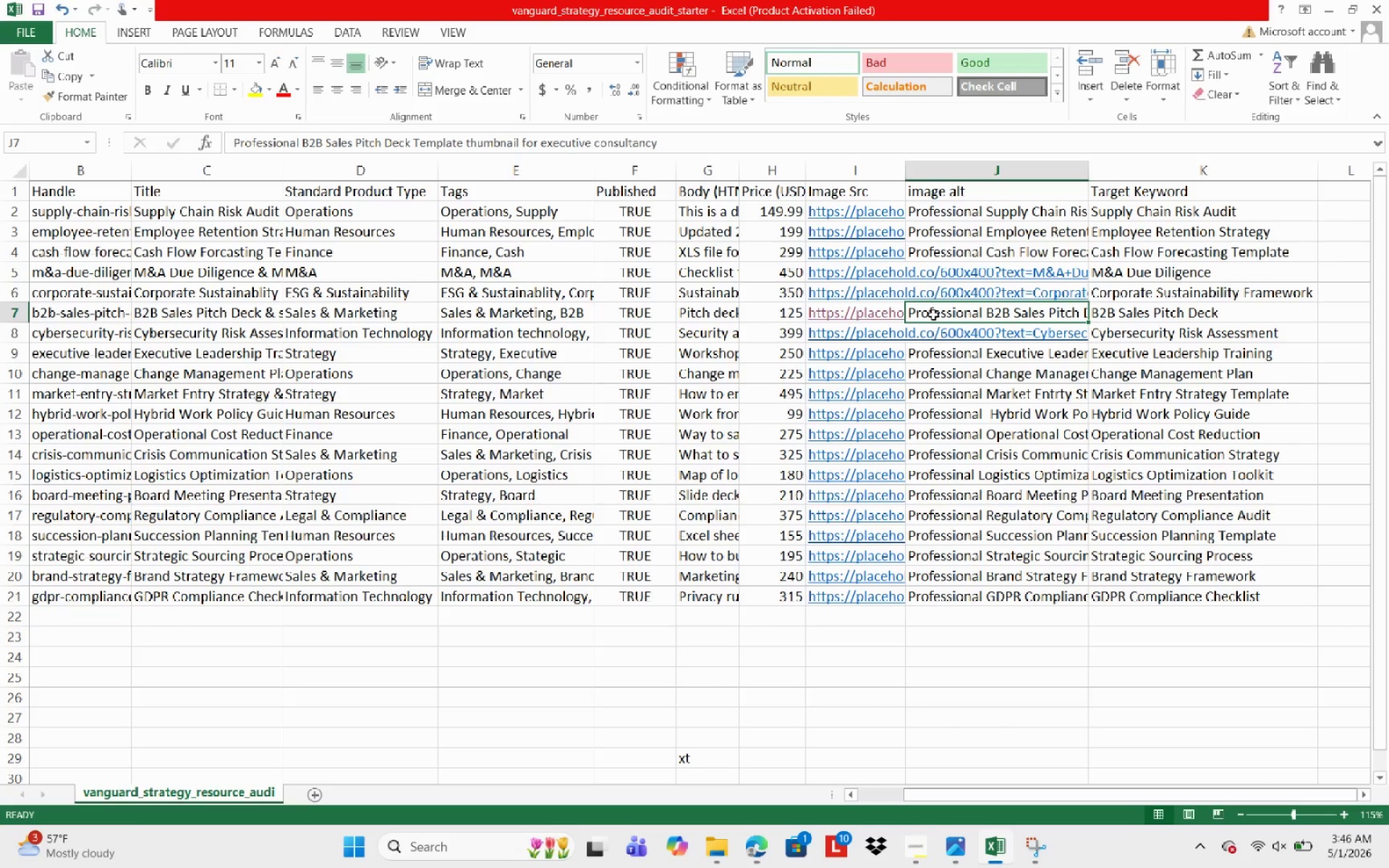 
left_click([1026, 291])
 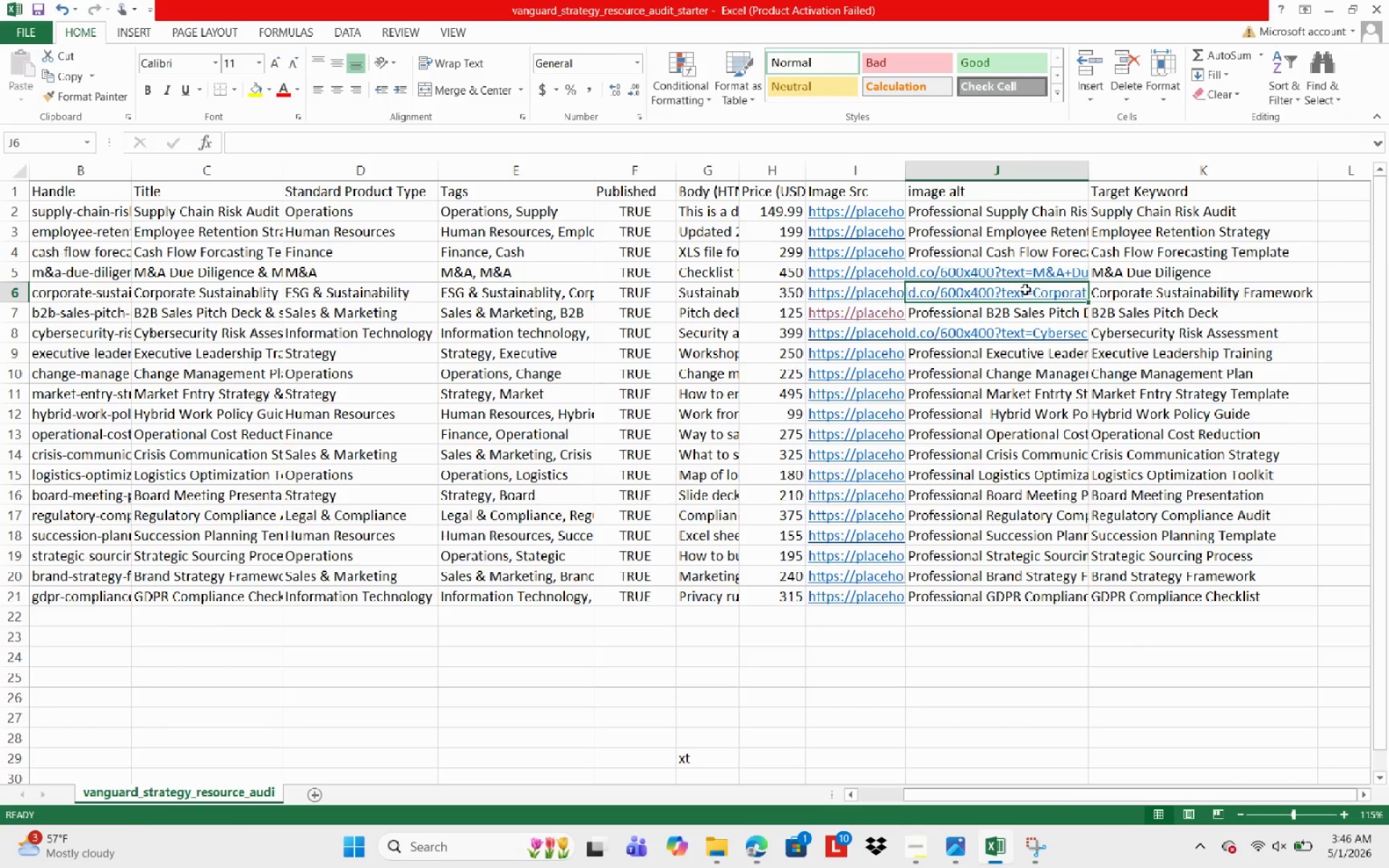 
type(Professional)
 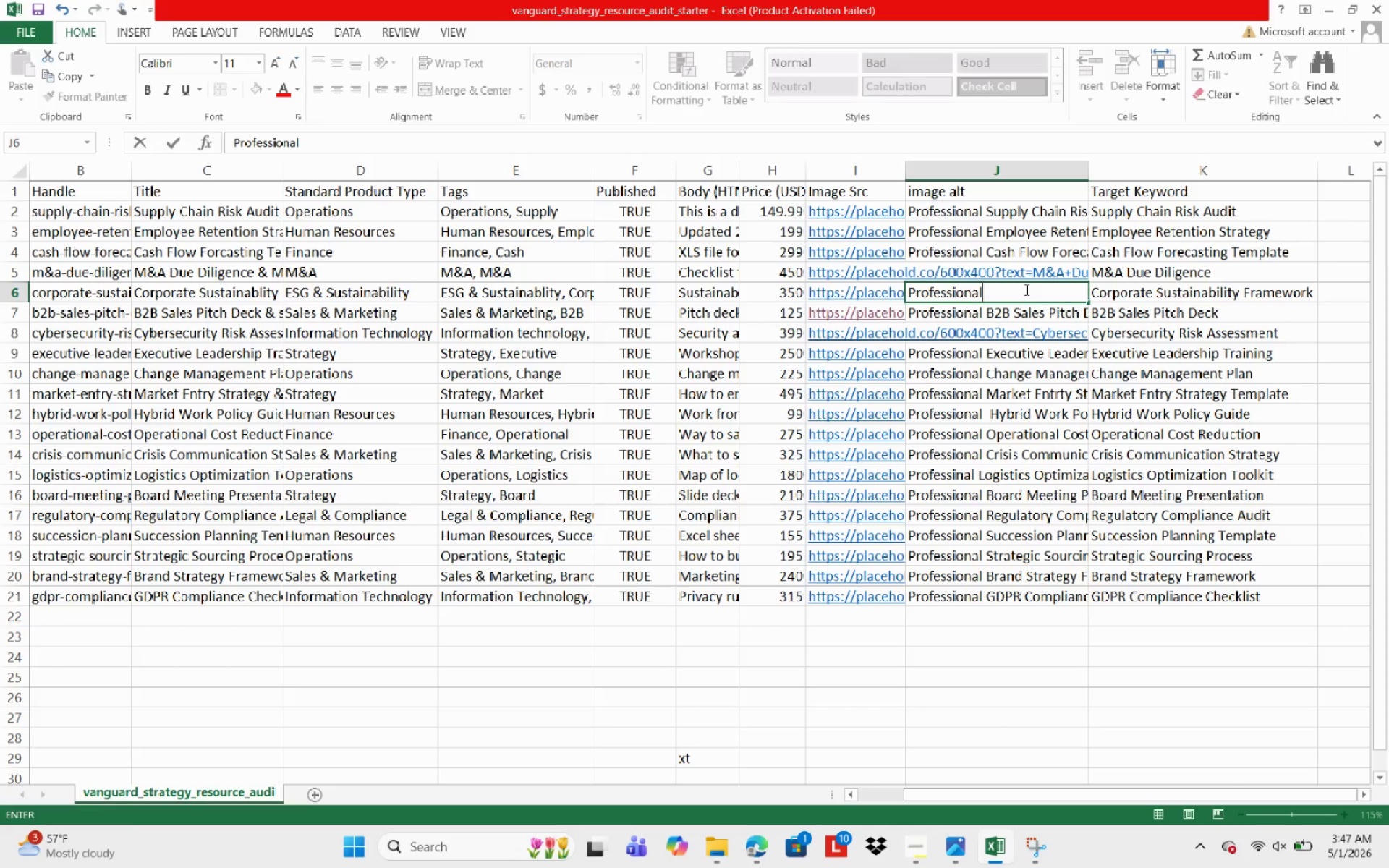 
wait(5.59)
 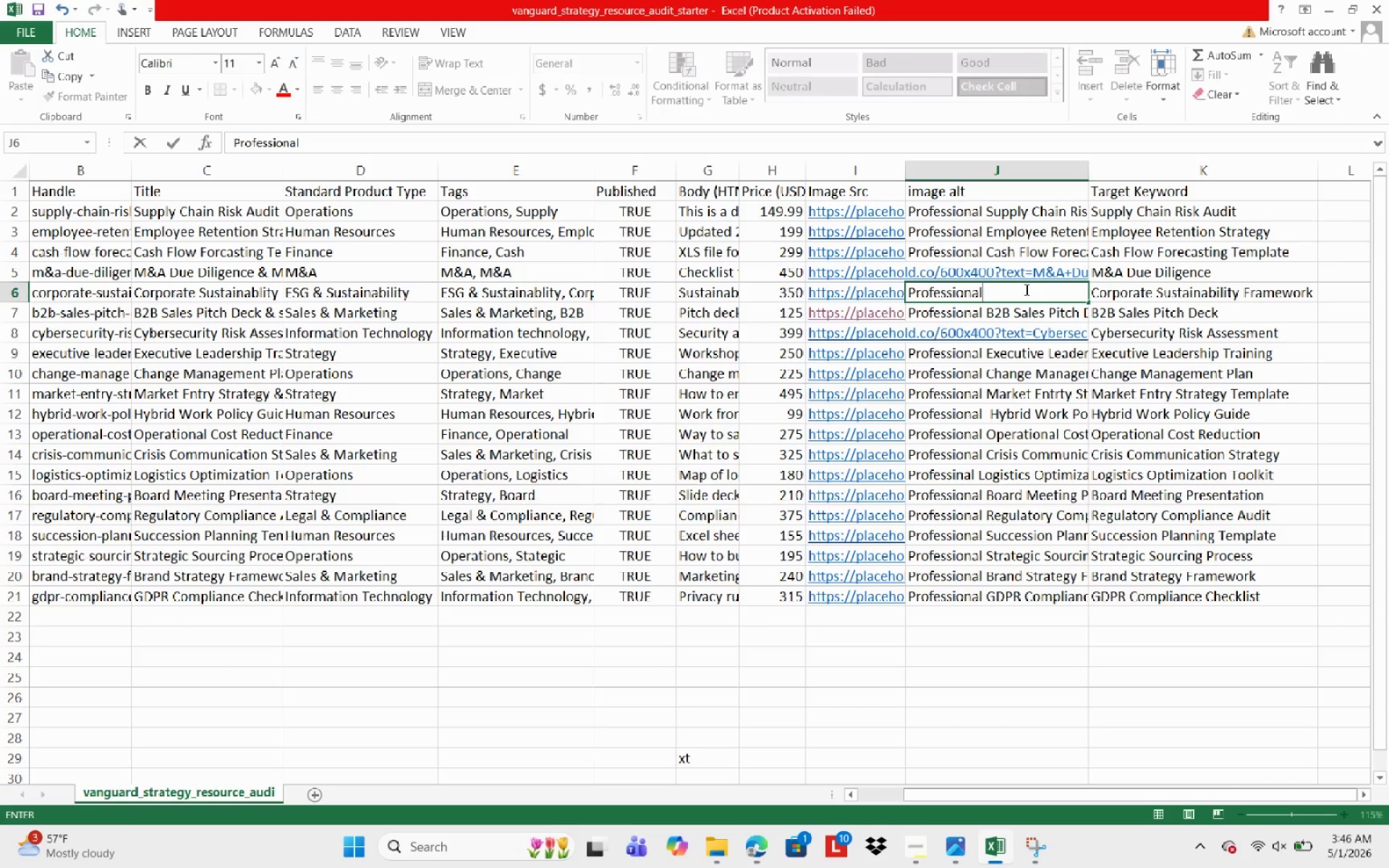 
type(Corporate Susstaina)
key(Backspace)
key(Backspace)
key(Backspace)
key(Backspace)
key(Backspace)
key(Backspace)
type(tainability )
 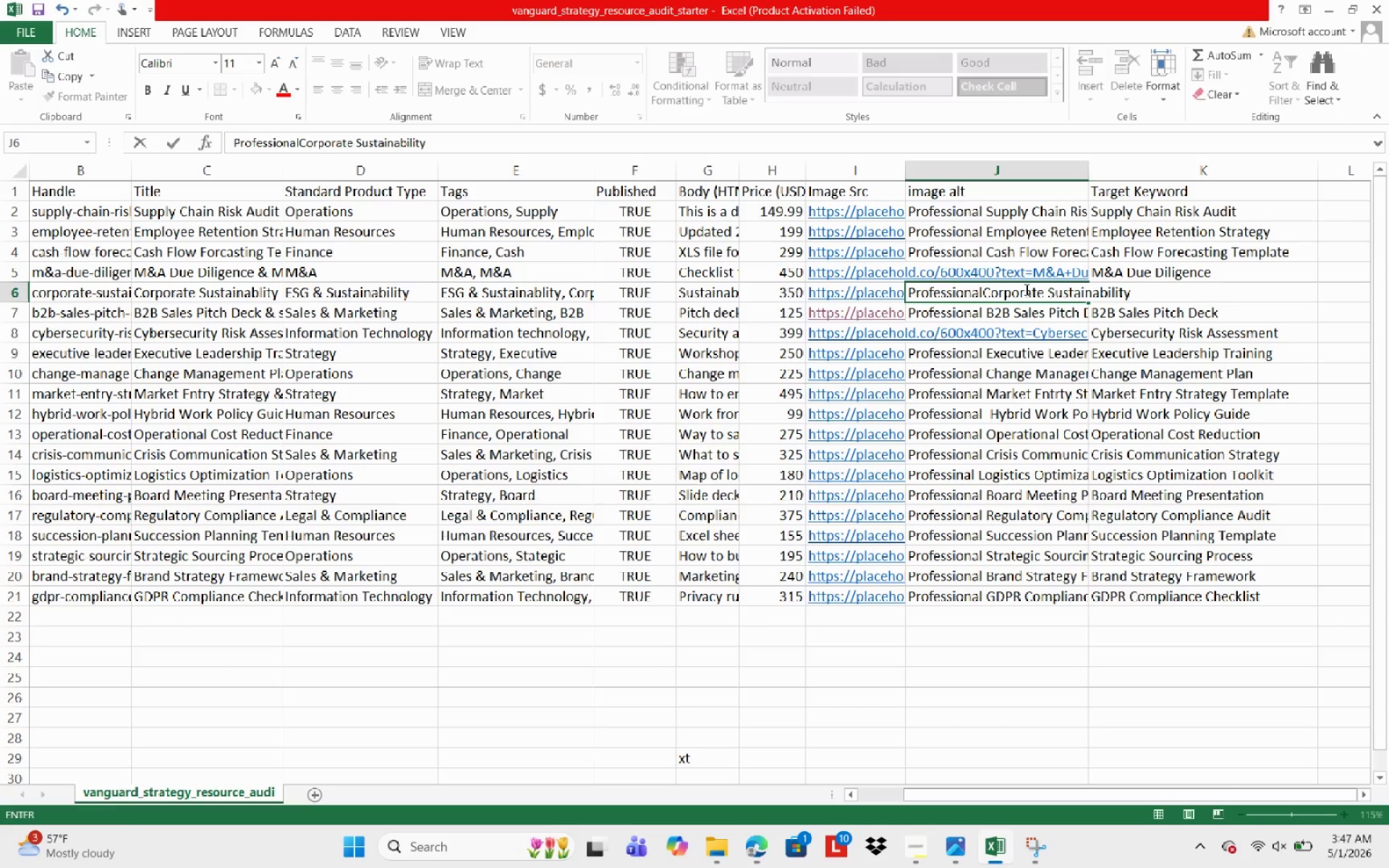 
type(Frame Work )
key(Backspace)
key(Backspace)
key(Backspace)
key(Backspace)
key(Backspace)
key(Backspace)
key(Backspace)
key(Backspace)
type(mework )
 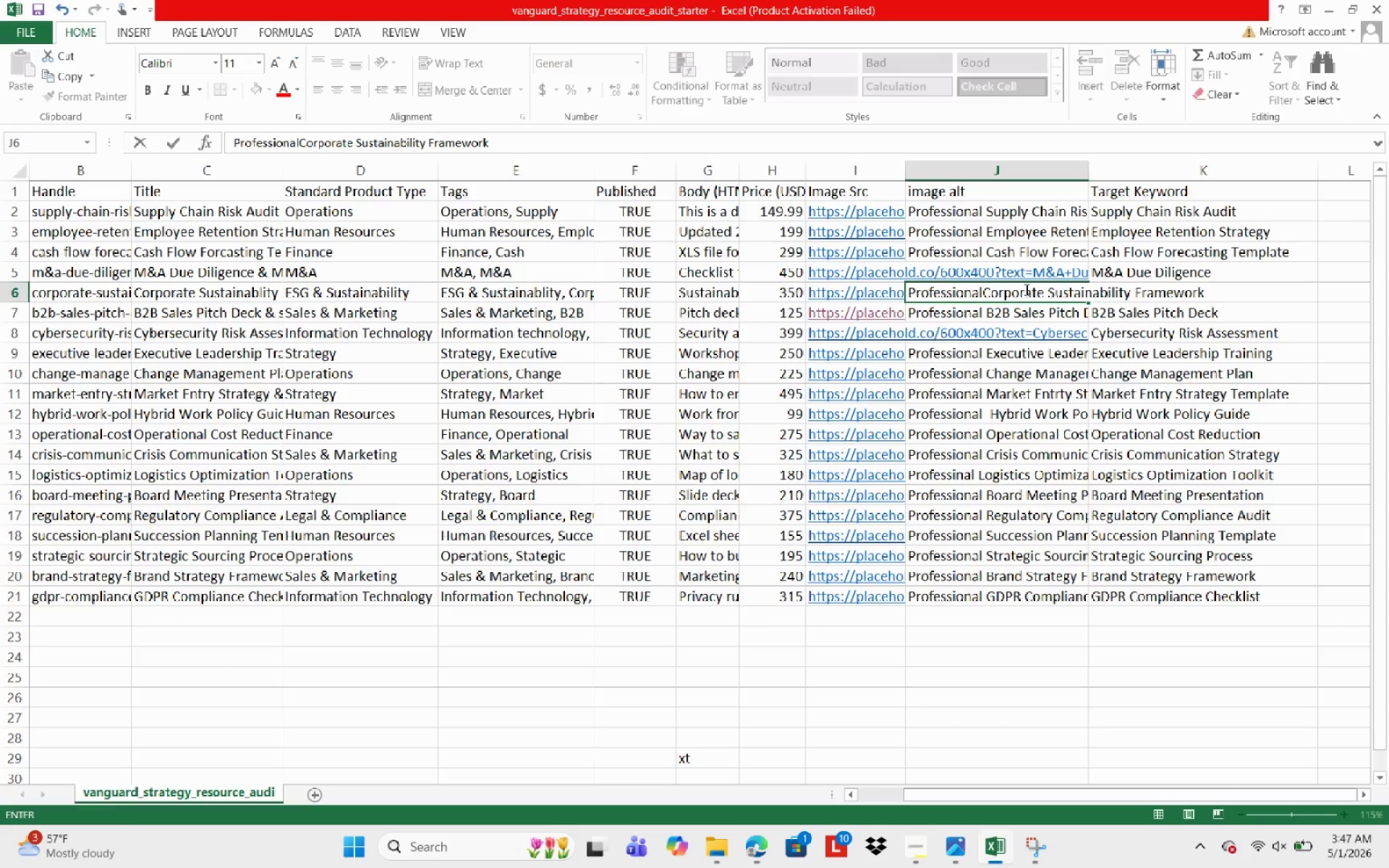 
type(Template  )
key(Backspace)
type(thumbnail d)
key(Backspace)
type(for executie )
 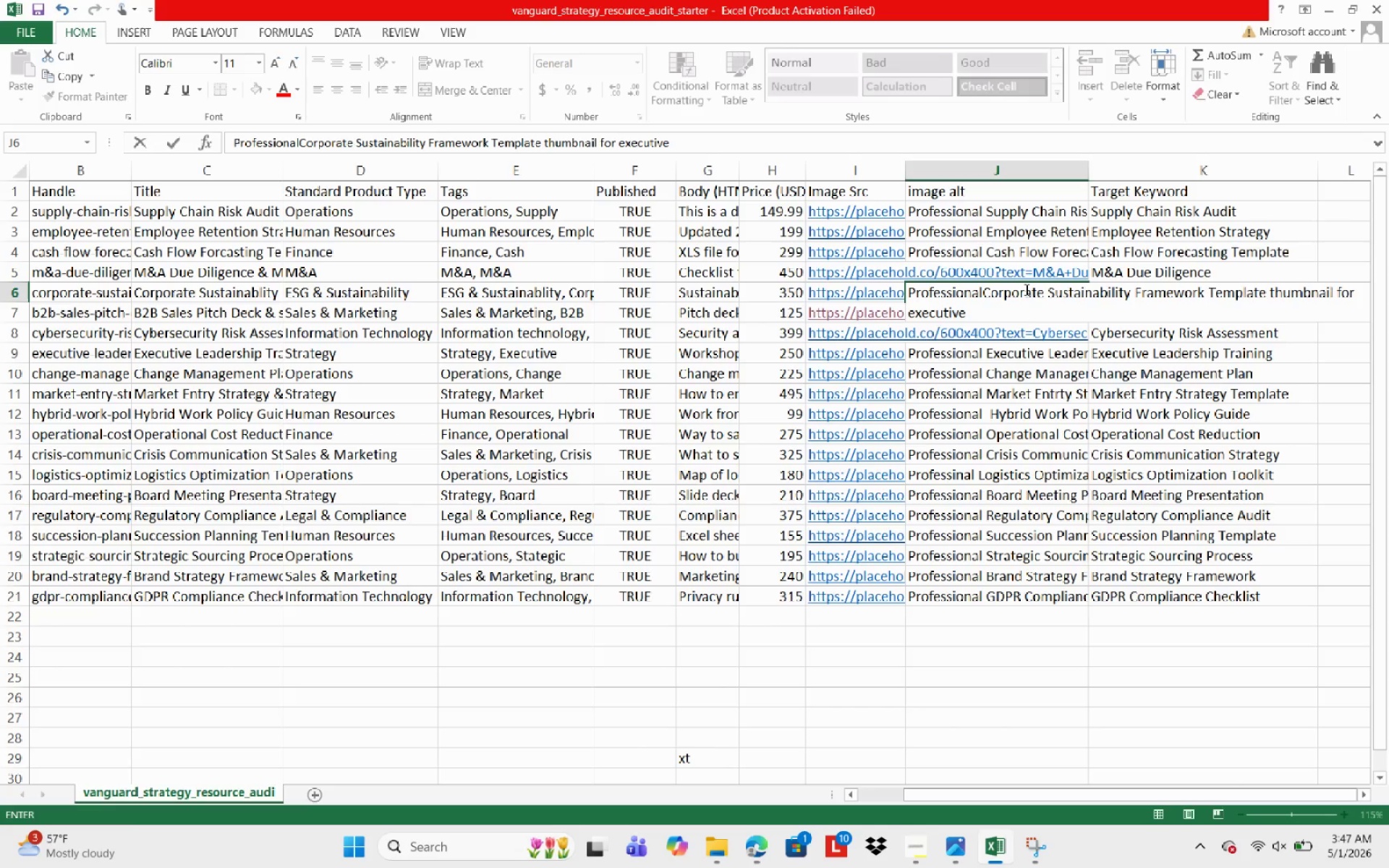 
hold_key(key=V, duration=0.31)
 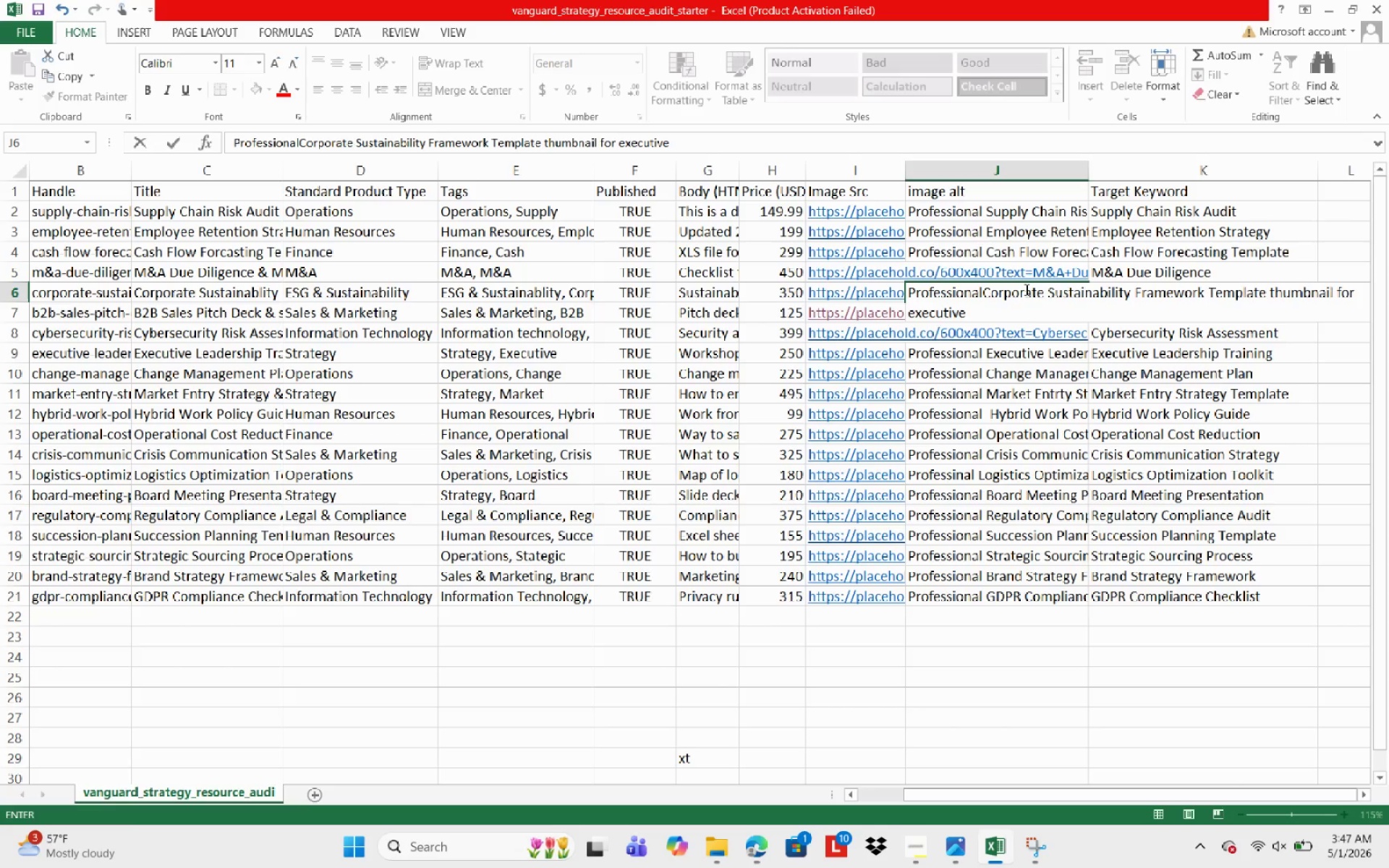 
wait(6.64)
 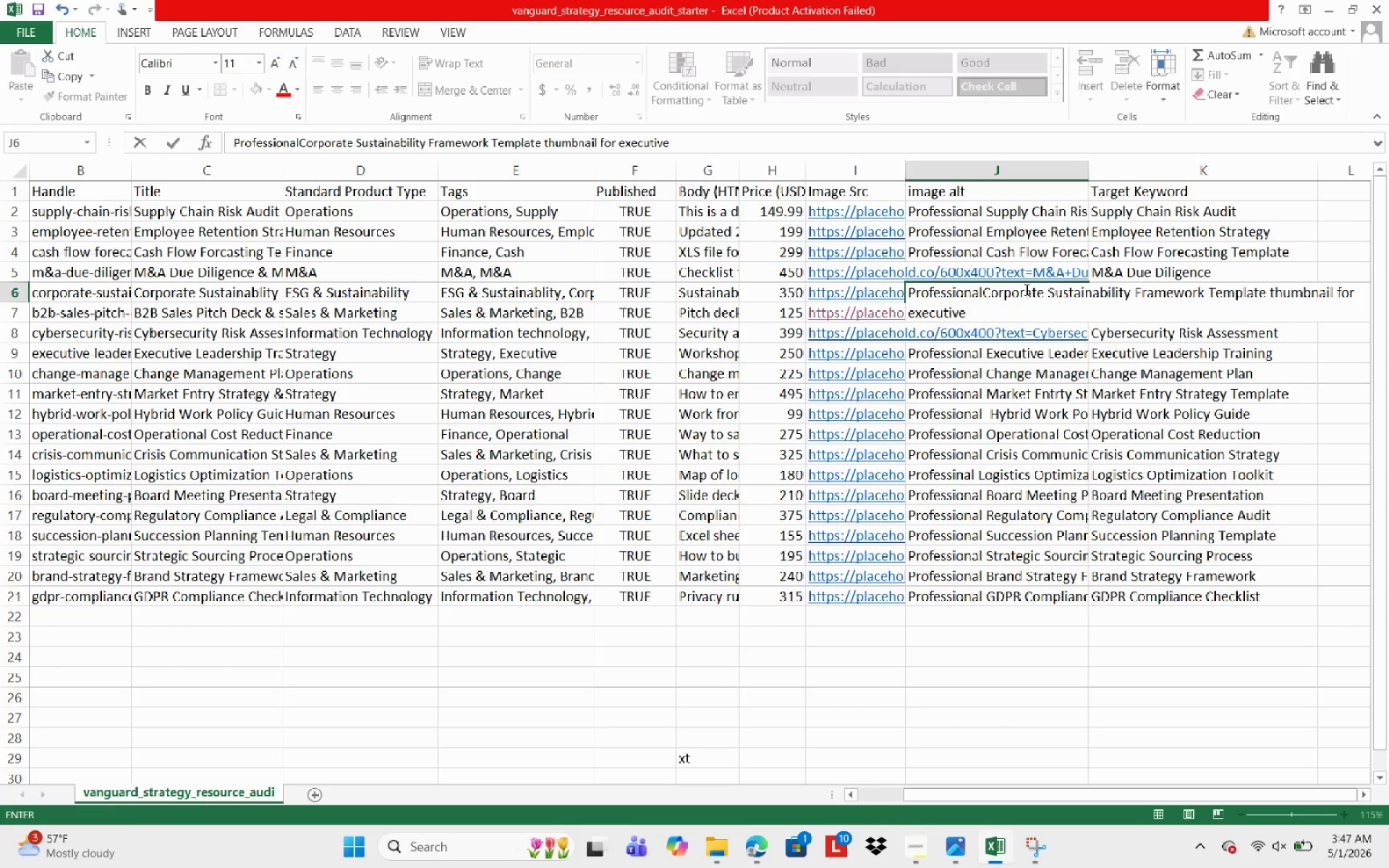 
type(ci)
key(Backspace)
type(onsultancy)
 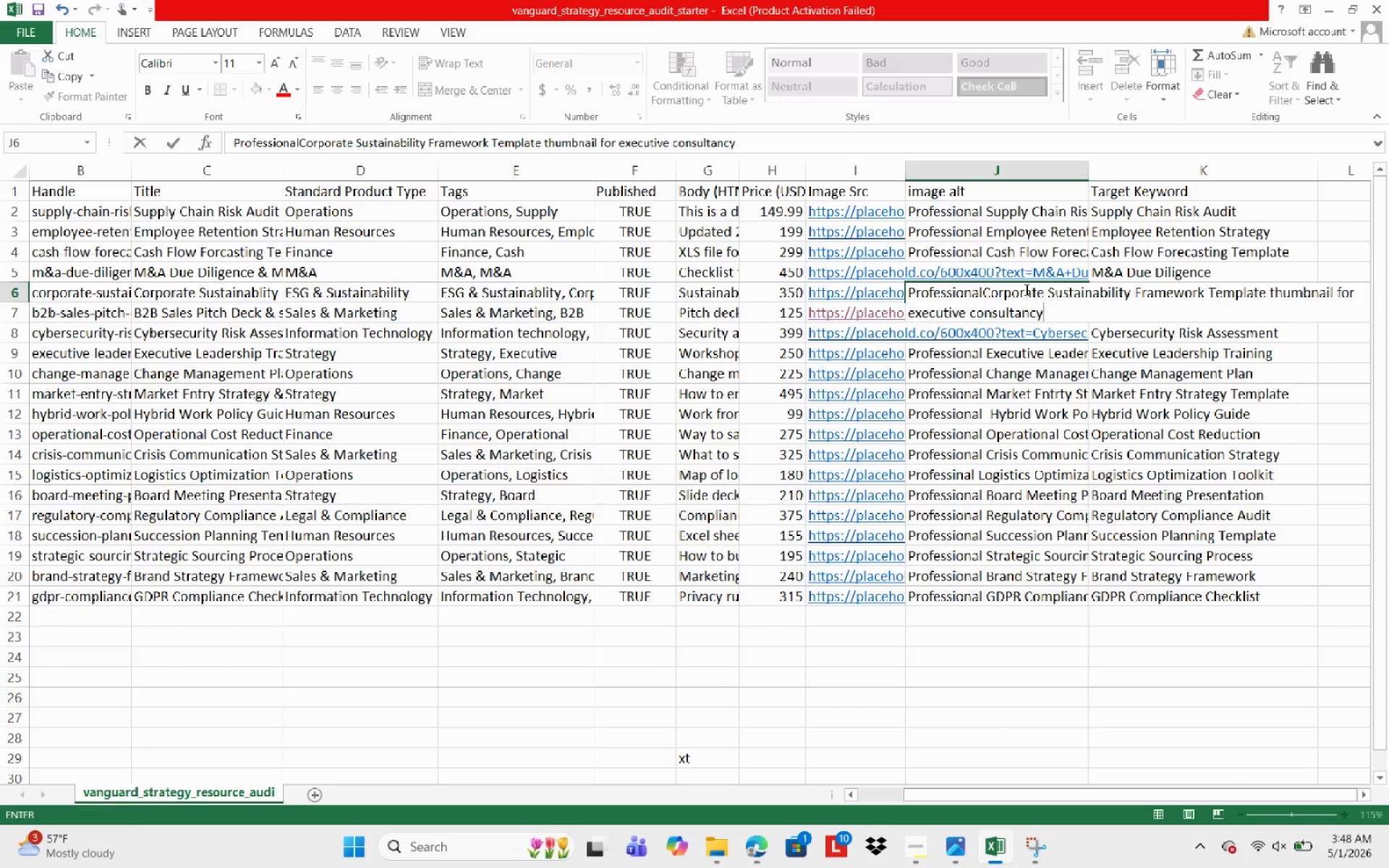 
key(NumpadEnter)
 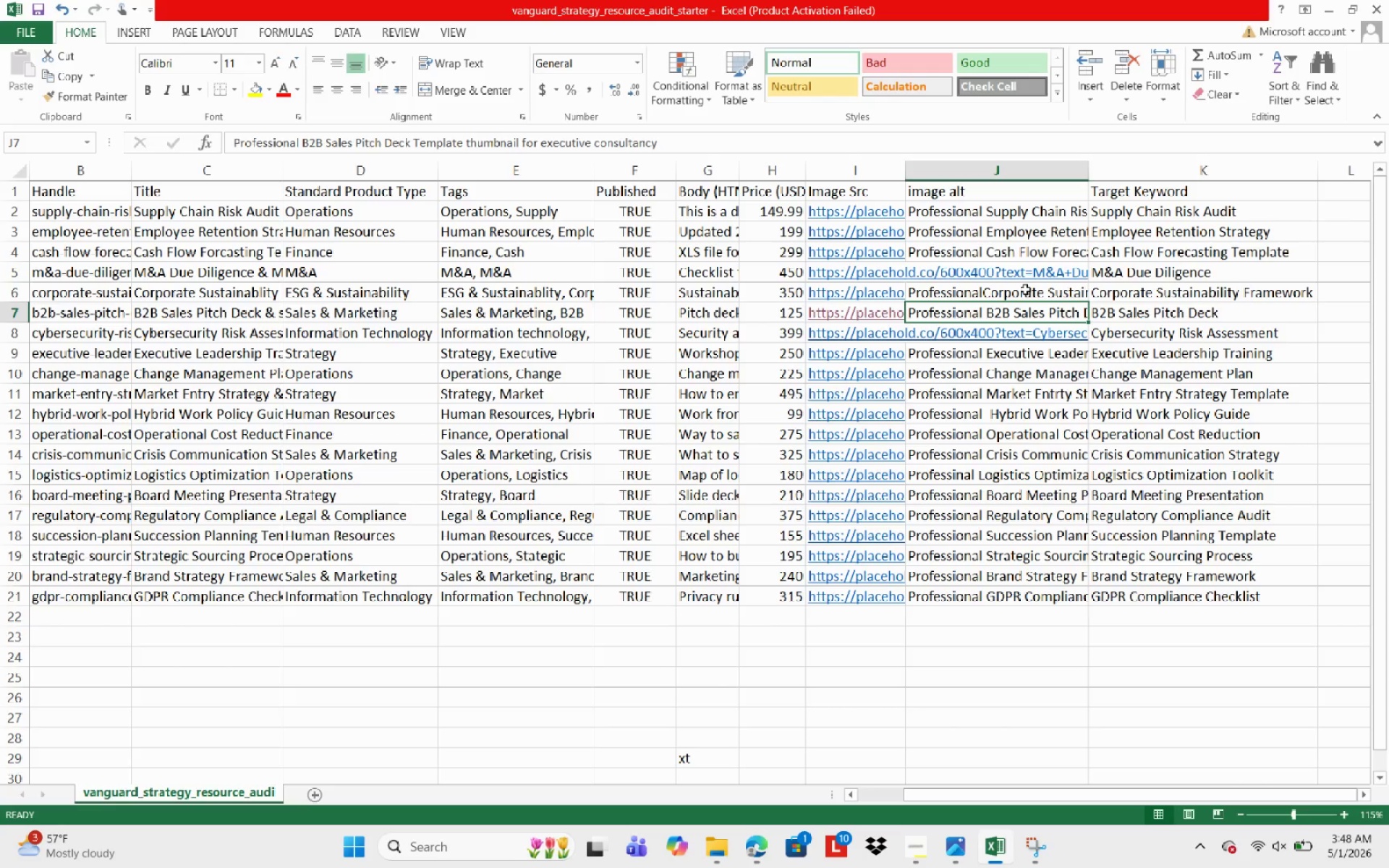 
key(ArrowLeft)
 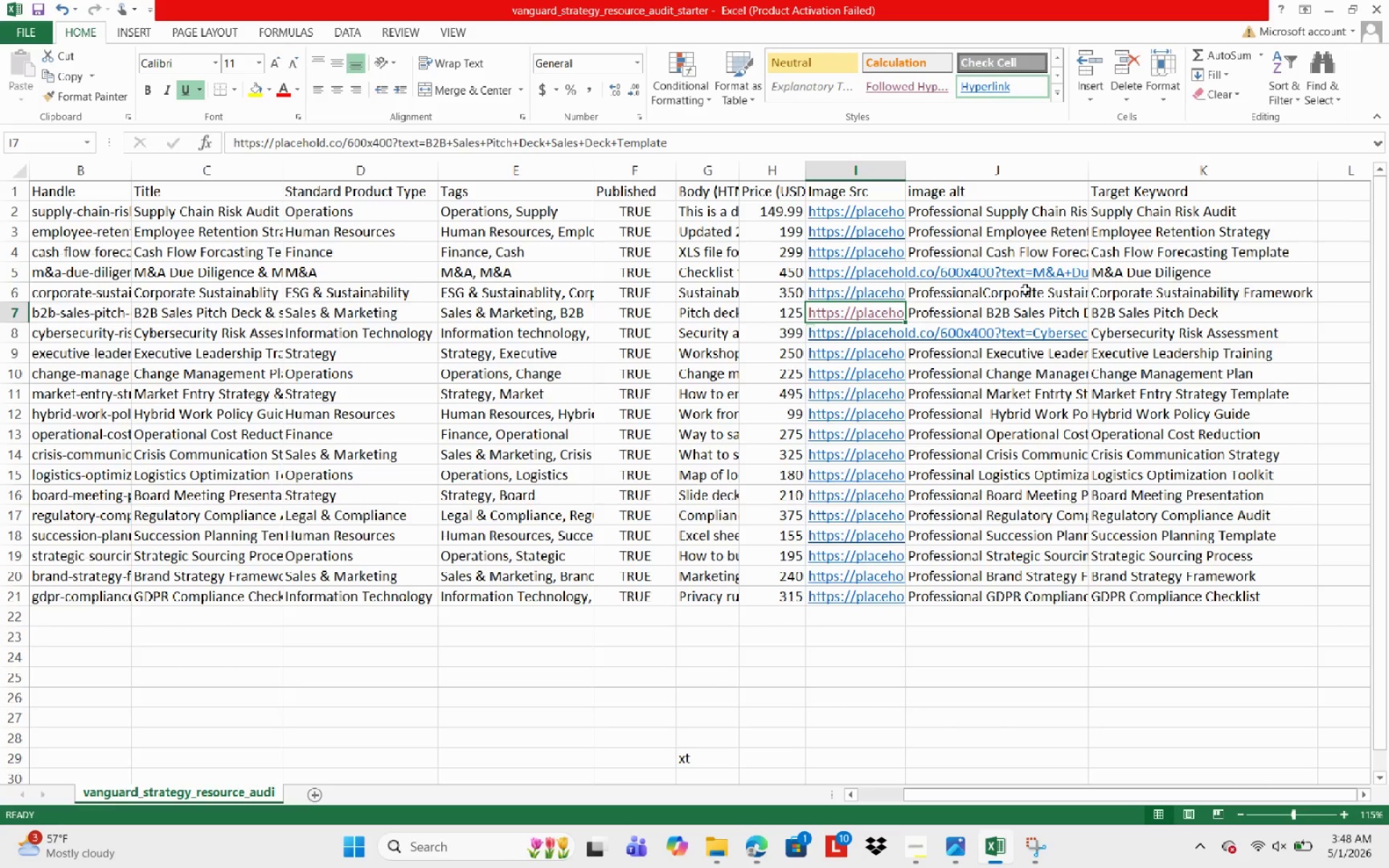 
key(ArrowRight)
 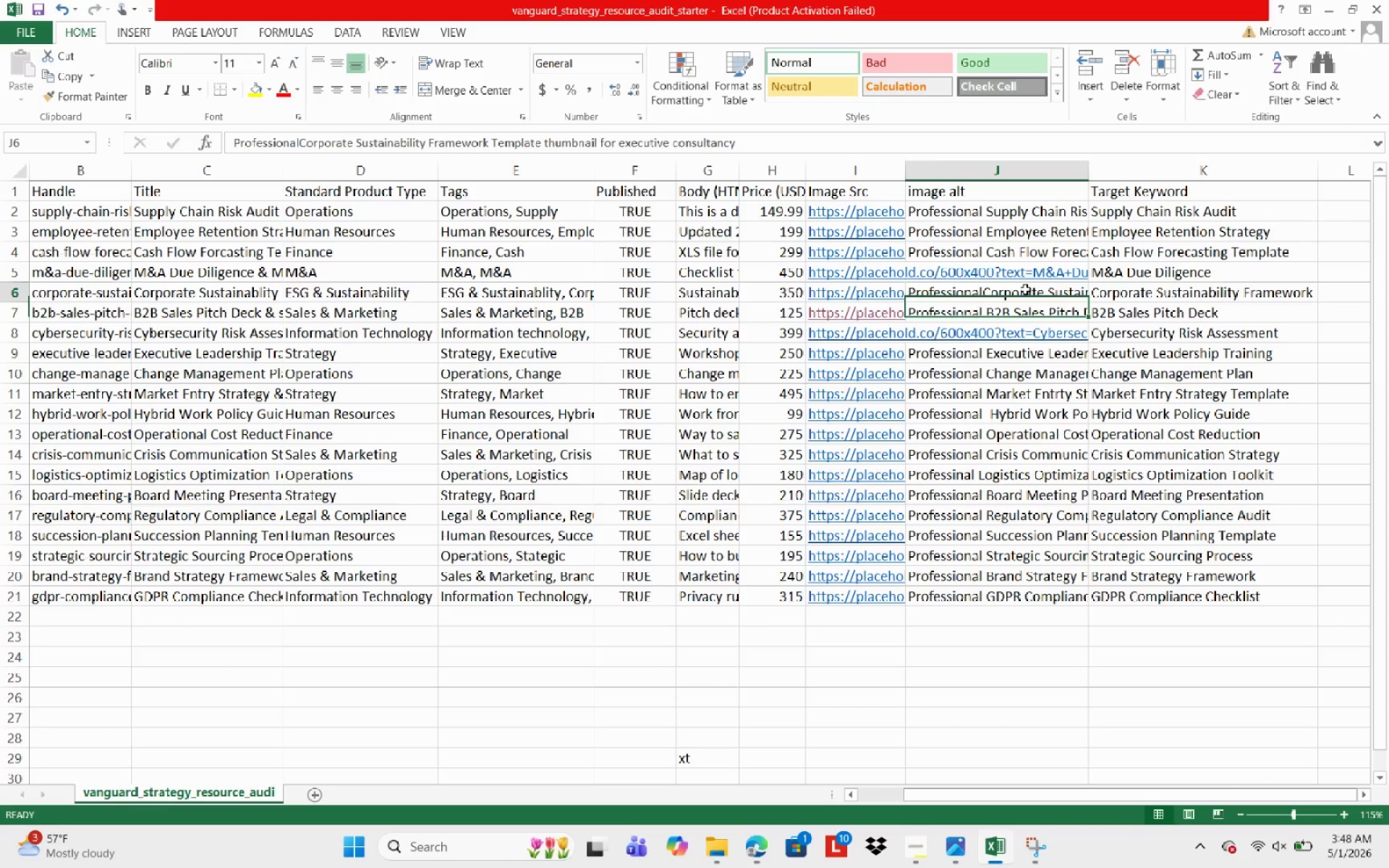 
key(ArrowUp)
 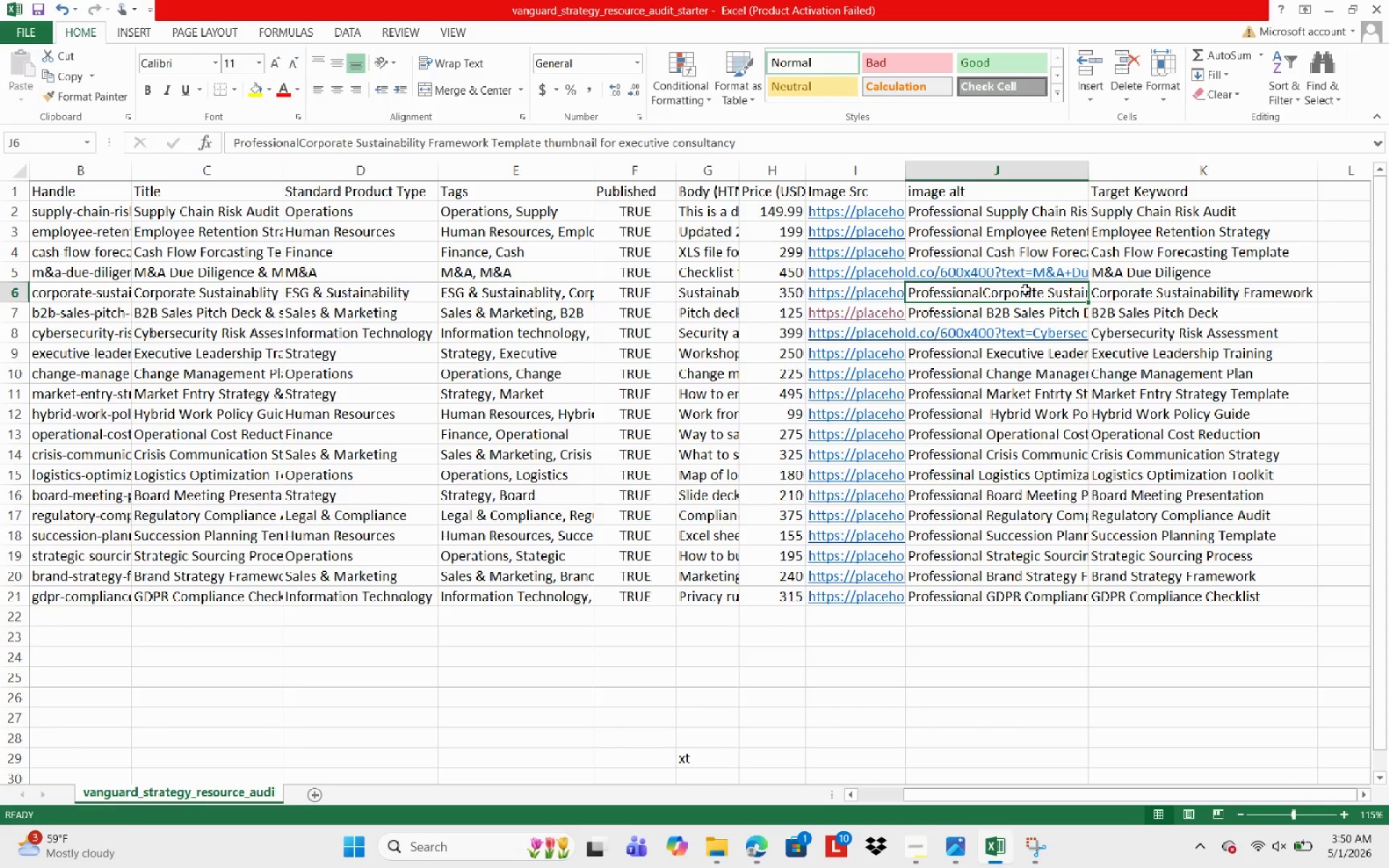 
wait(115.97)
 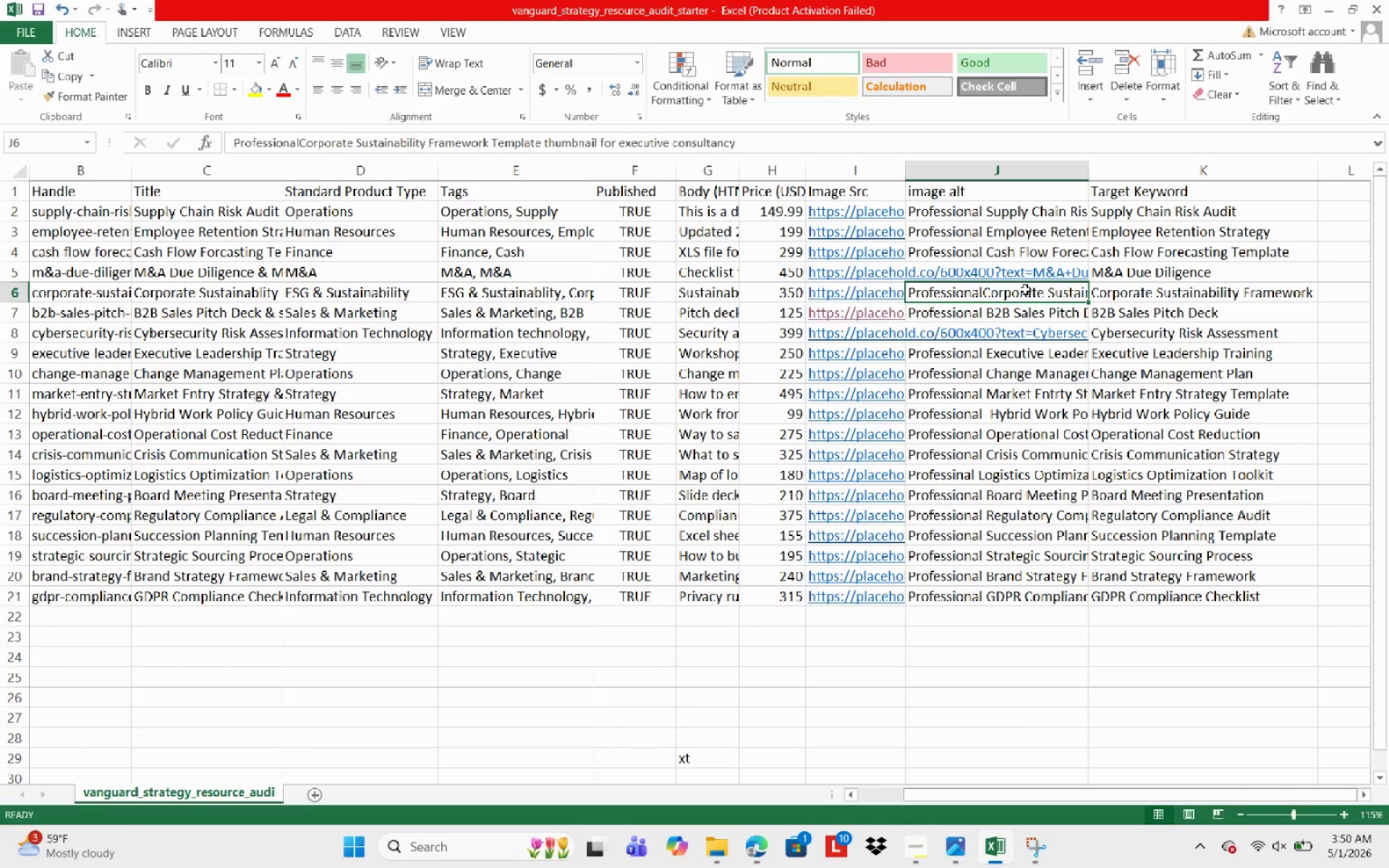 
key(ArrowUp)
 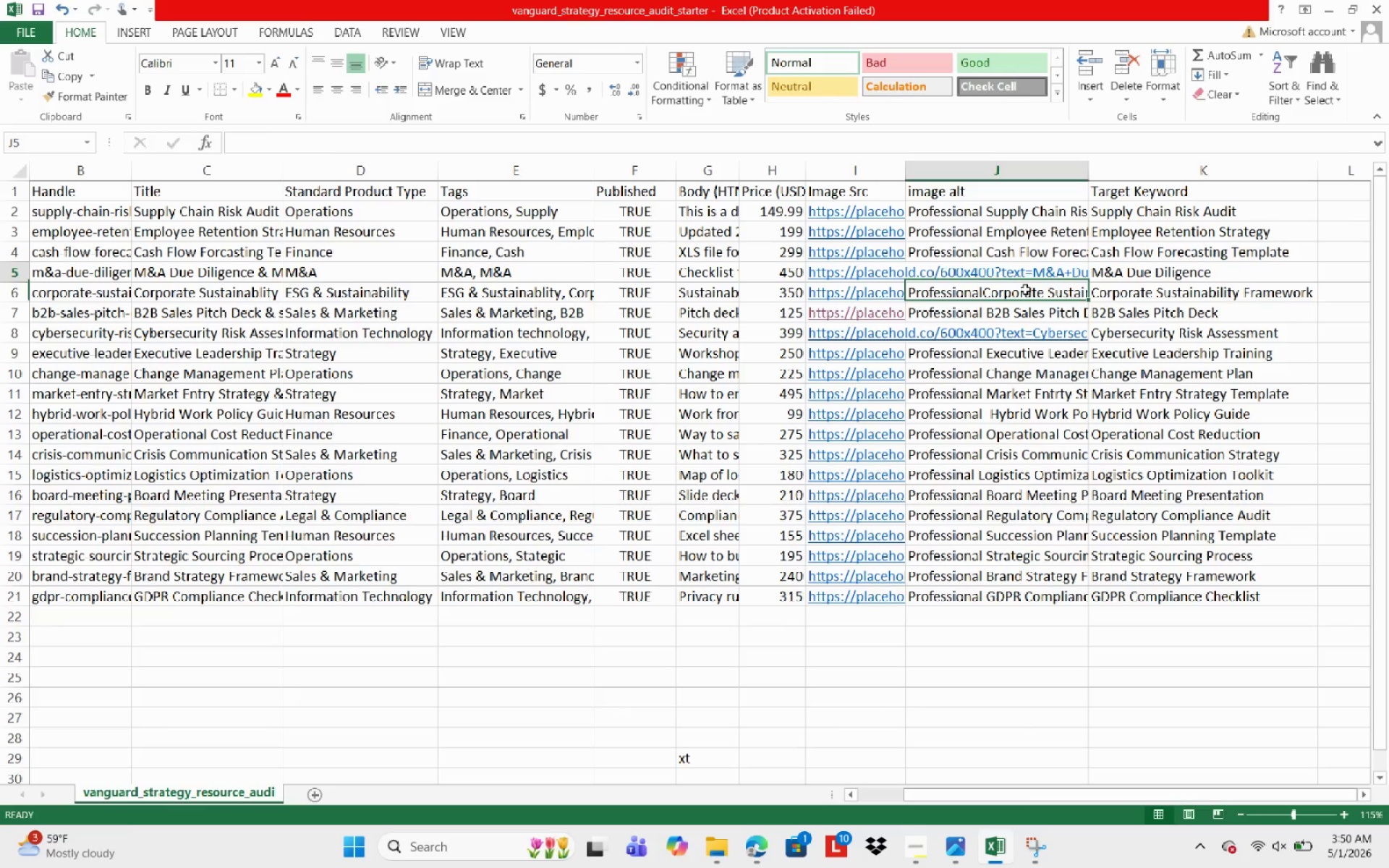 
key(ArrowRight)
 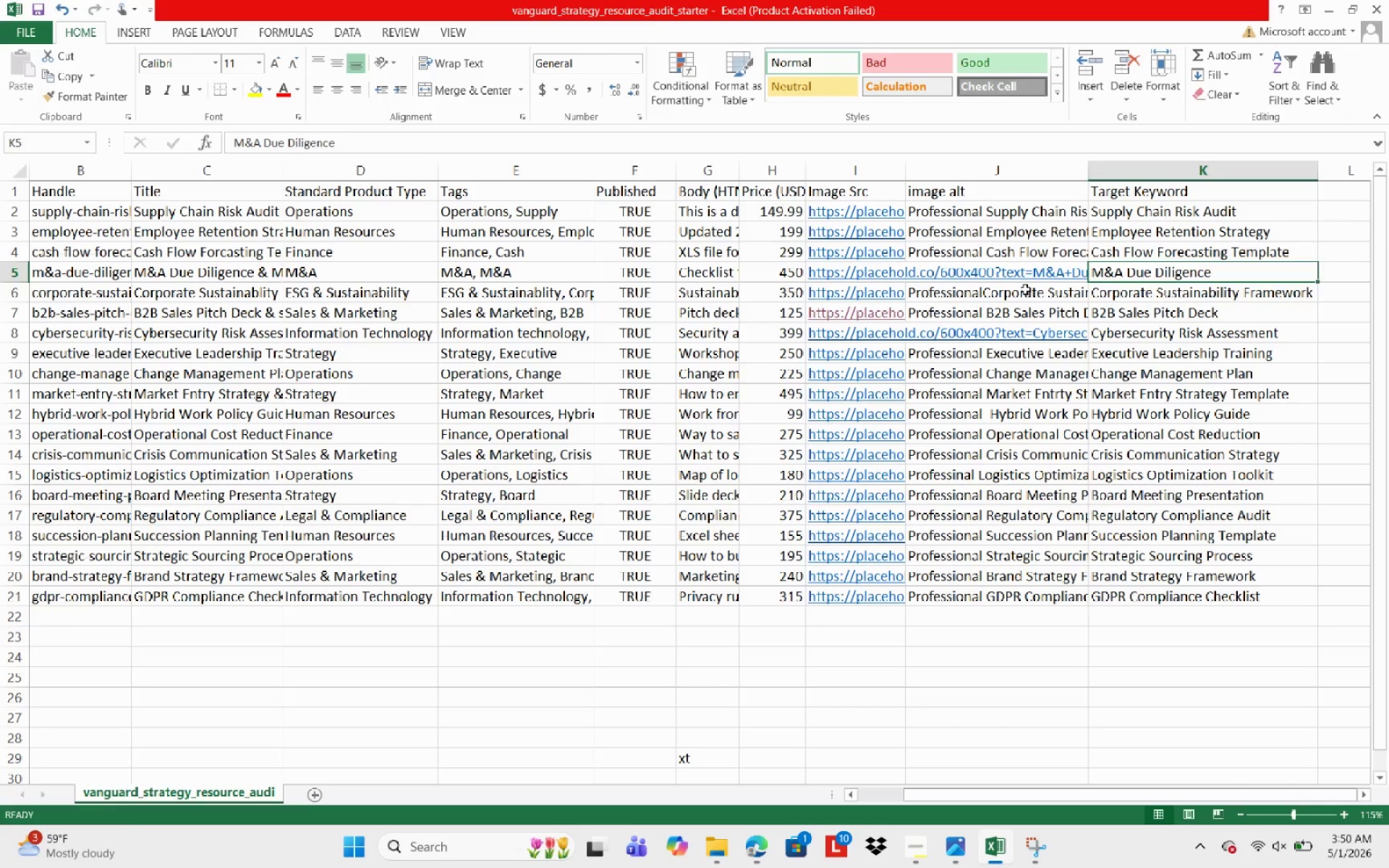 
key(ArrowDown)
 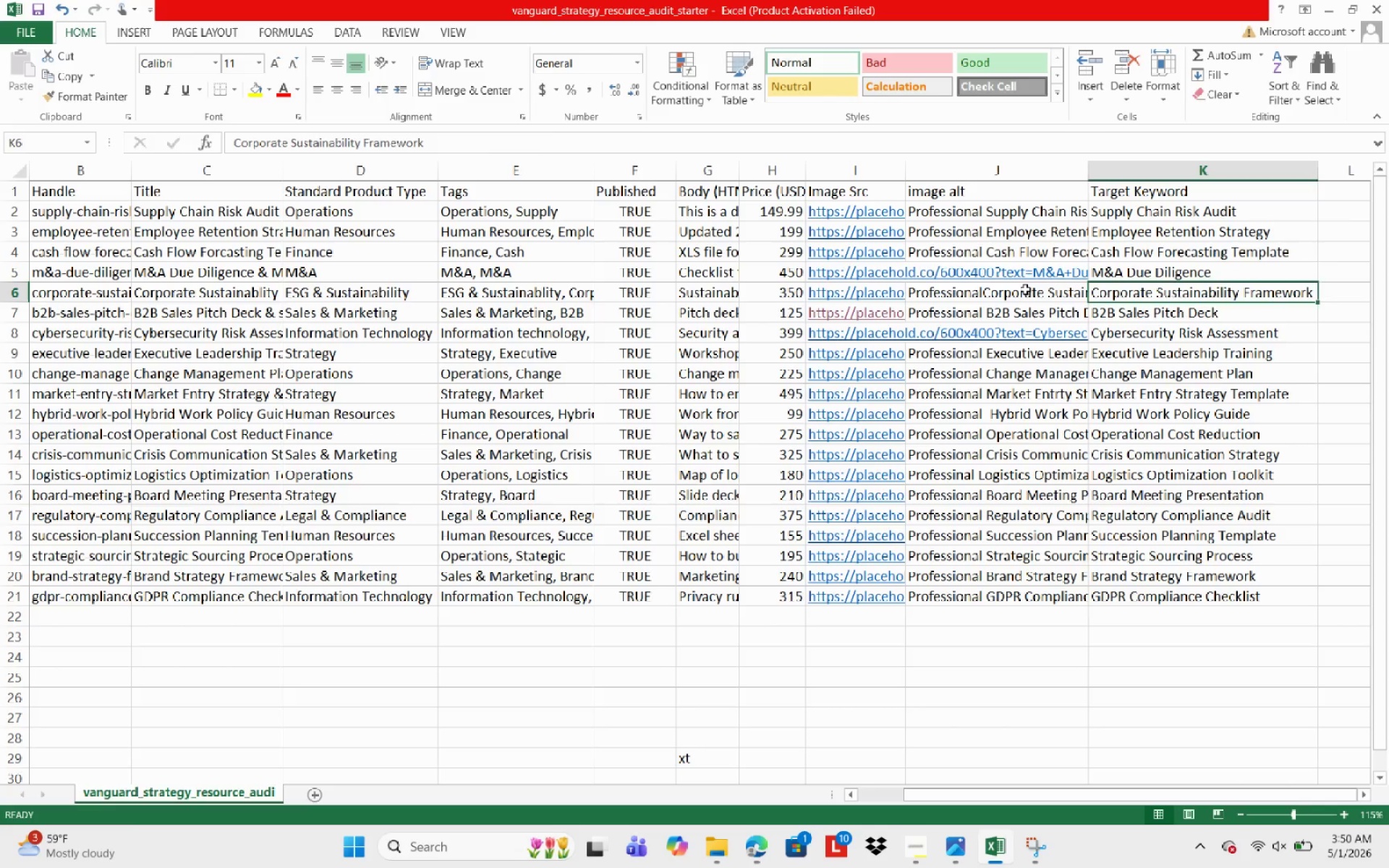 
key(ArrowLeft)
 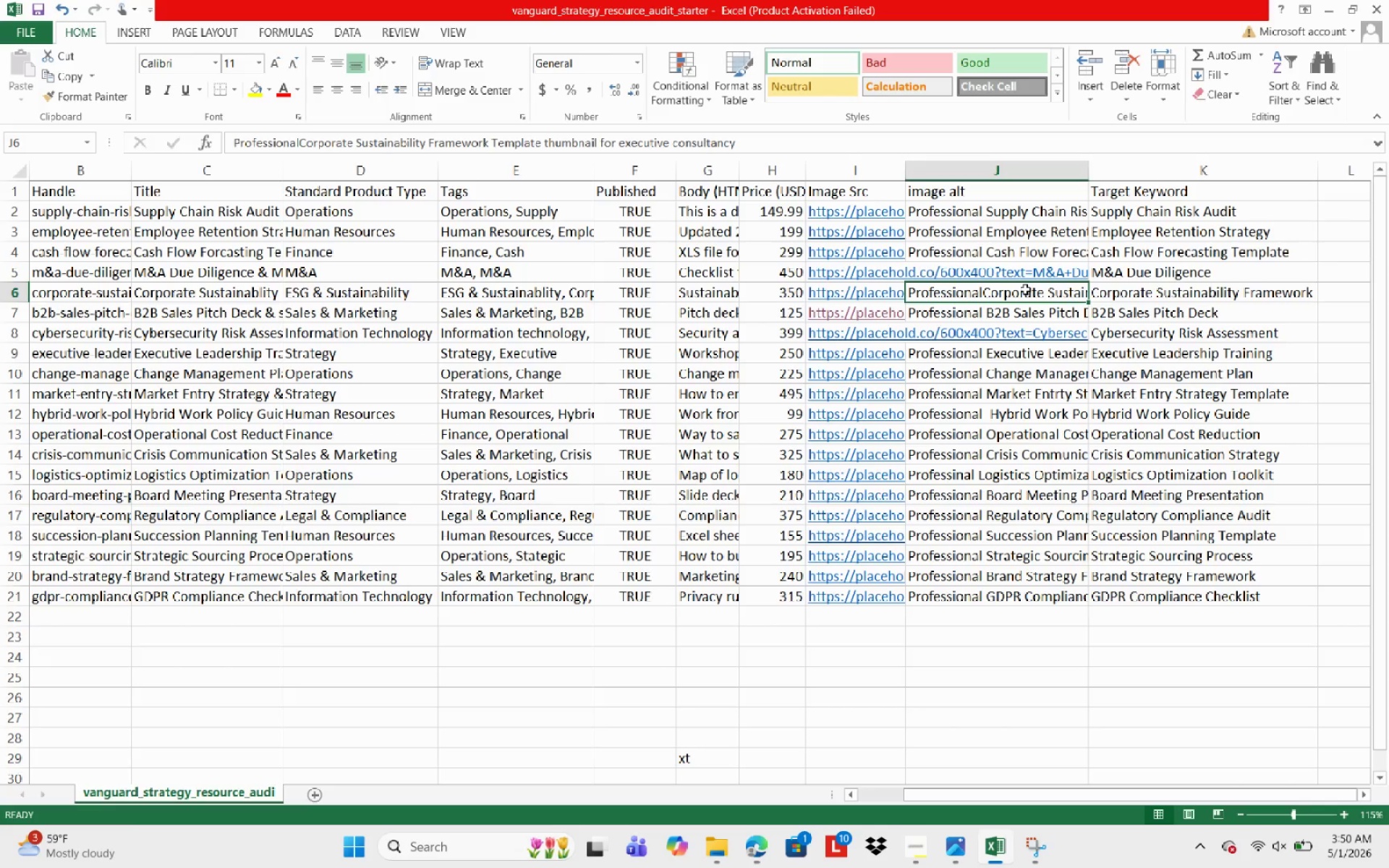 
key(ArrowDown)
 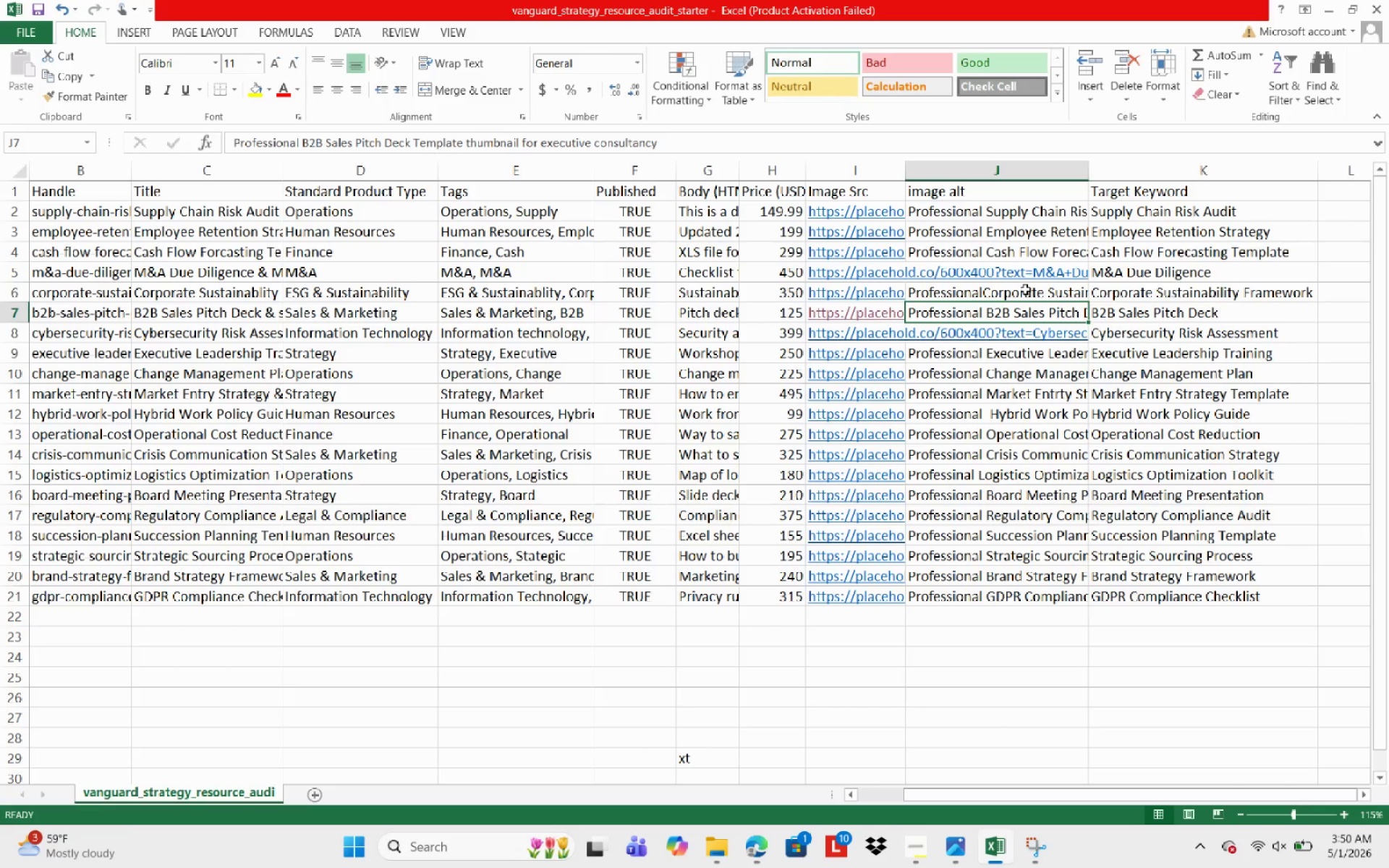 
key(ArrowDown)
 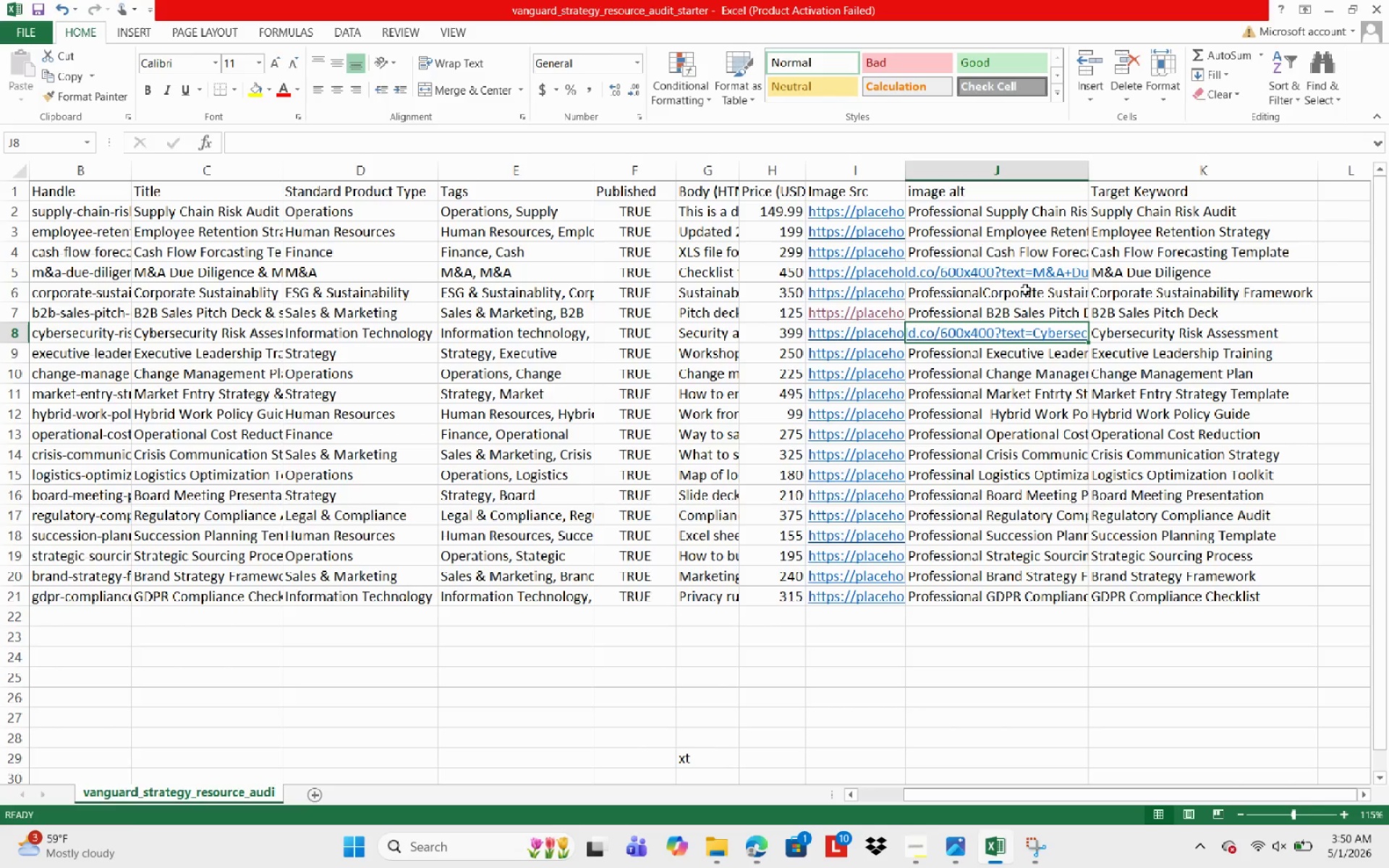 
wait(5.48)
 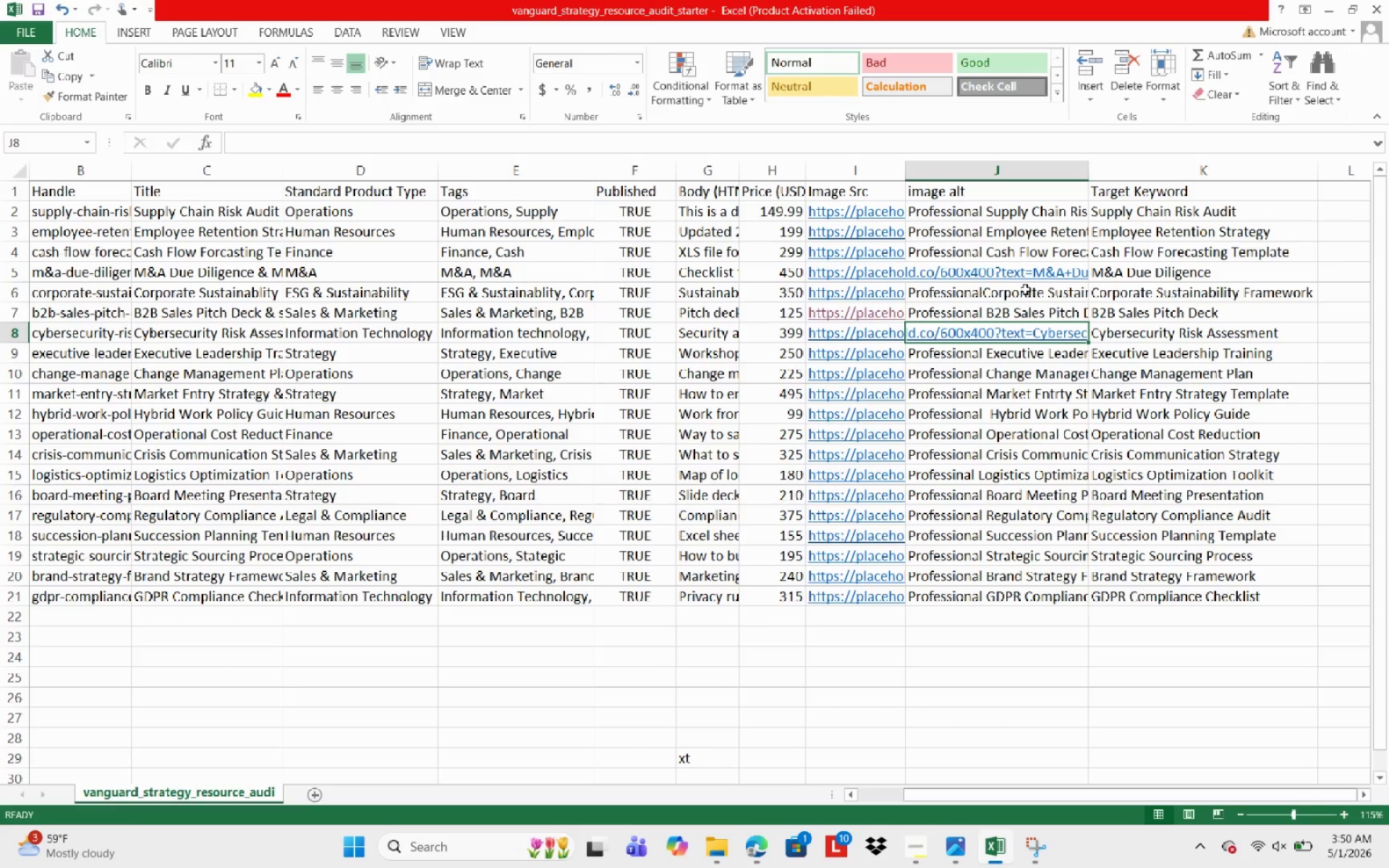 
type(Professional )
 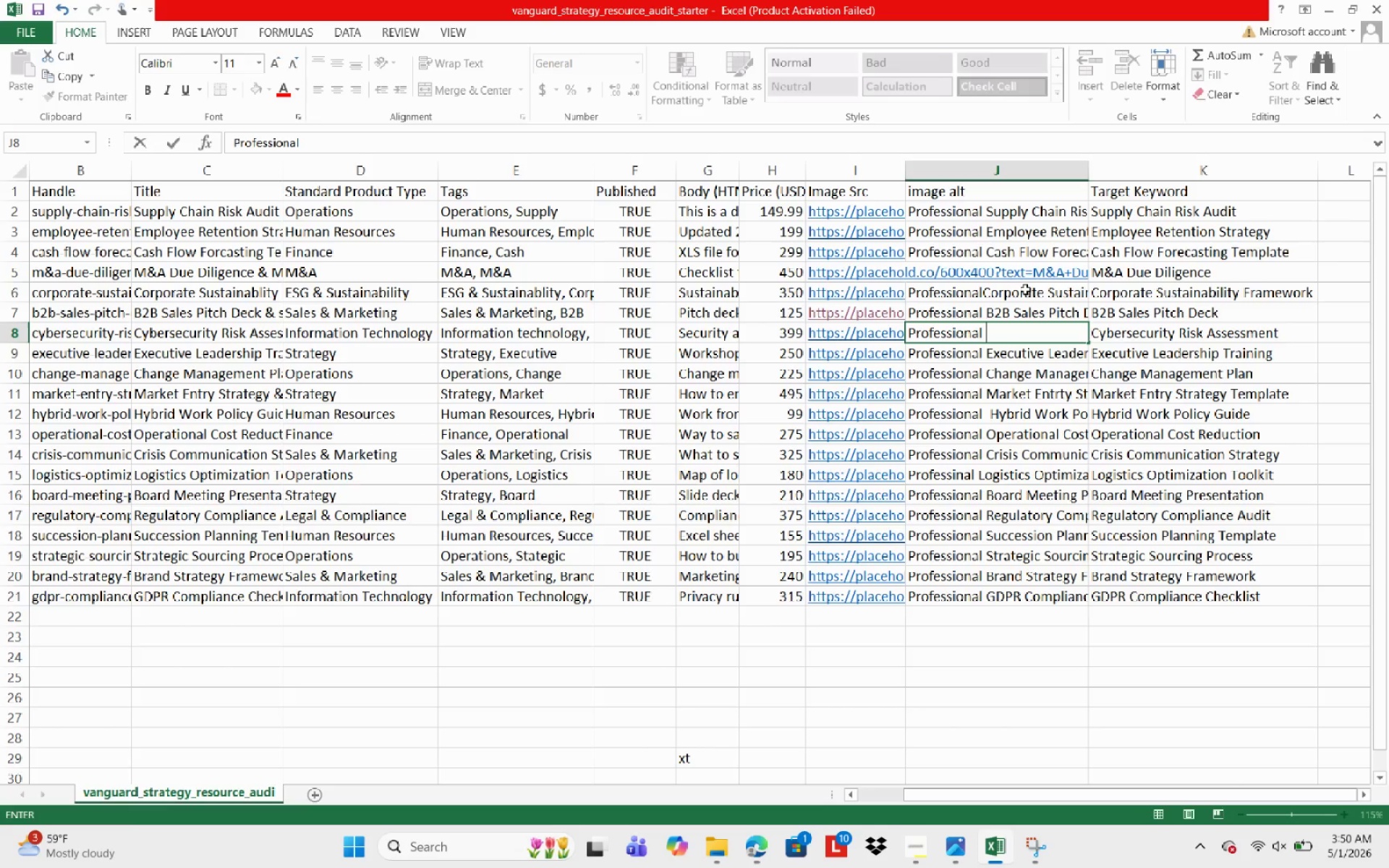 
type(Cybersecurity)
 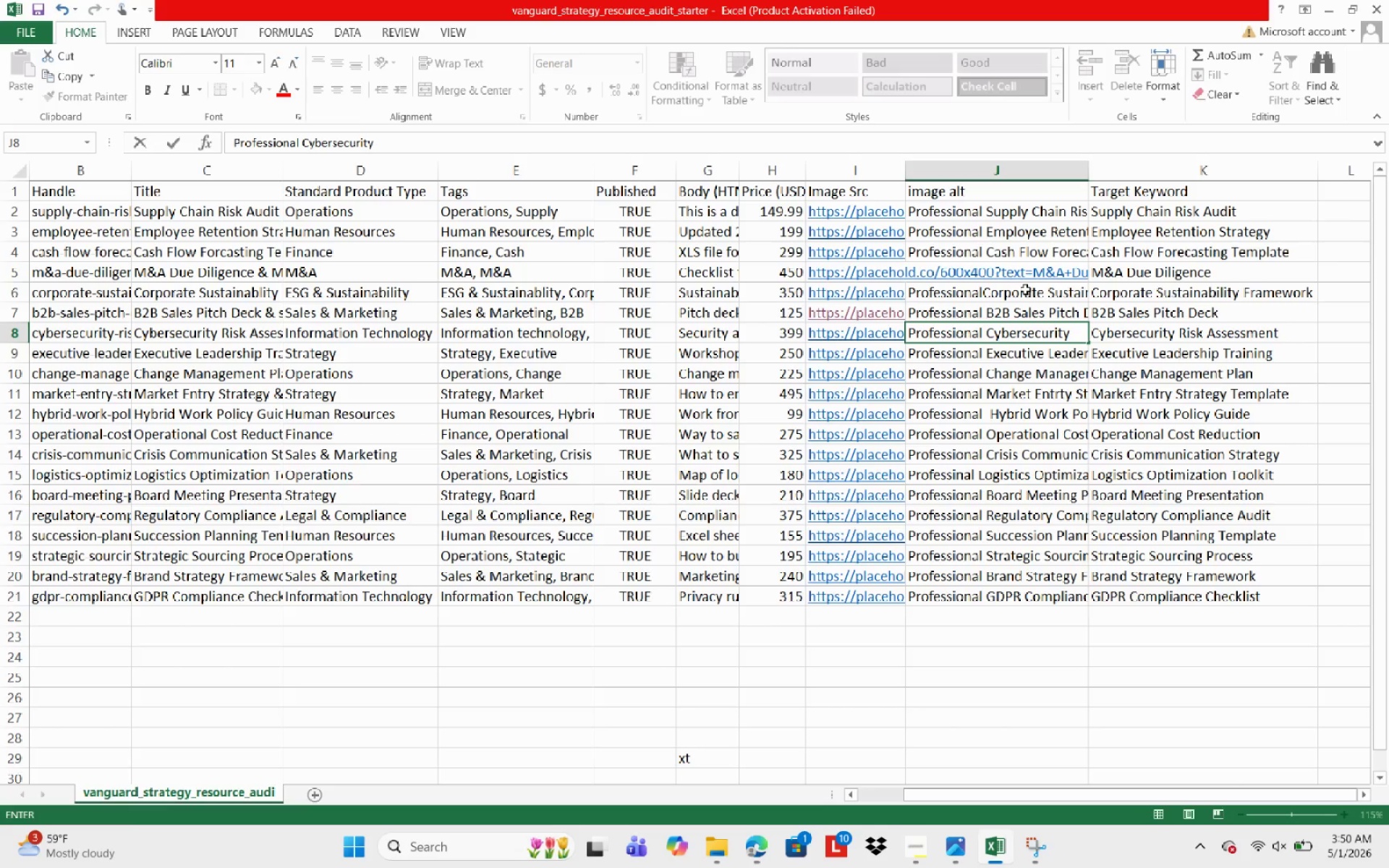 
type( Risk Assessmeny)
key(Backspace)
type(t )
 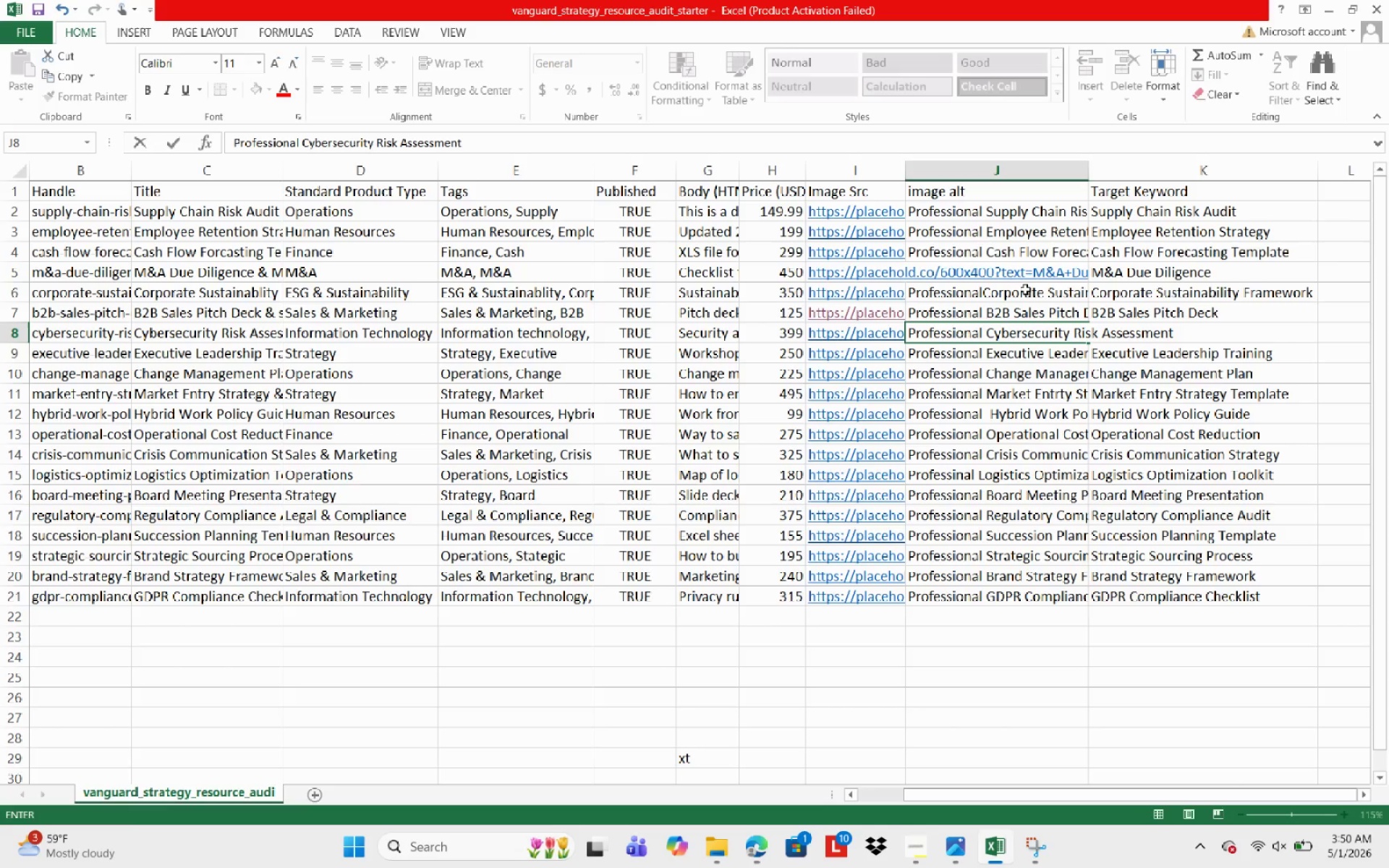 
hold_key(key=ControlLeft, duration=0.42)
 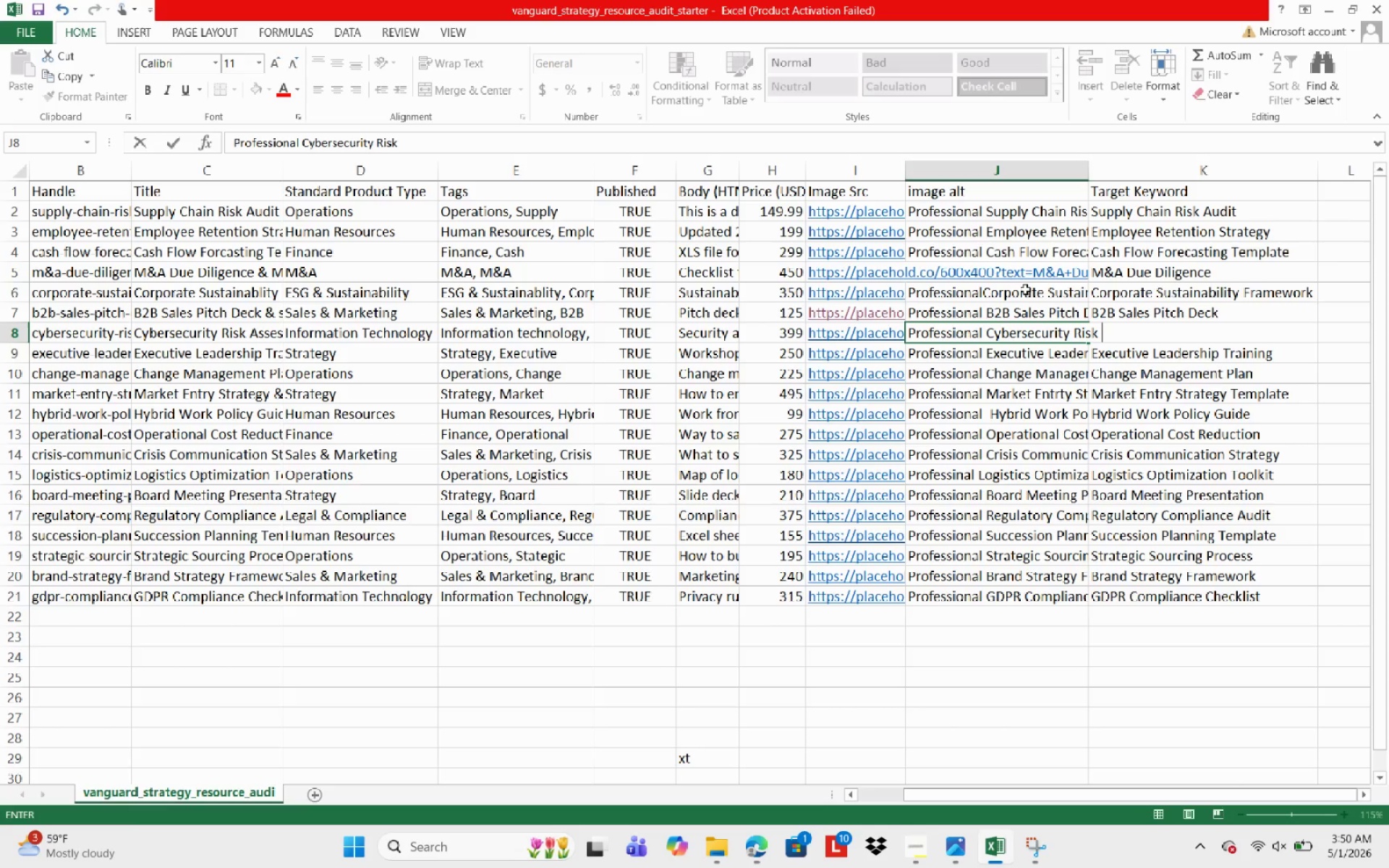 
type(Template thumbnail for executivee consultancy)
 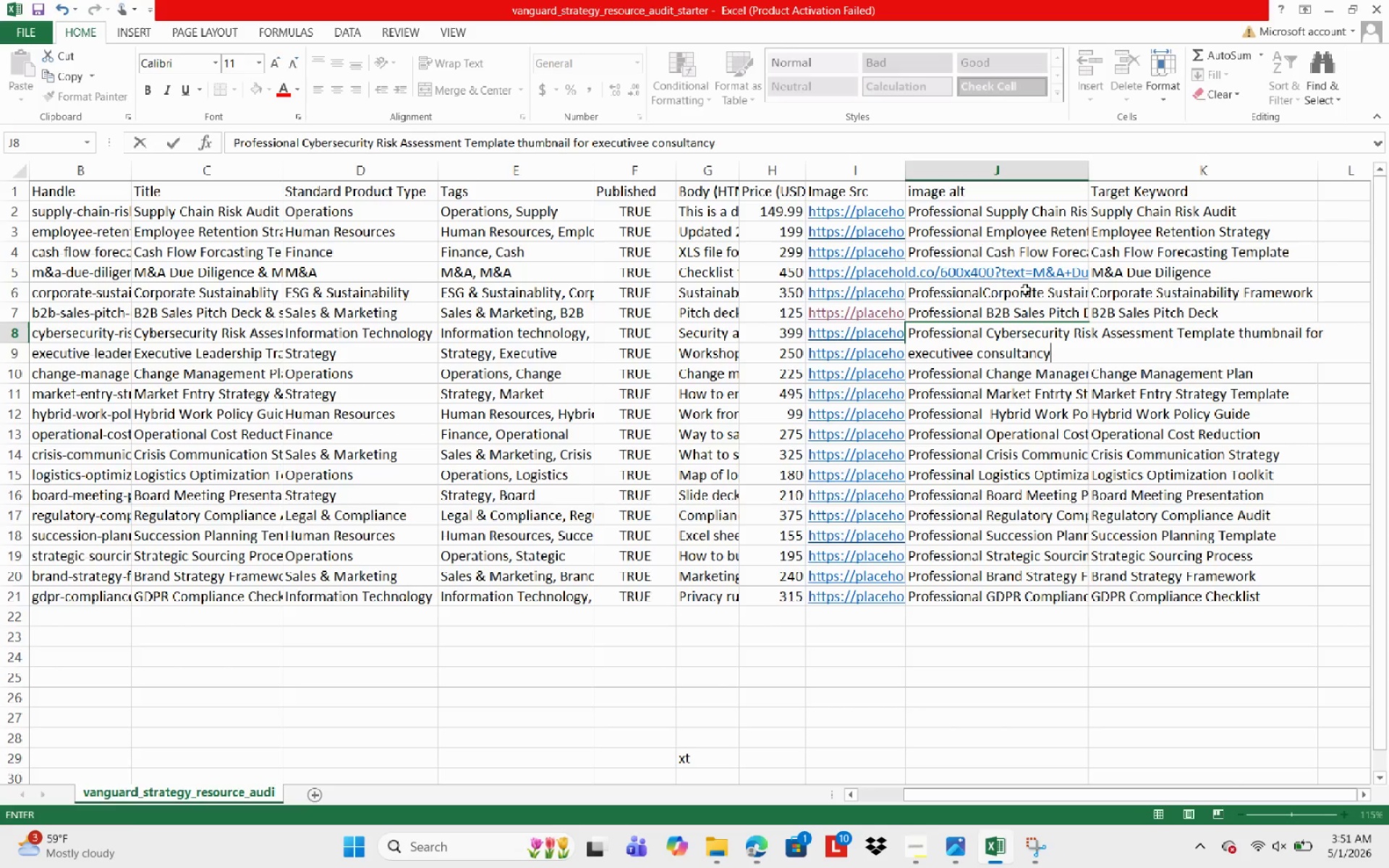 
key(ArrowUp)
 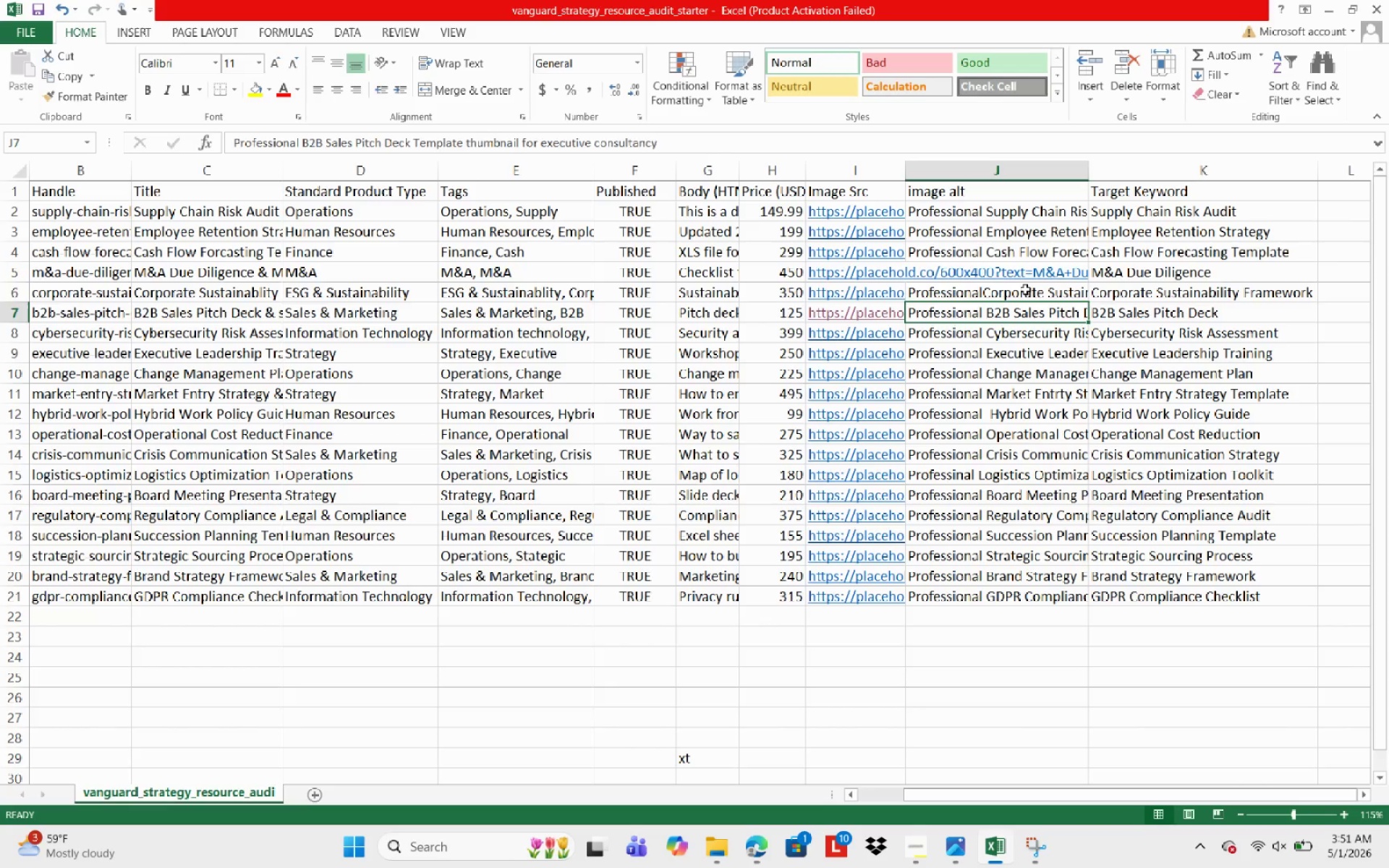 
key(ArrowUp)
 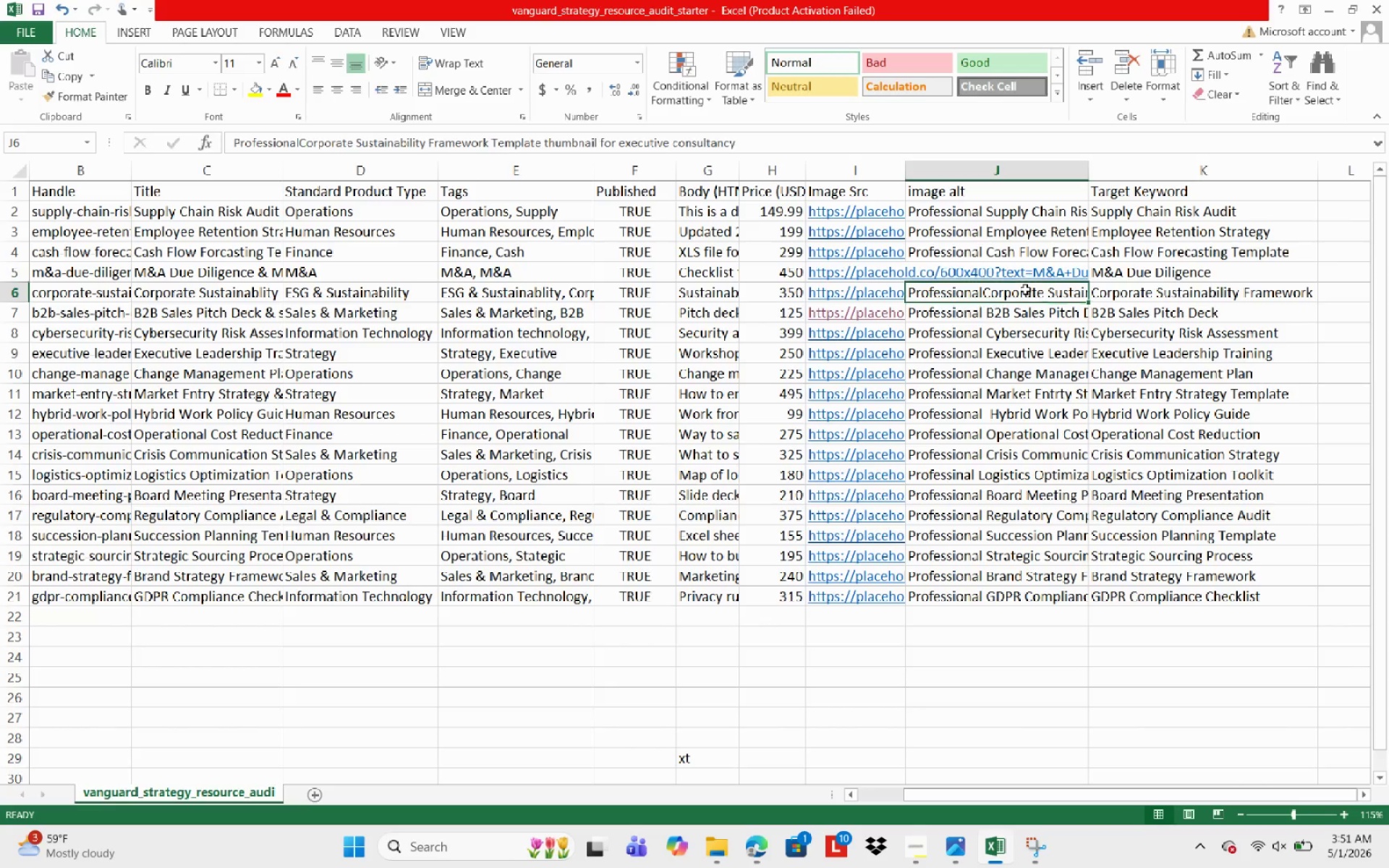 
key(ArrowUp)
 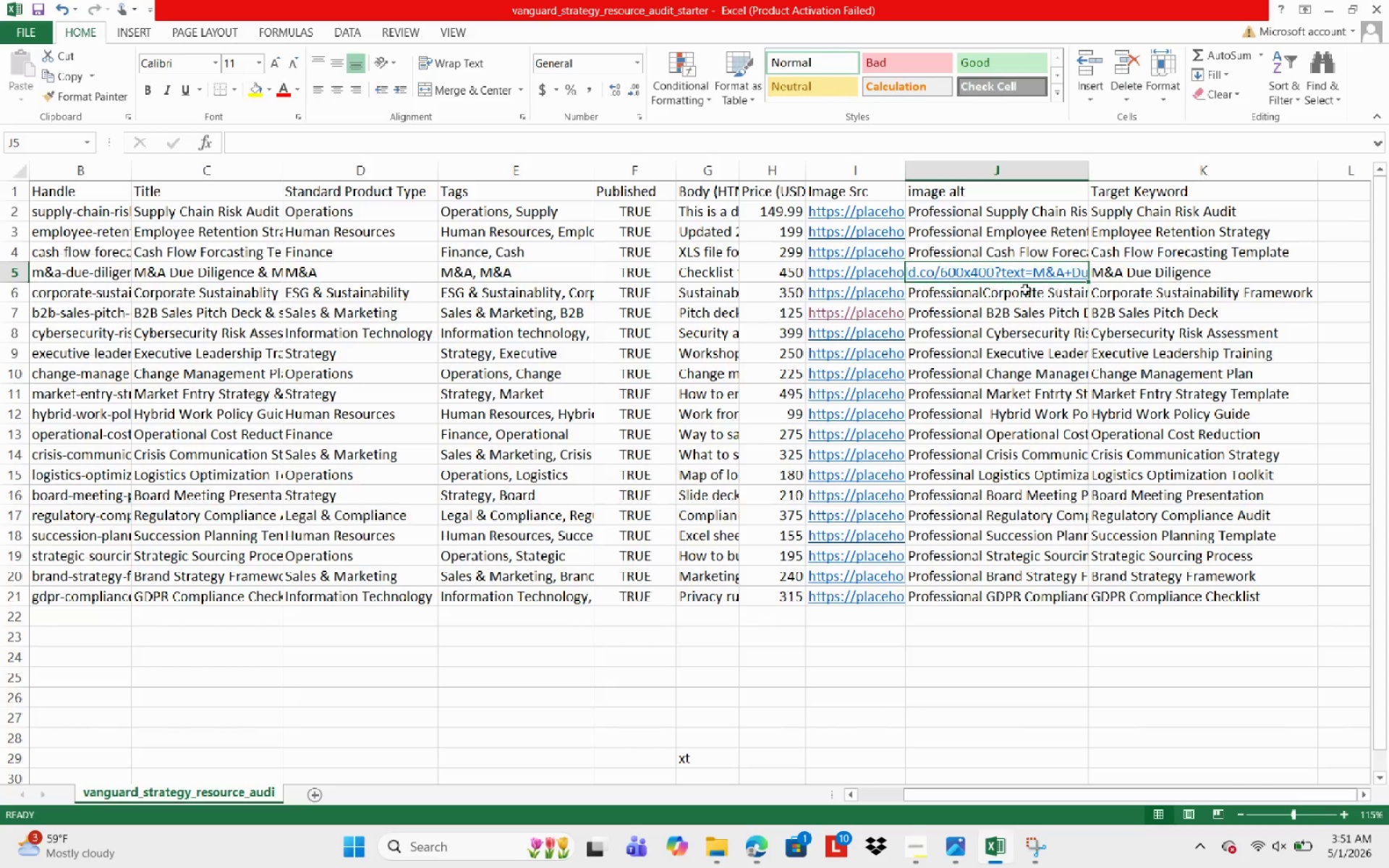 
key(ArrowUp)
 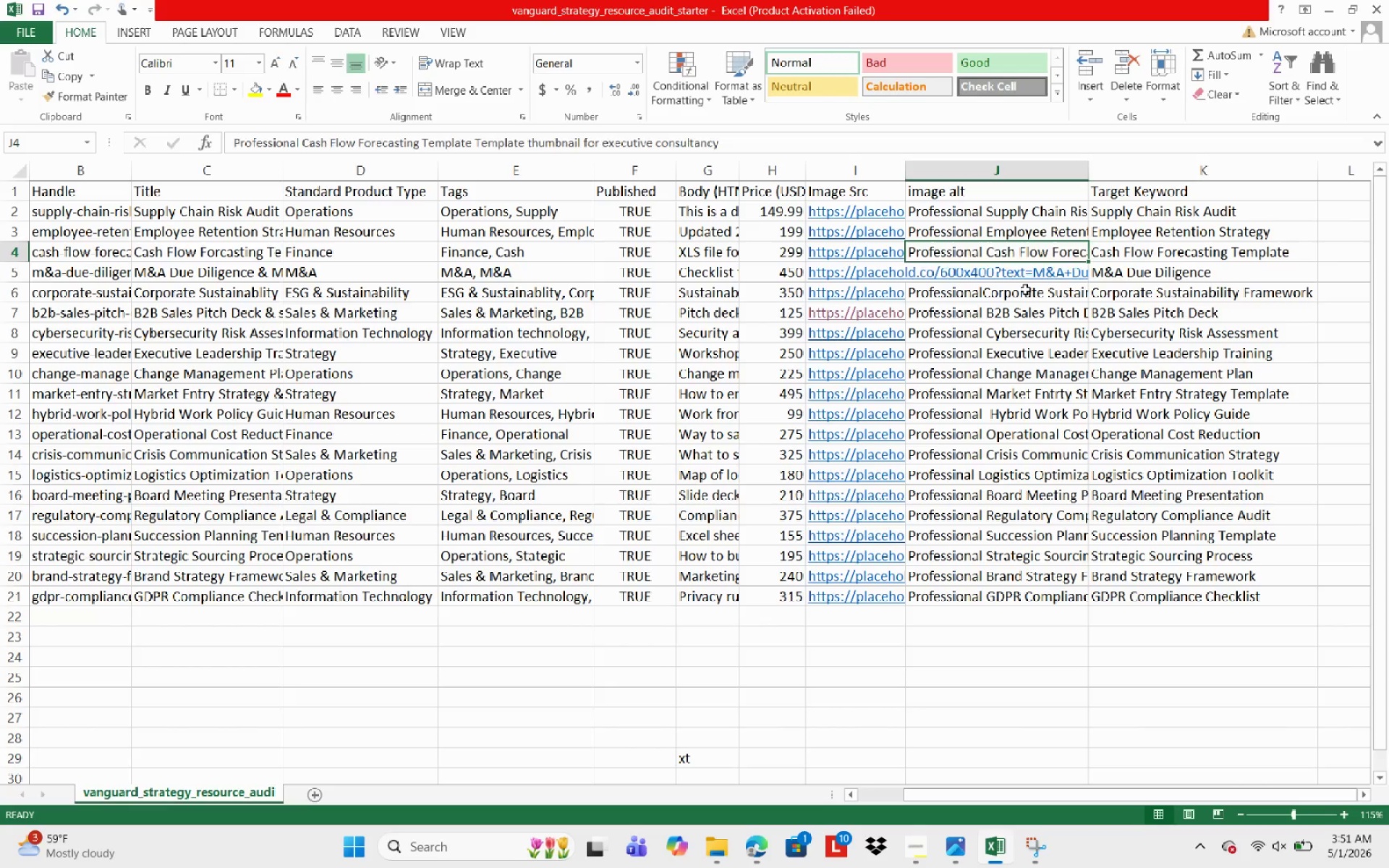 
key(ArrowDown)
 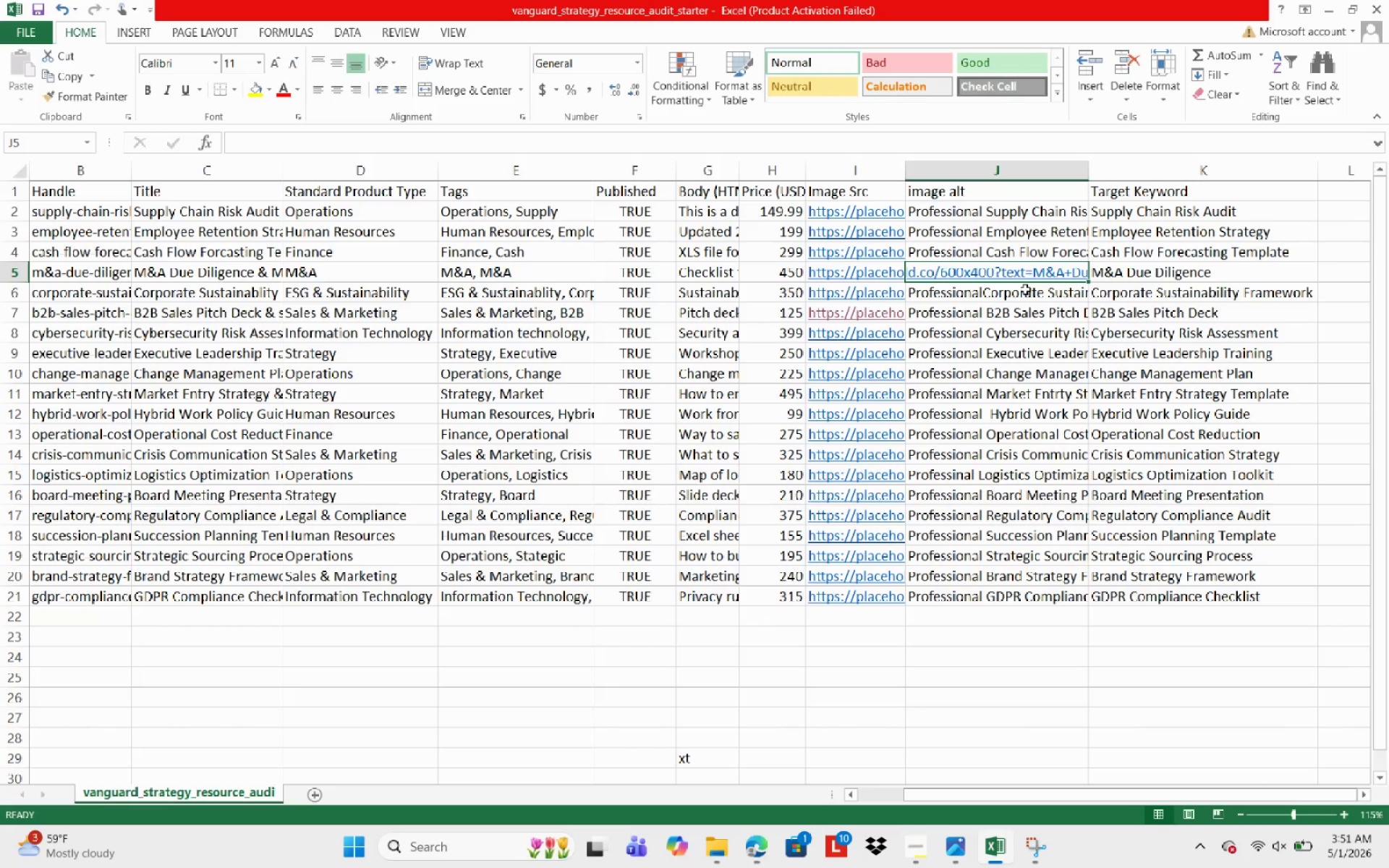 
wait(5.16)
 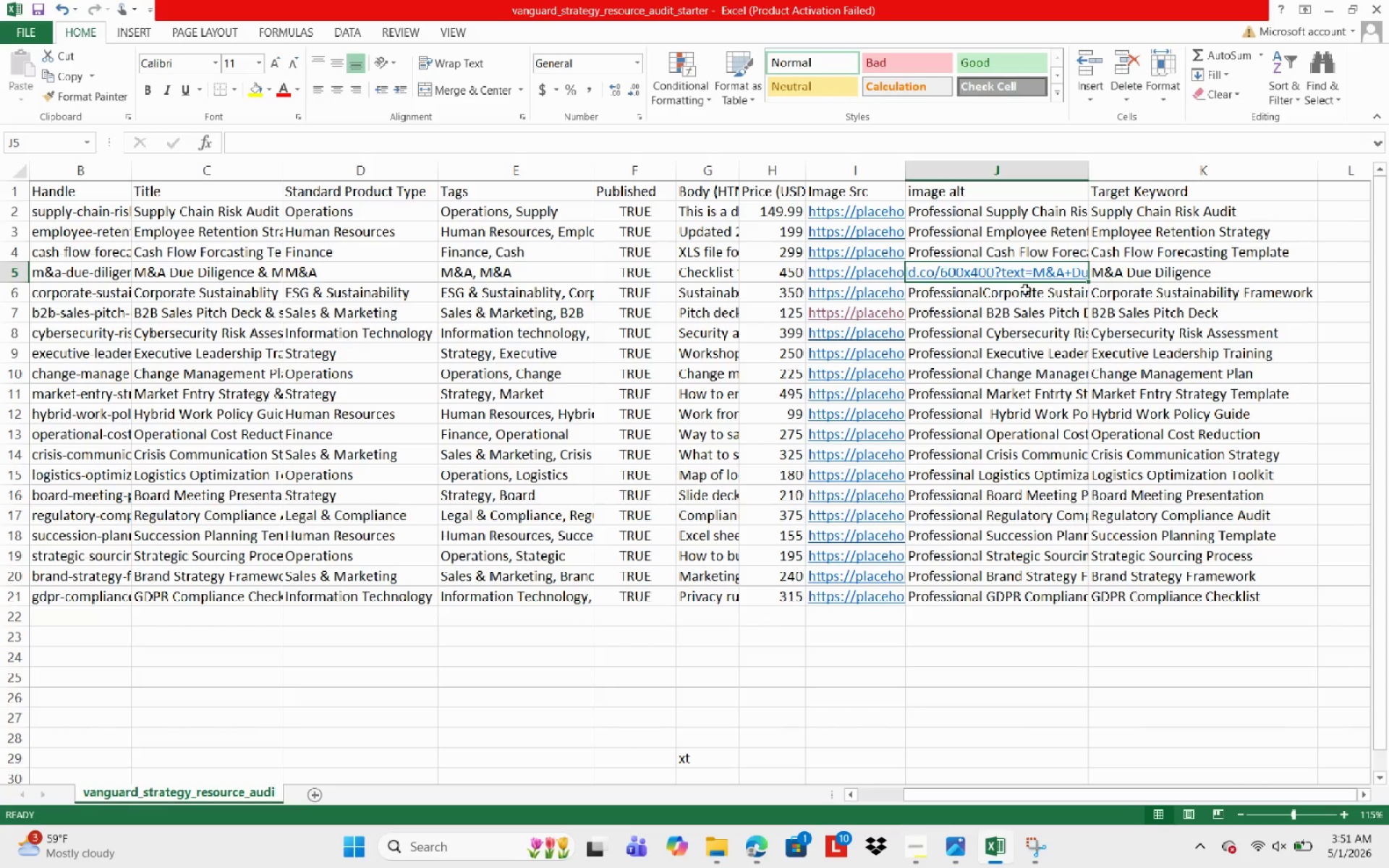 
type(Professional M)
 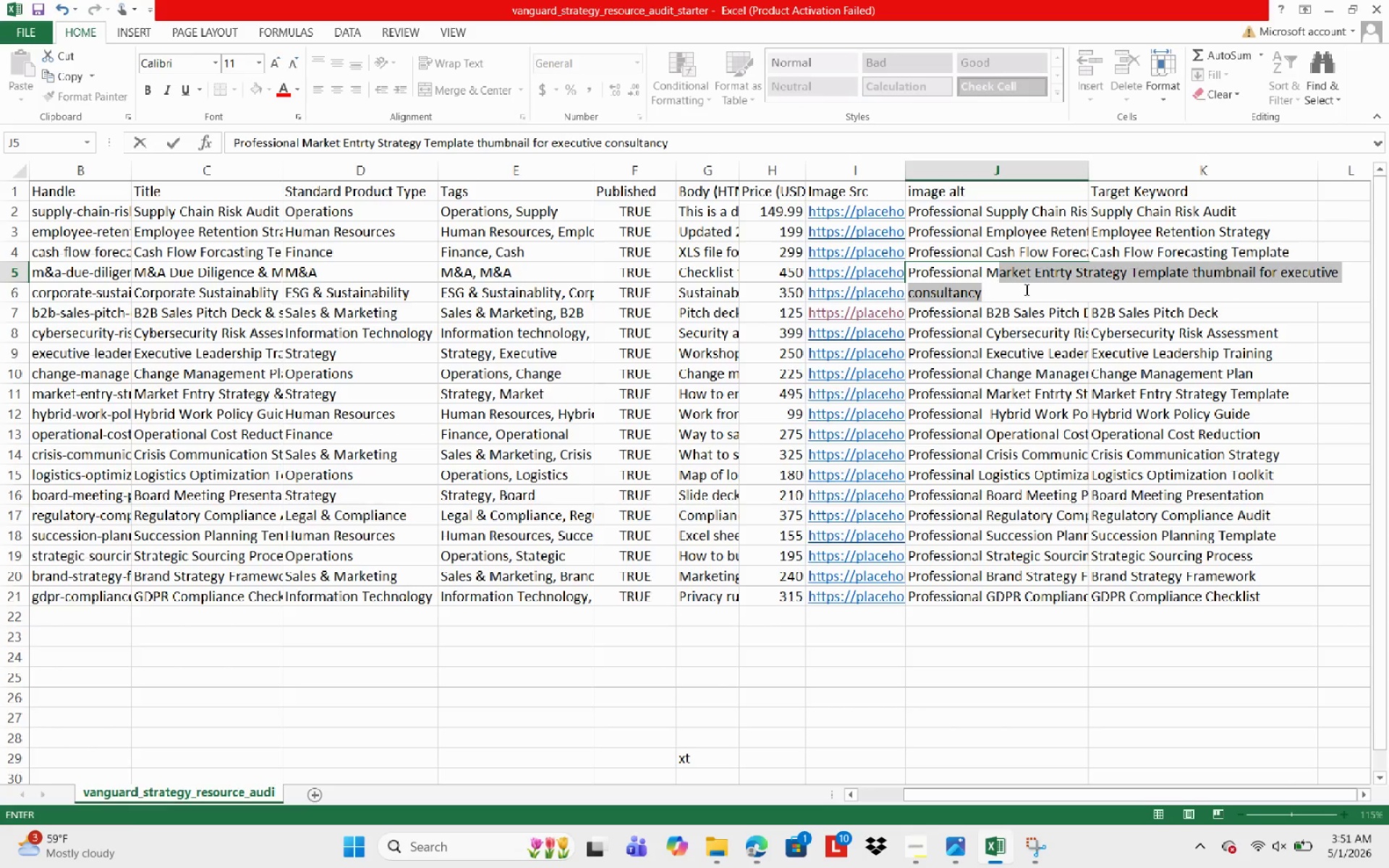 
type(&S)
key(Backspace)
type(A Due Diligence Template thumbnail for executie consultancy.)
key(NumpadEnter)
 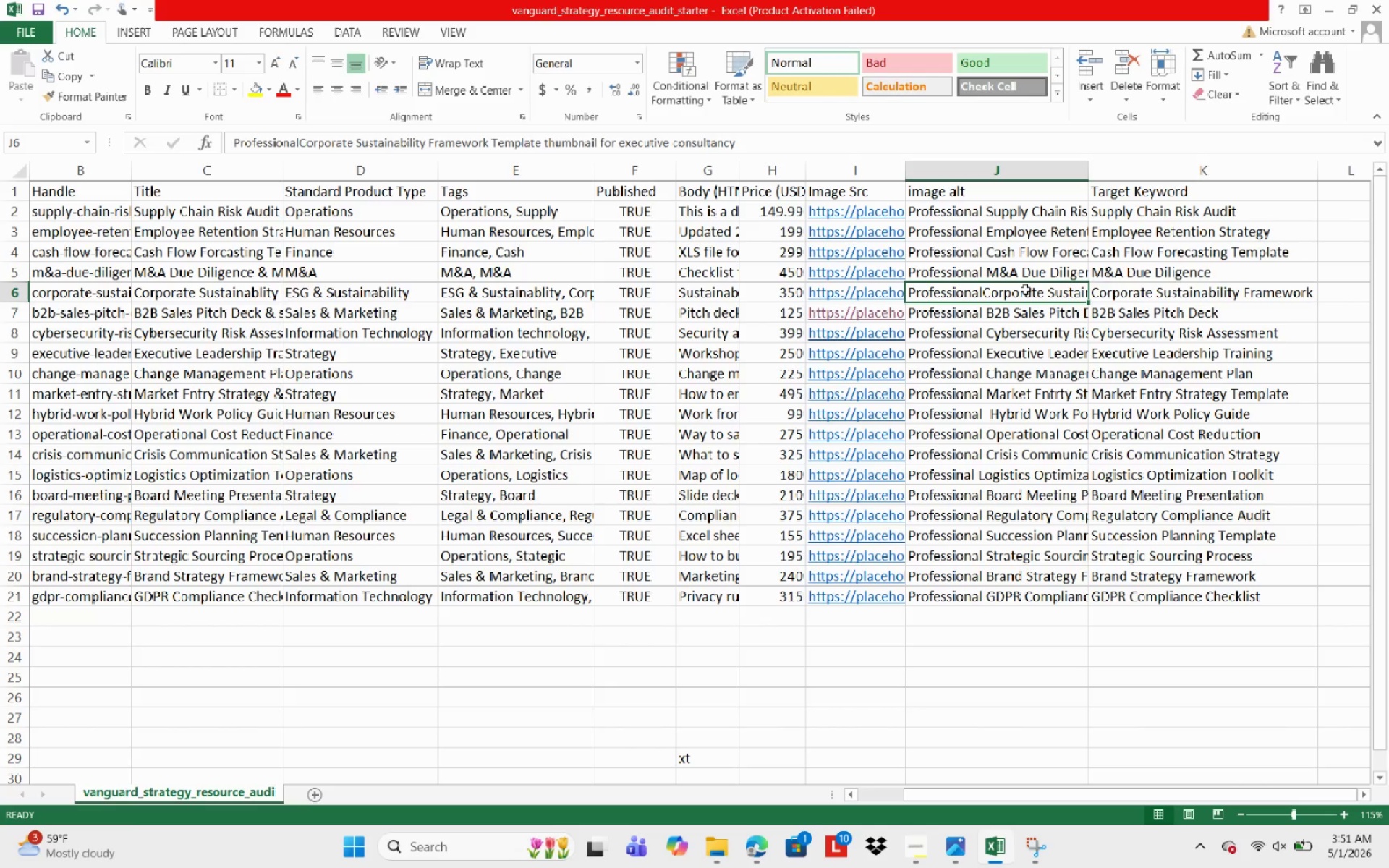 
 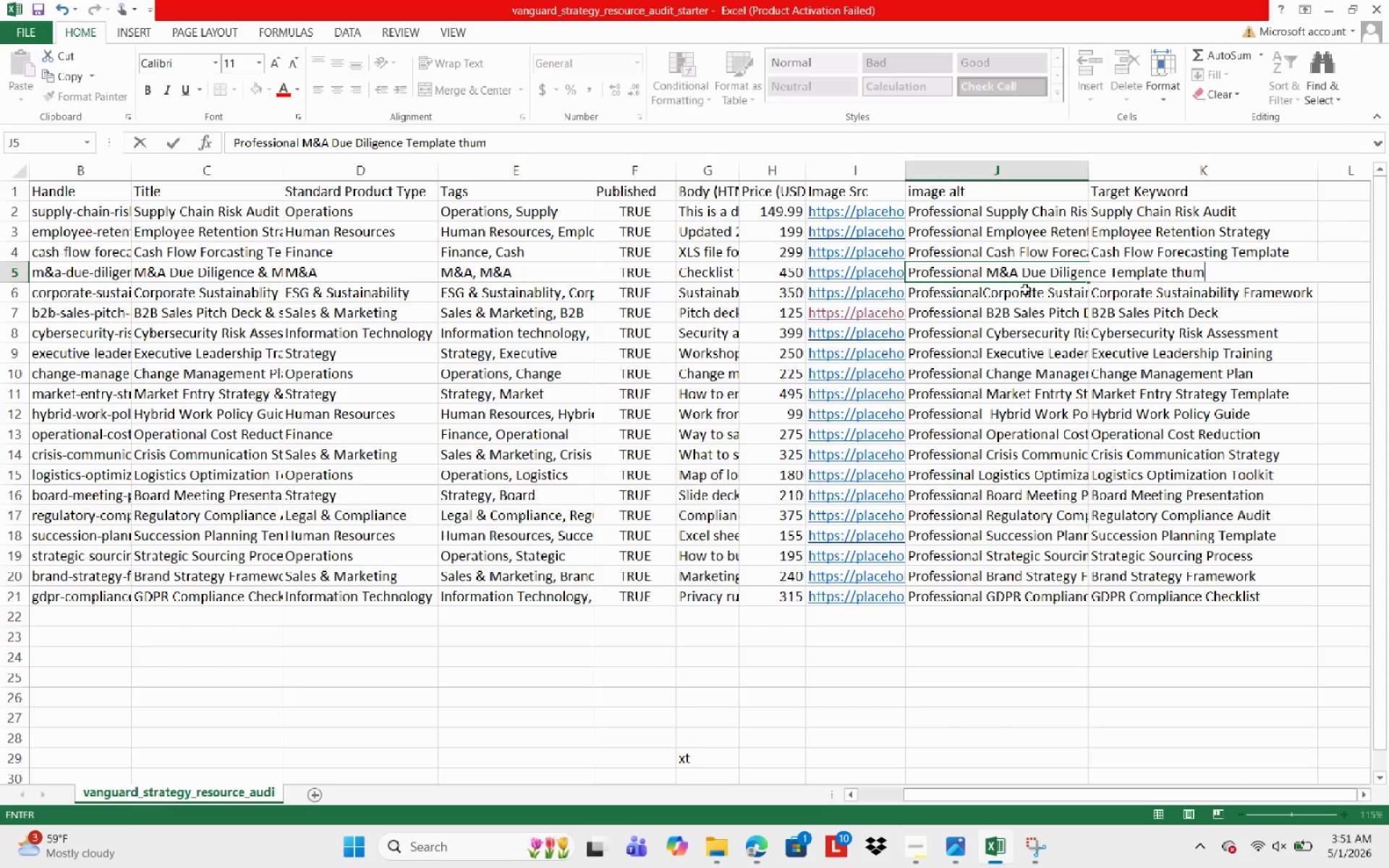 
hold_key(key=V, duration=0.31)
 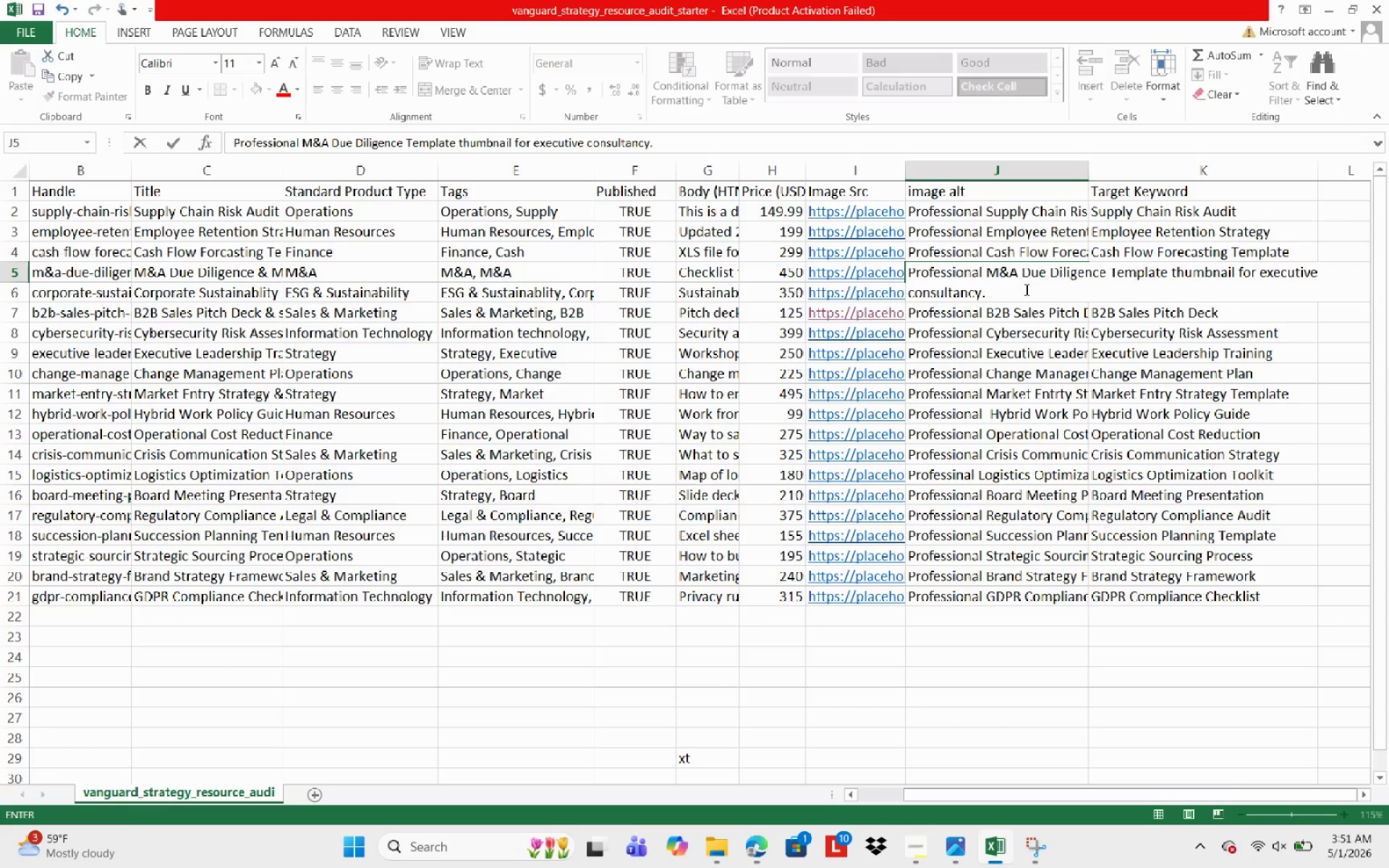 
double_click([1119, 169])
 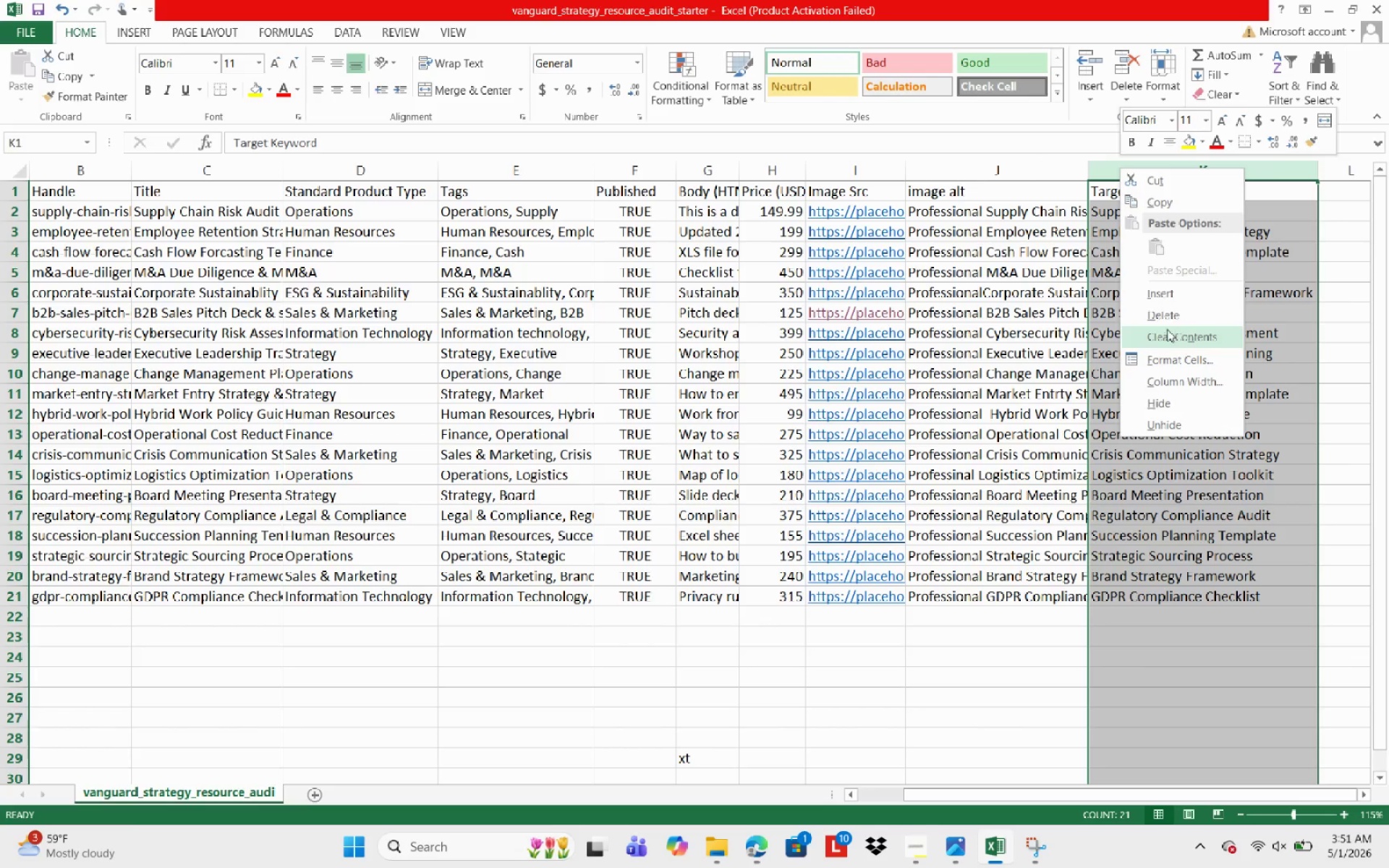 
left_click([1167, 316])
 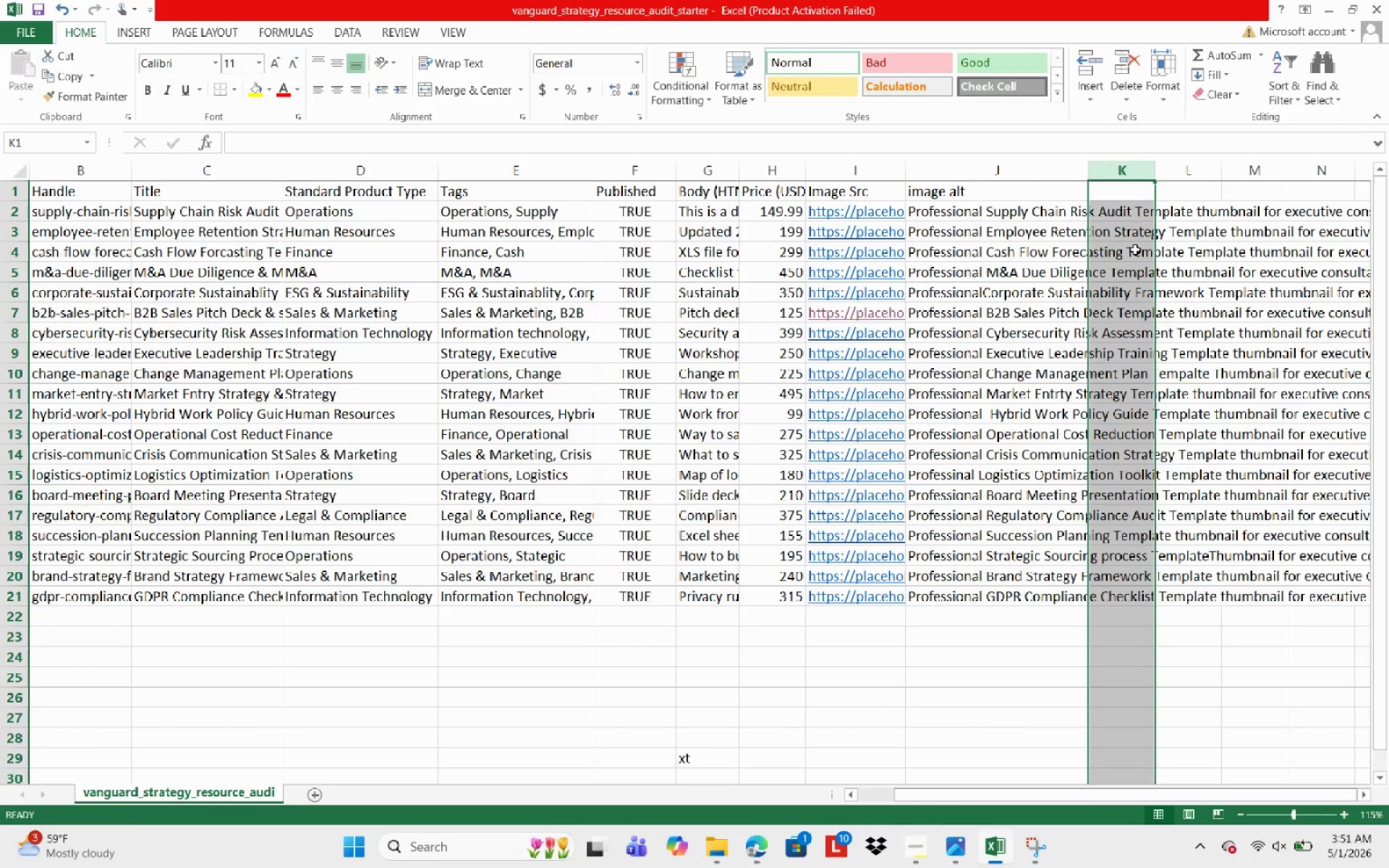 
left_click([1127, 212])
 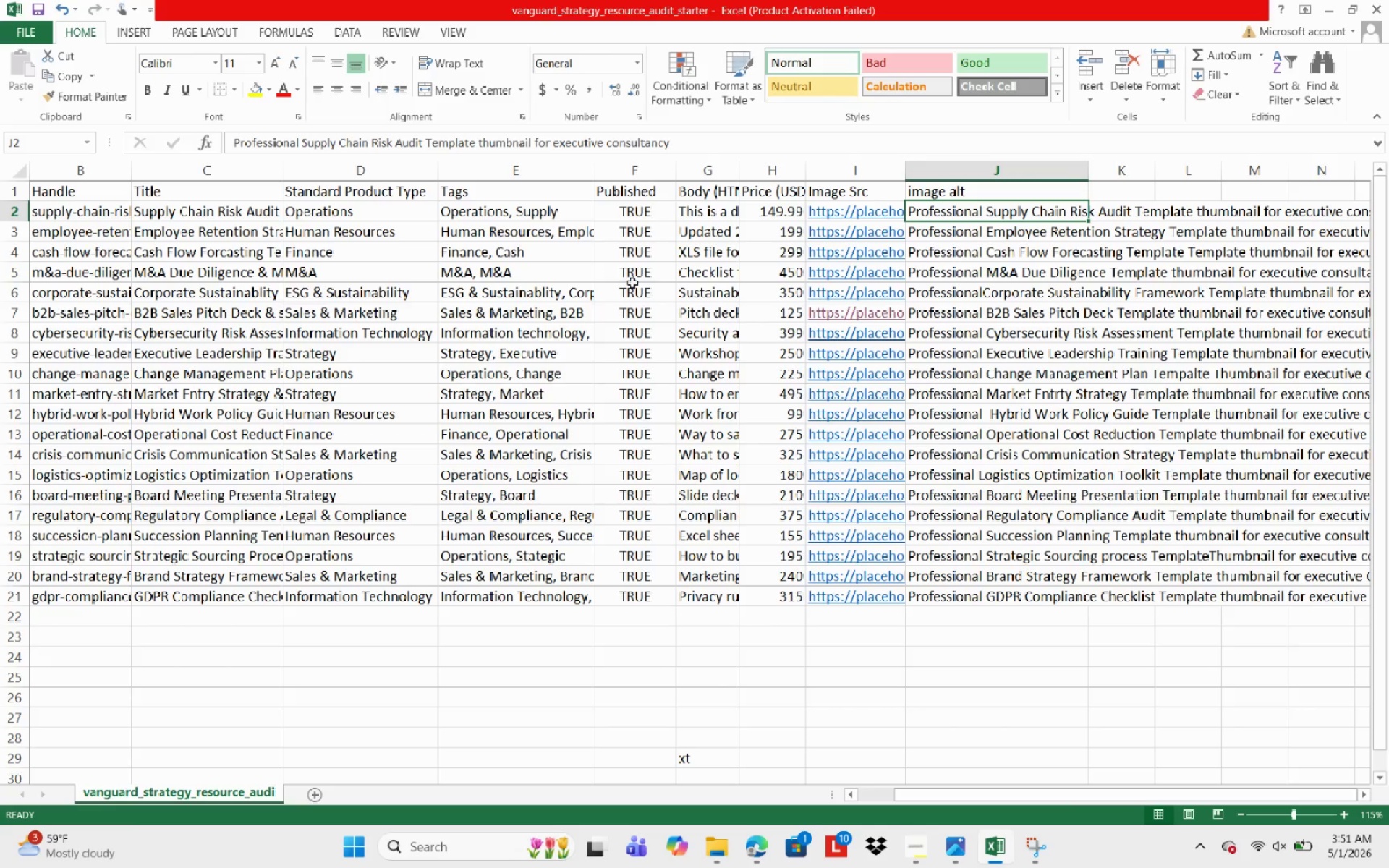 
middle_click([687, 271])
 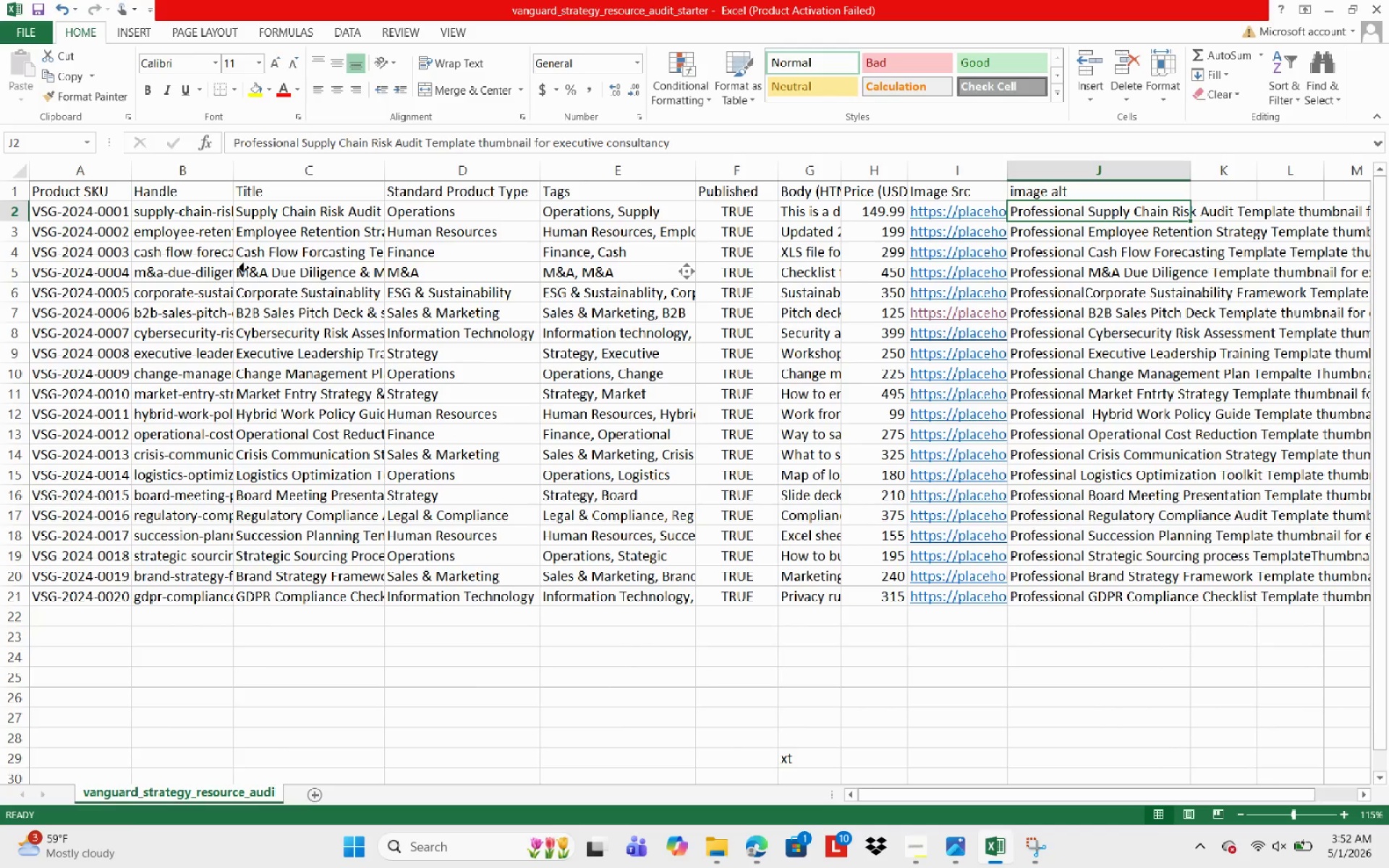 
left_click([247, 267])
 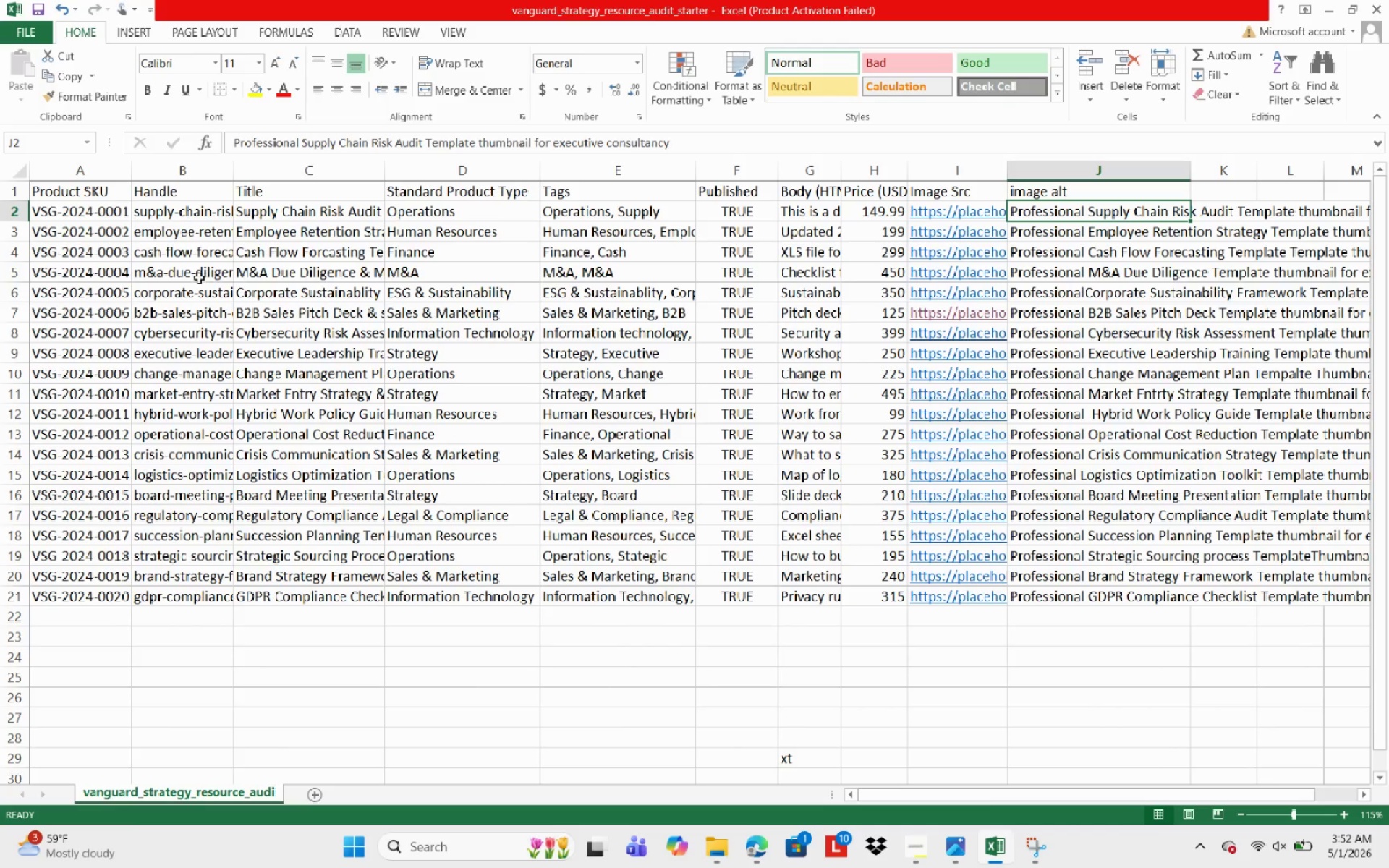 
left_click([187, 278])
 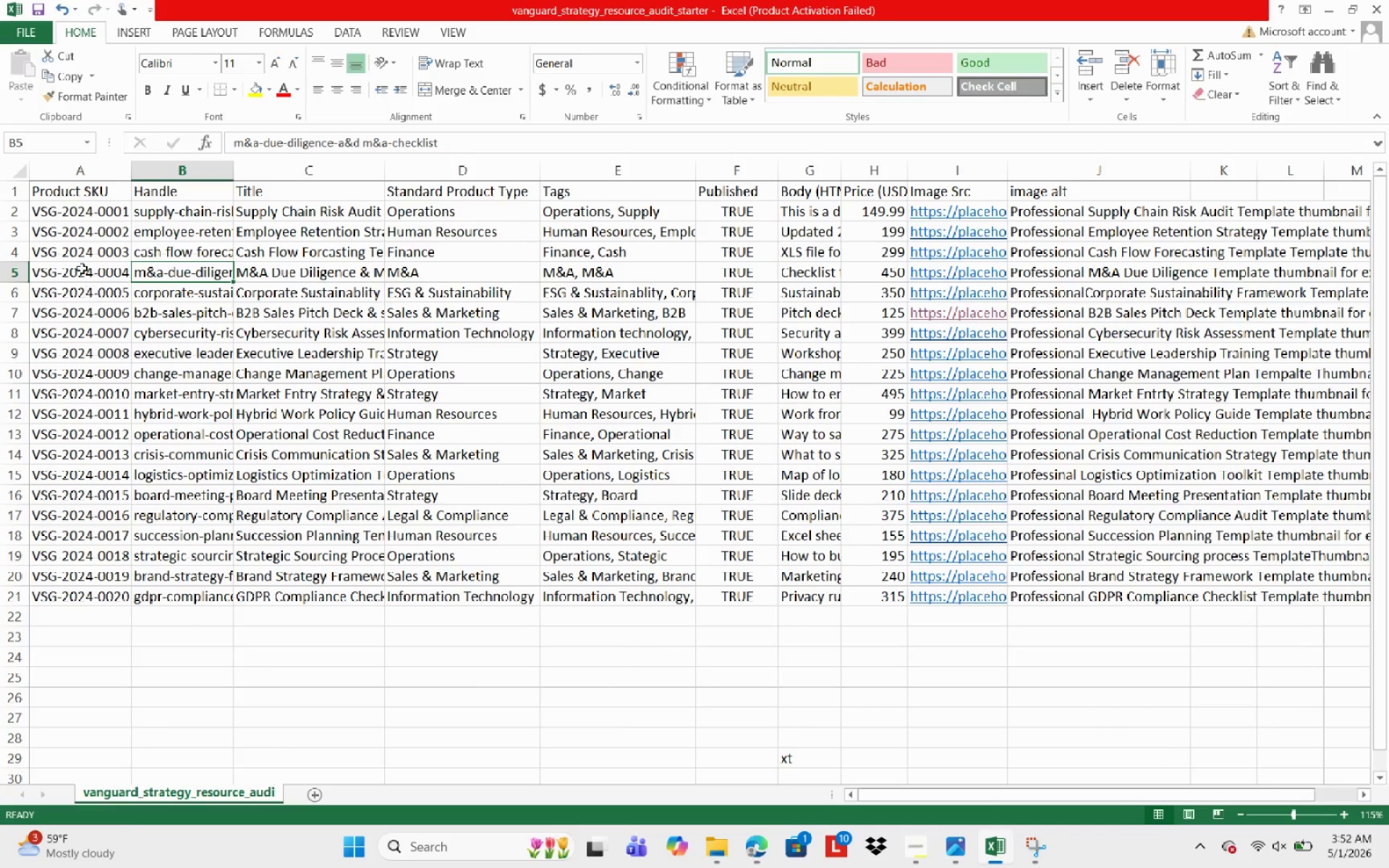 
left_click([82, 268])
 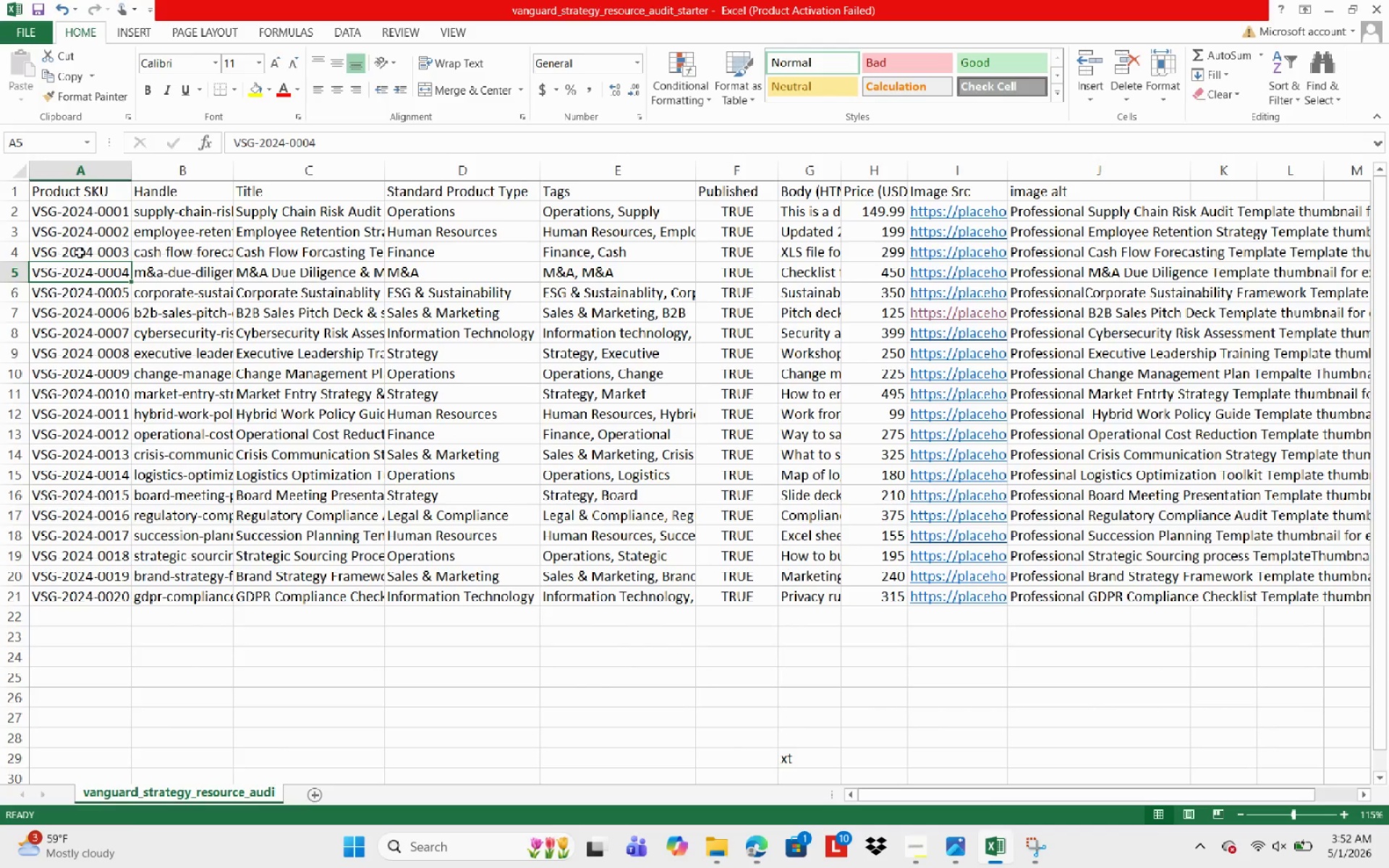 
left_click([80, 250])
 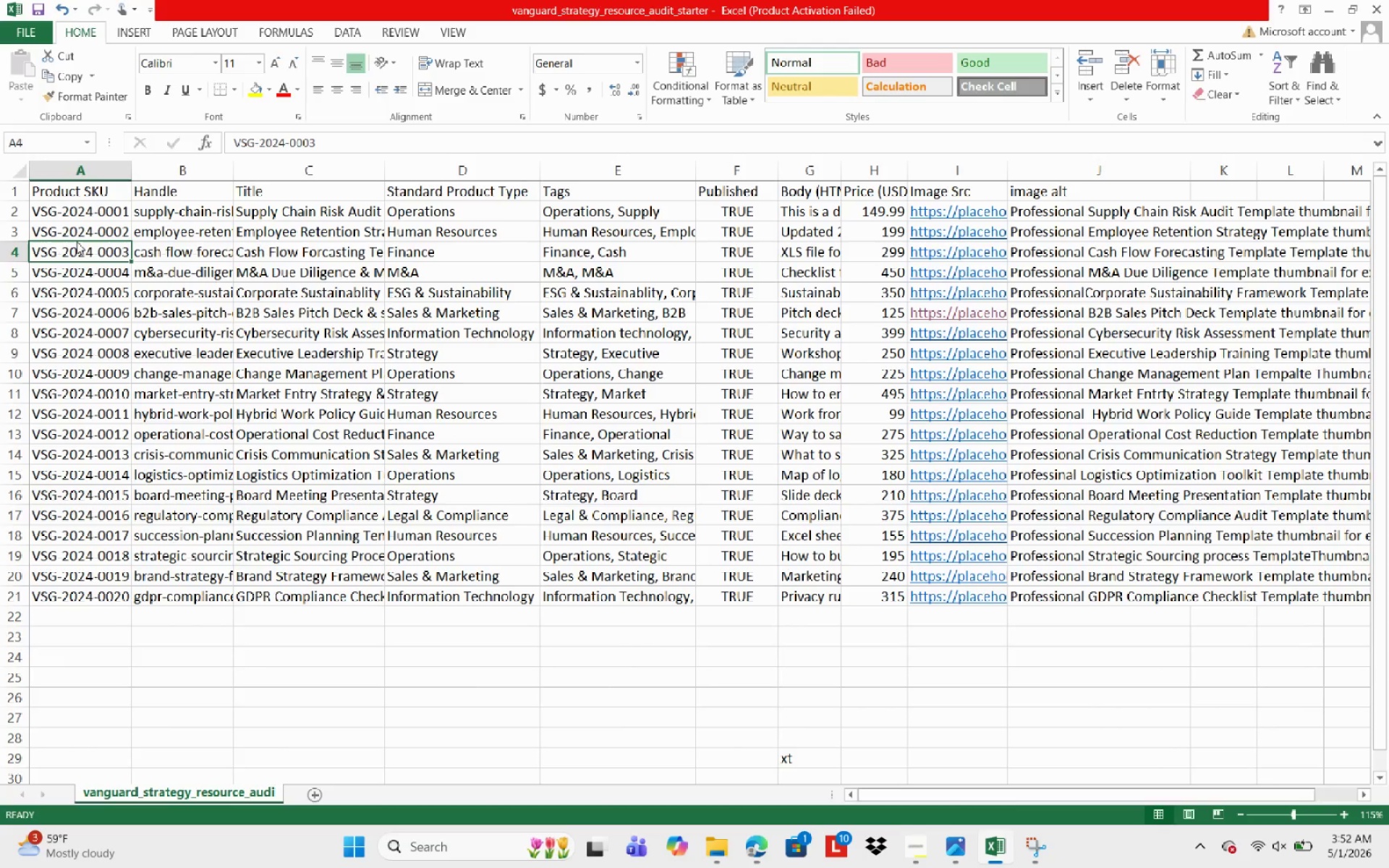 
left_click([77, 242])
 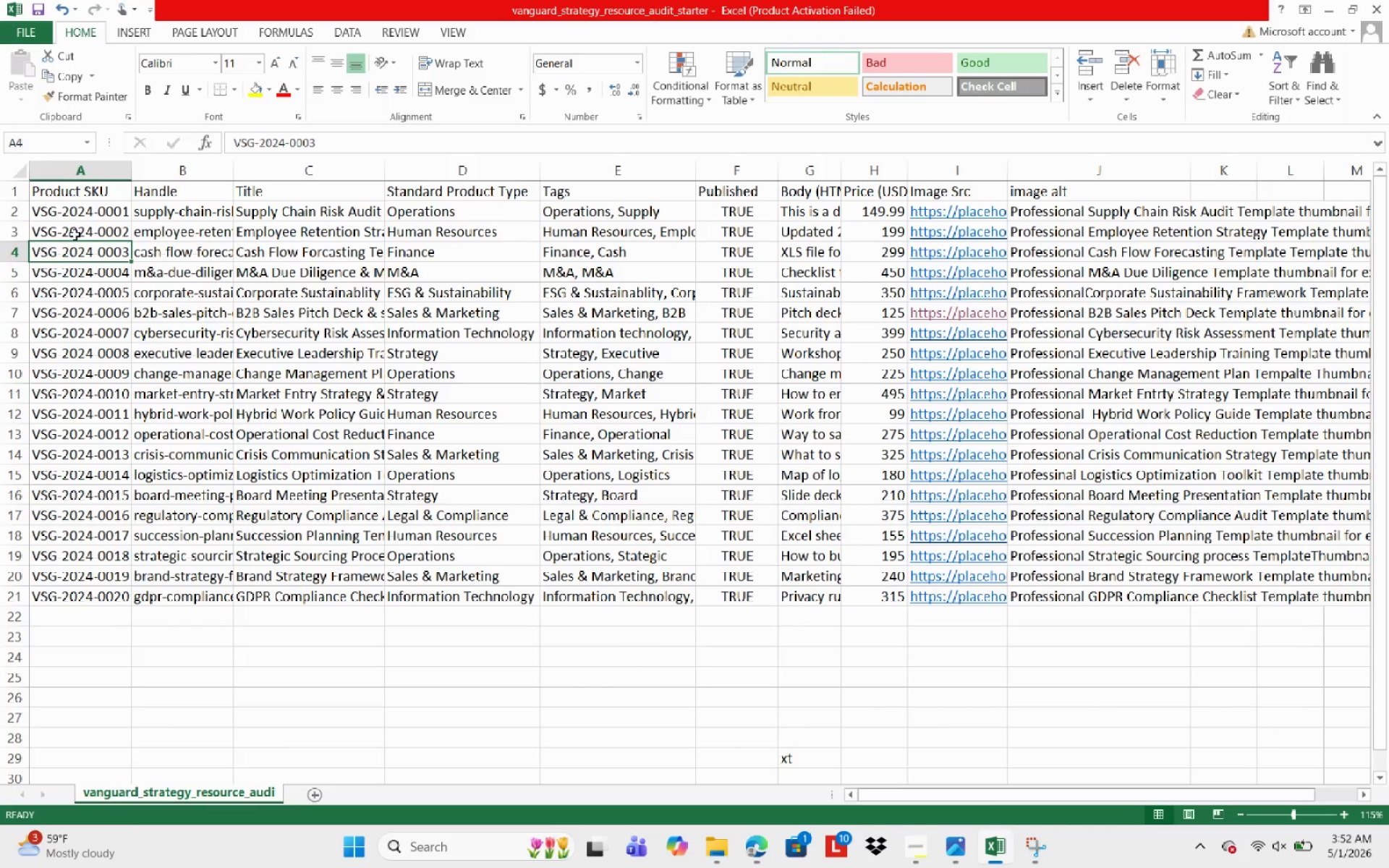 
double_click([75, 236])
 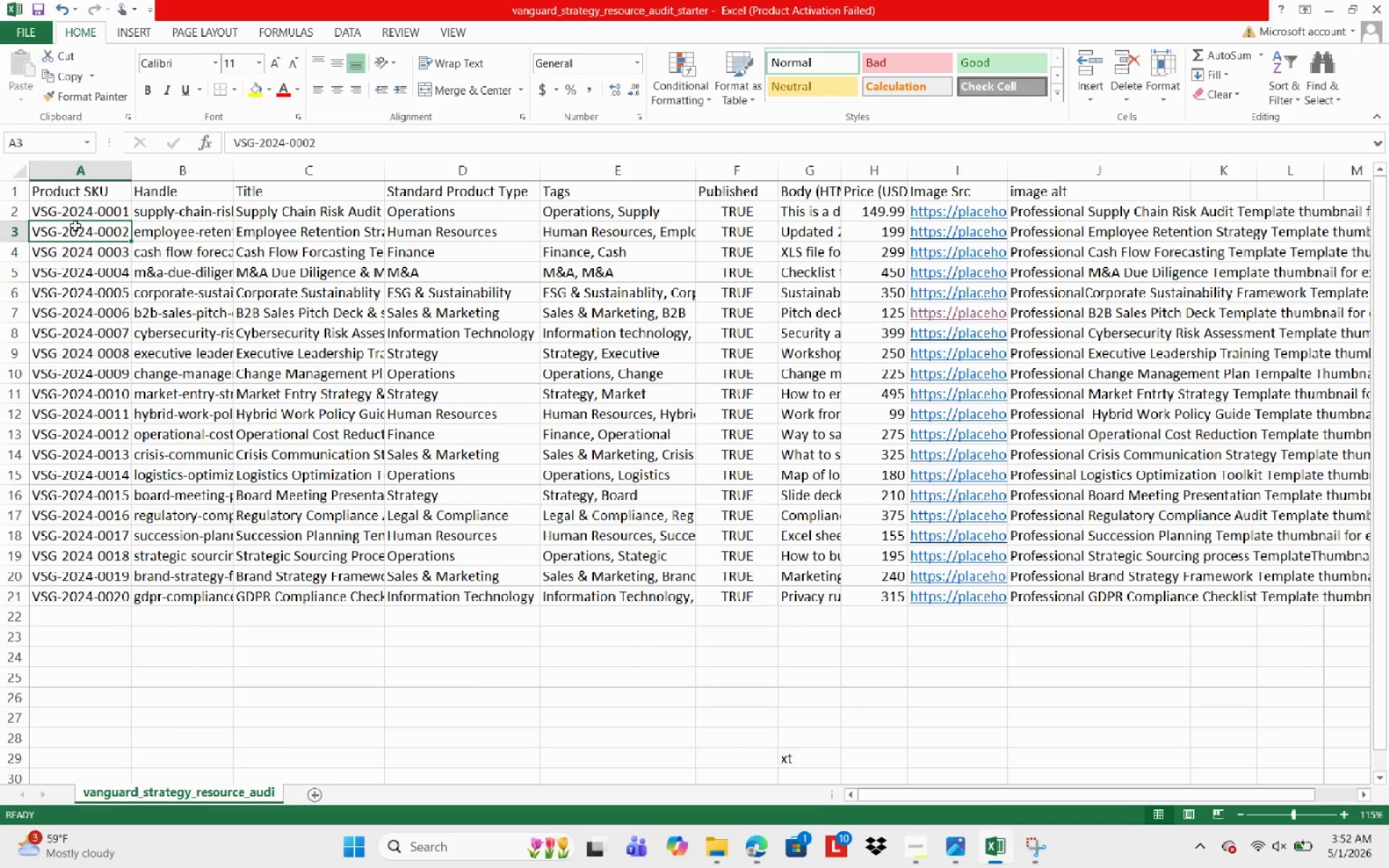 
left_click([80, 216])
 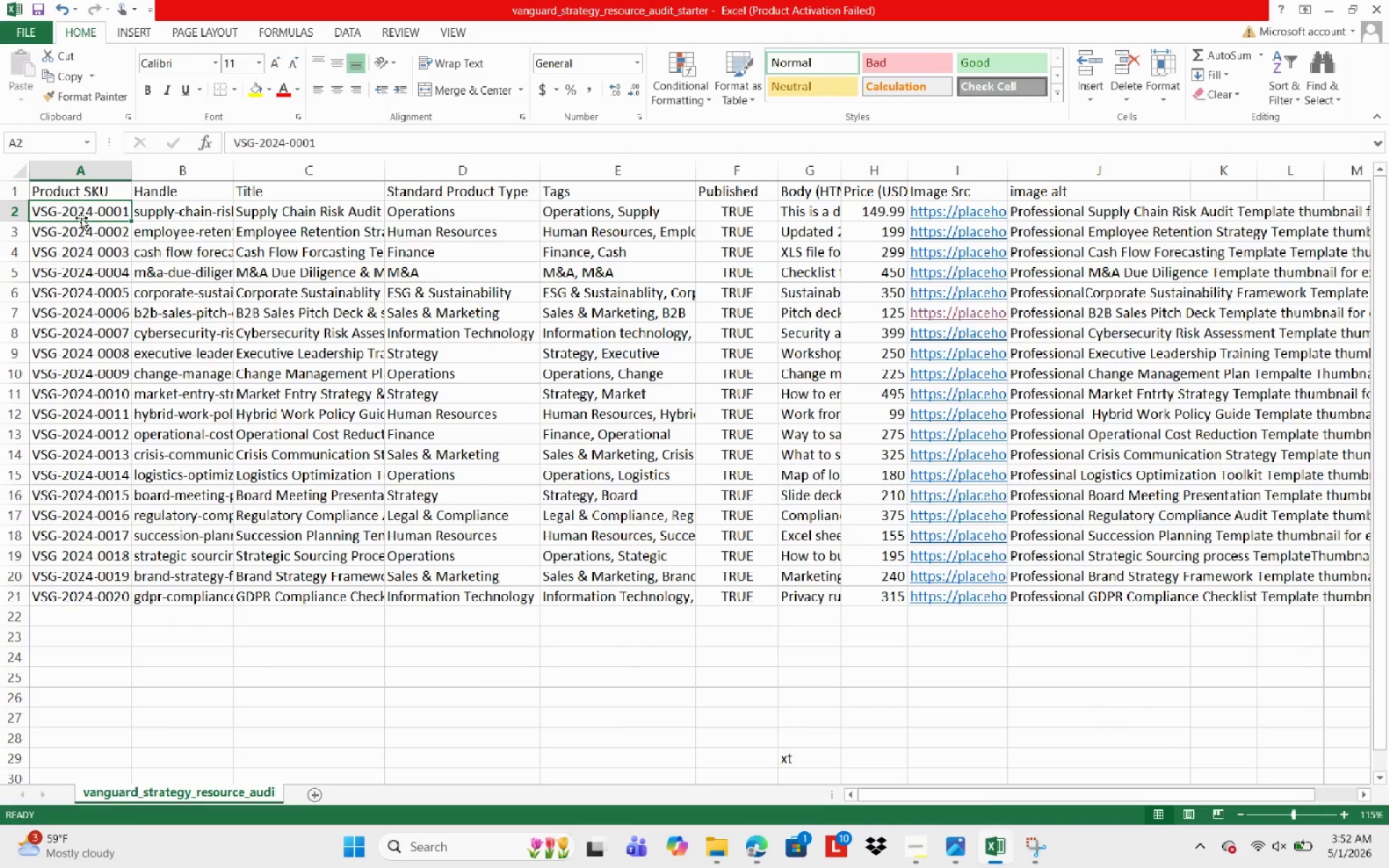 
wait(5.08)
 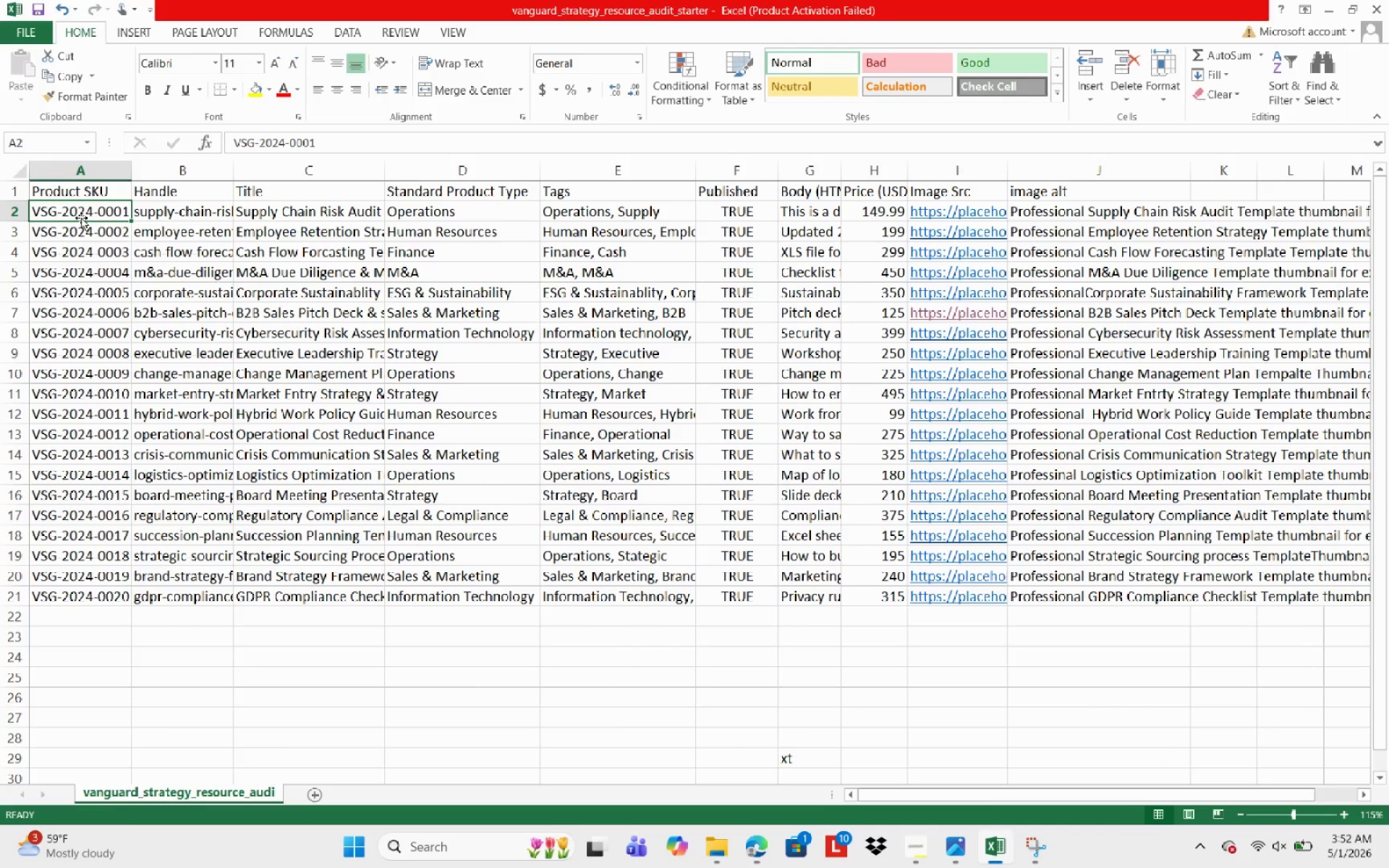 
key(Control+S)
 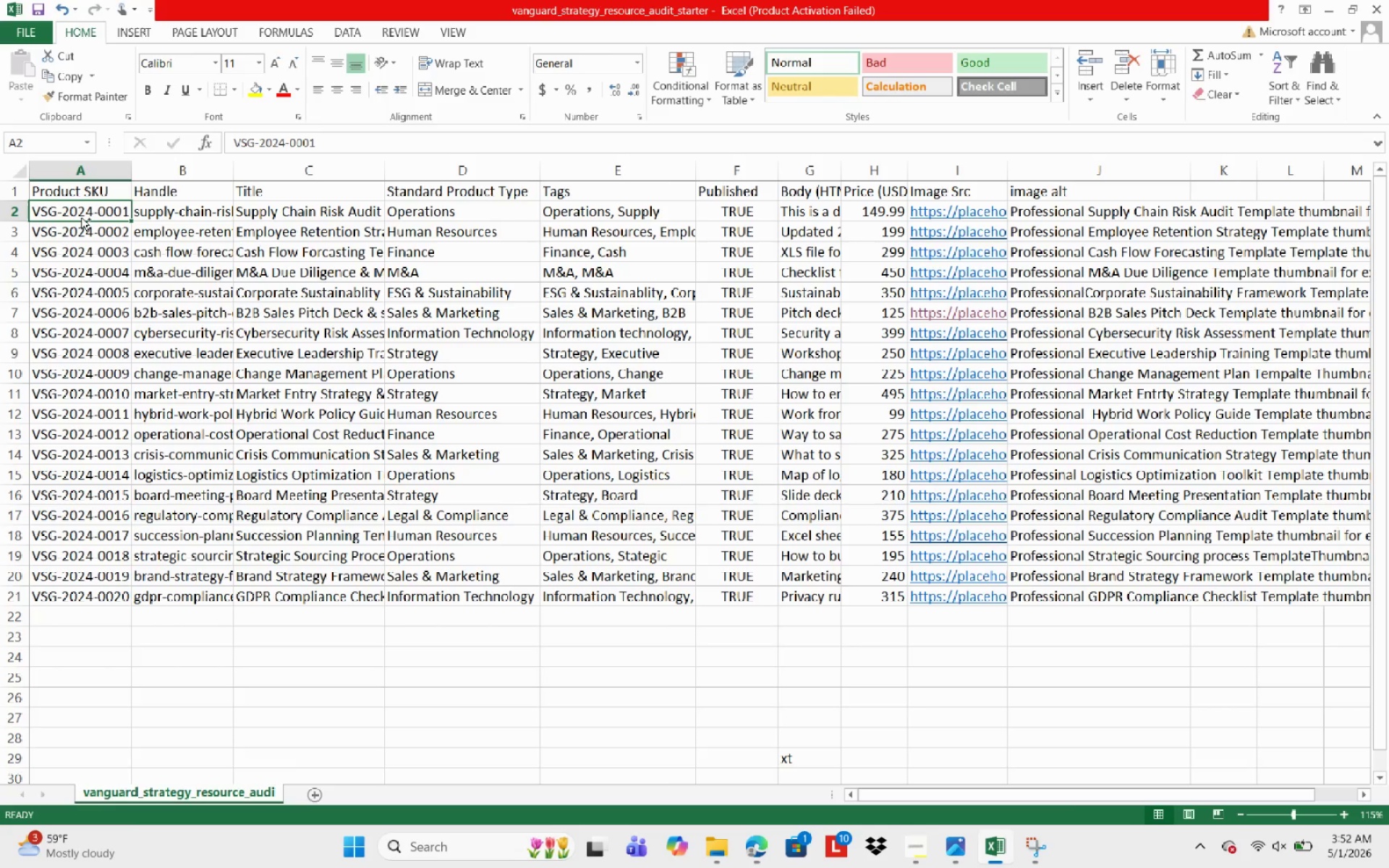 
key(Control+S)
 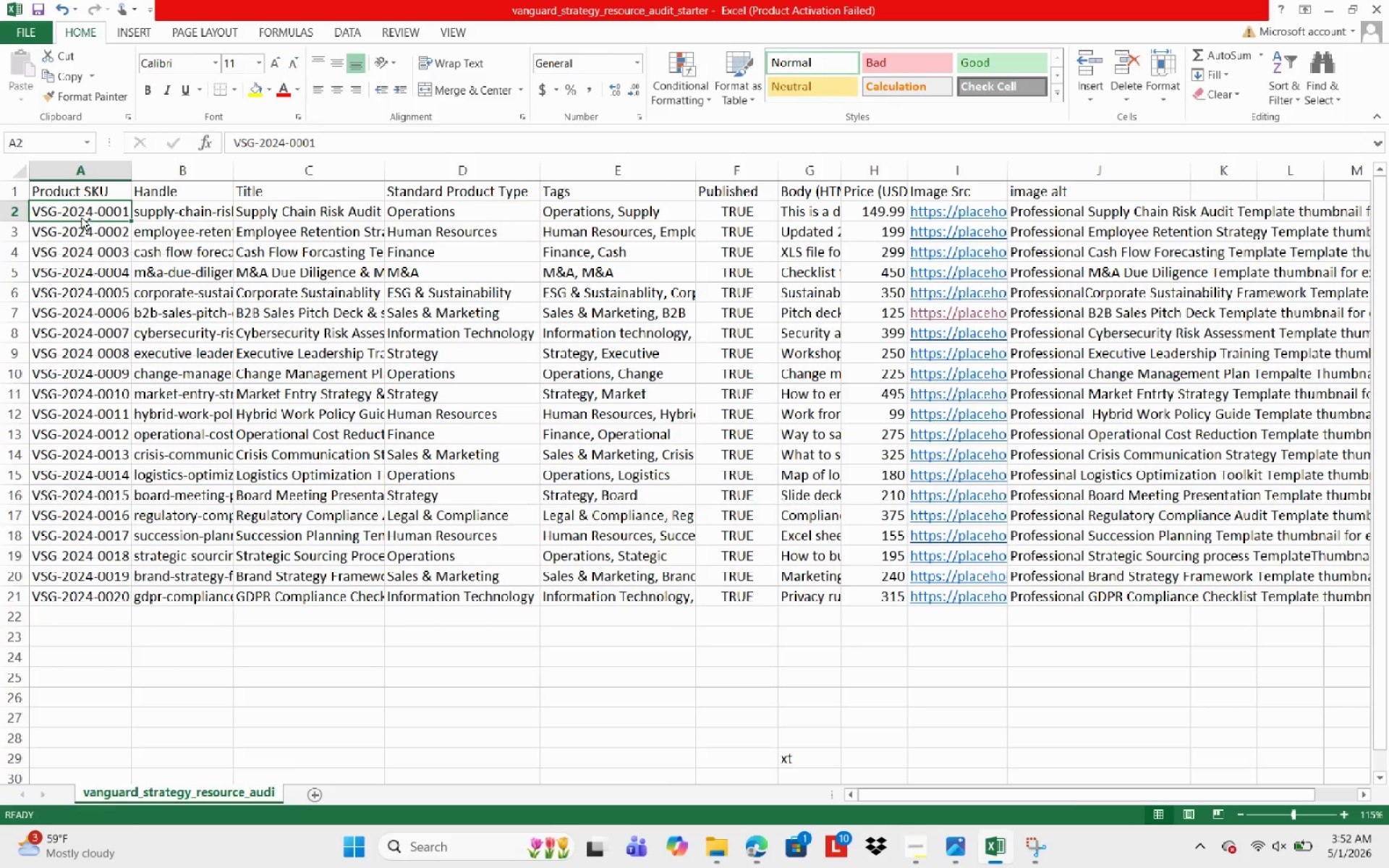 
key(Control+S)
 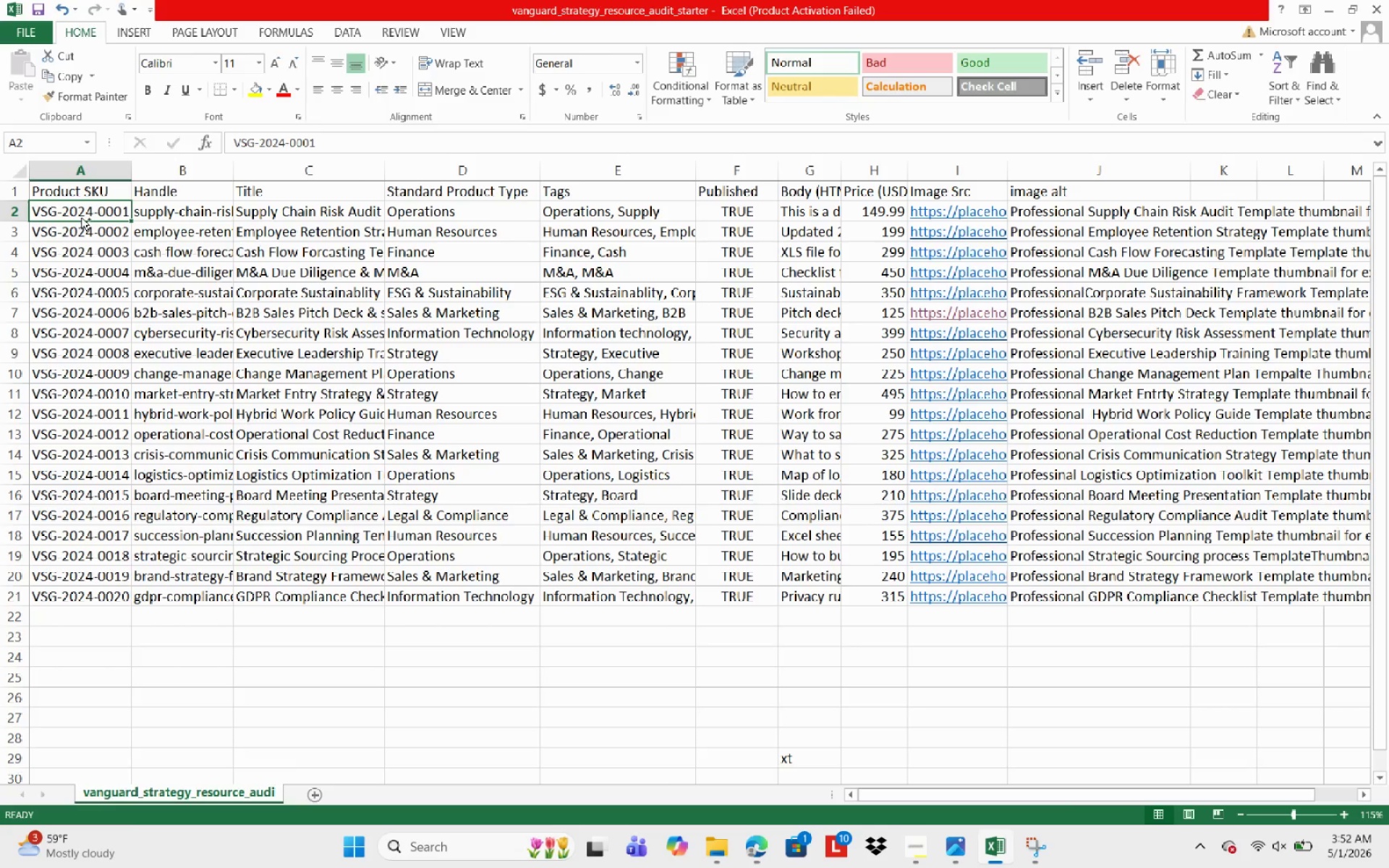 
key(Control+S)
 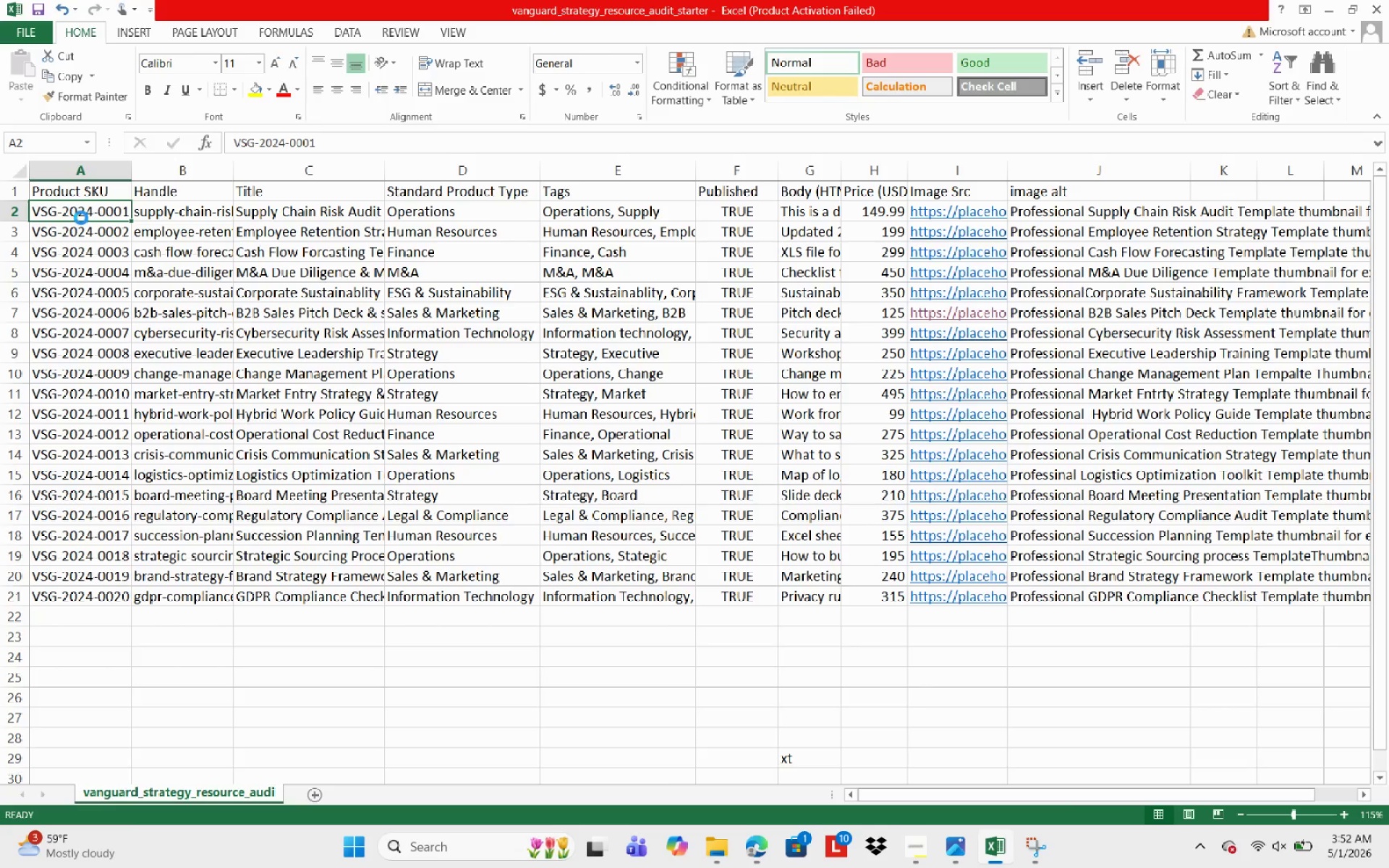 
key(Control+S)
 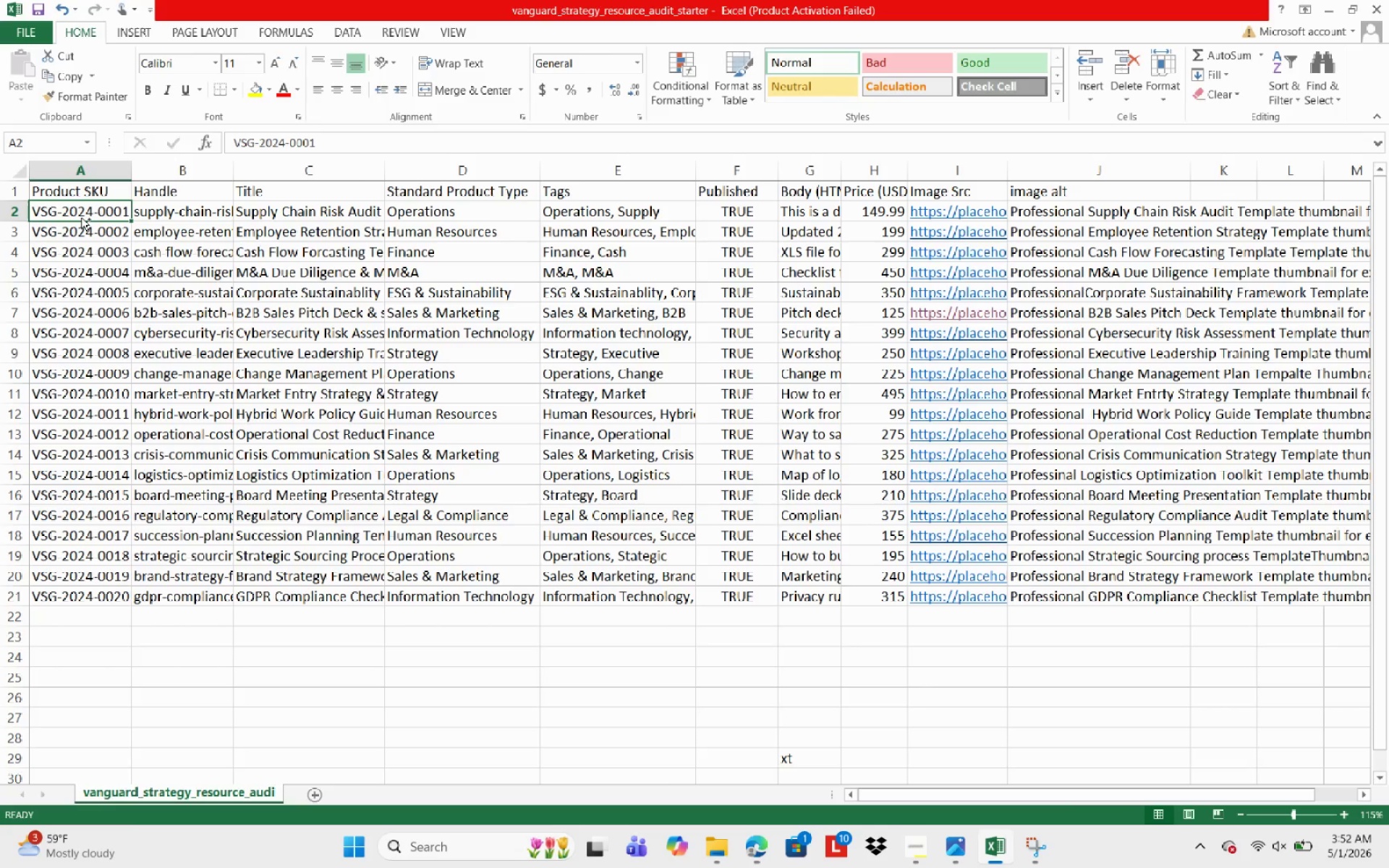 
key(Control+S)
 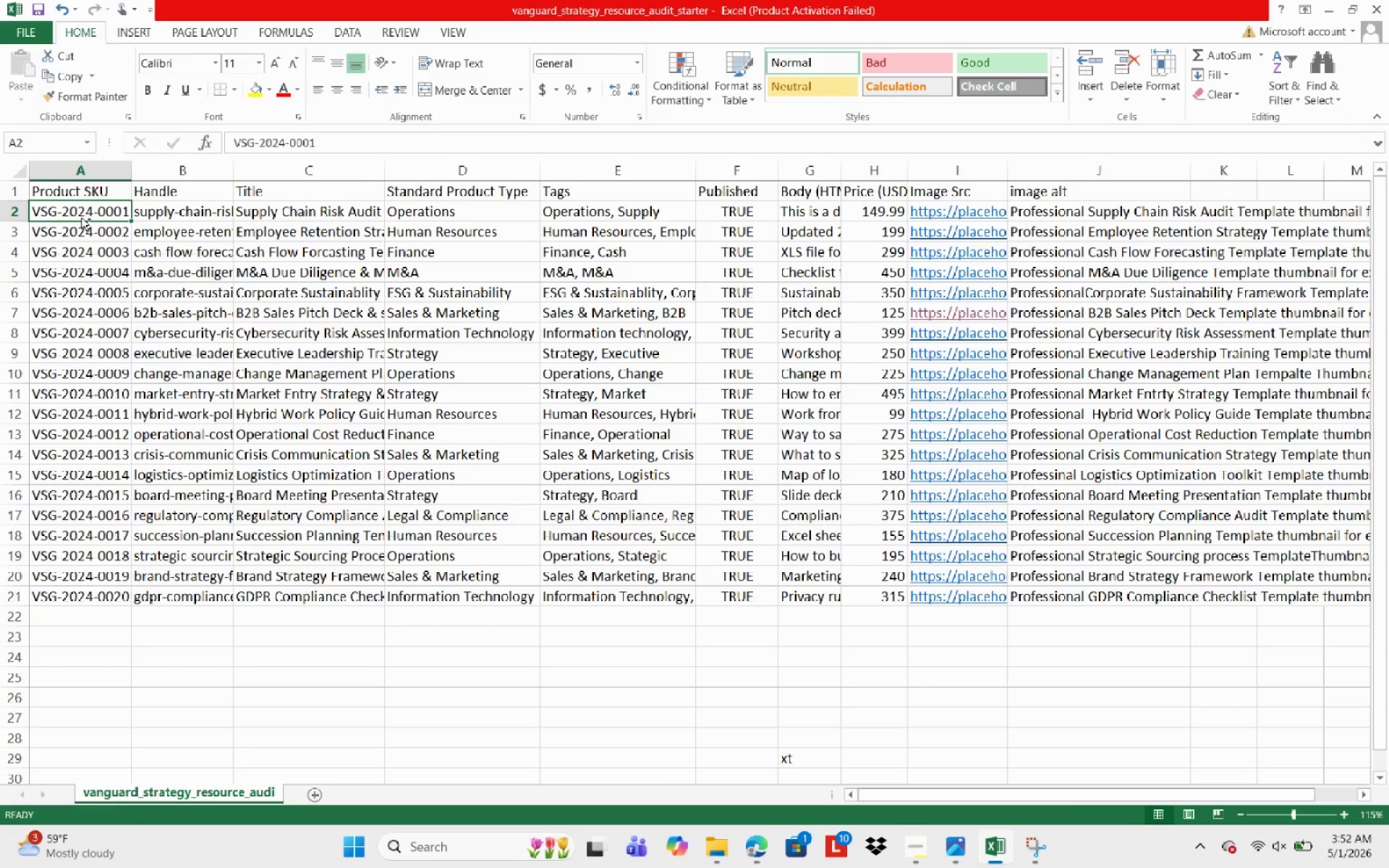 
key(Control+S)
 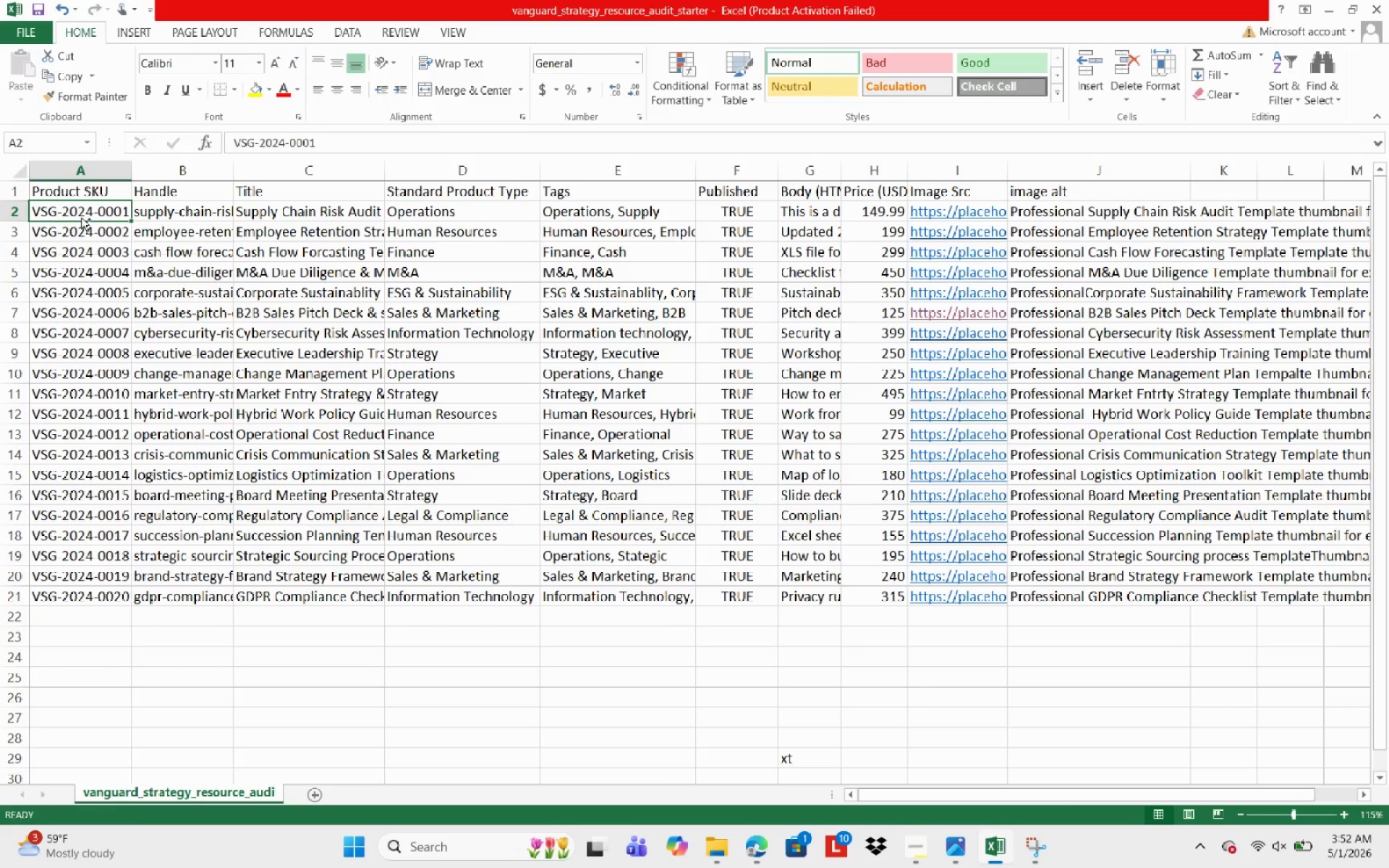 
key(Control+S)
 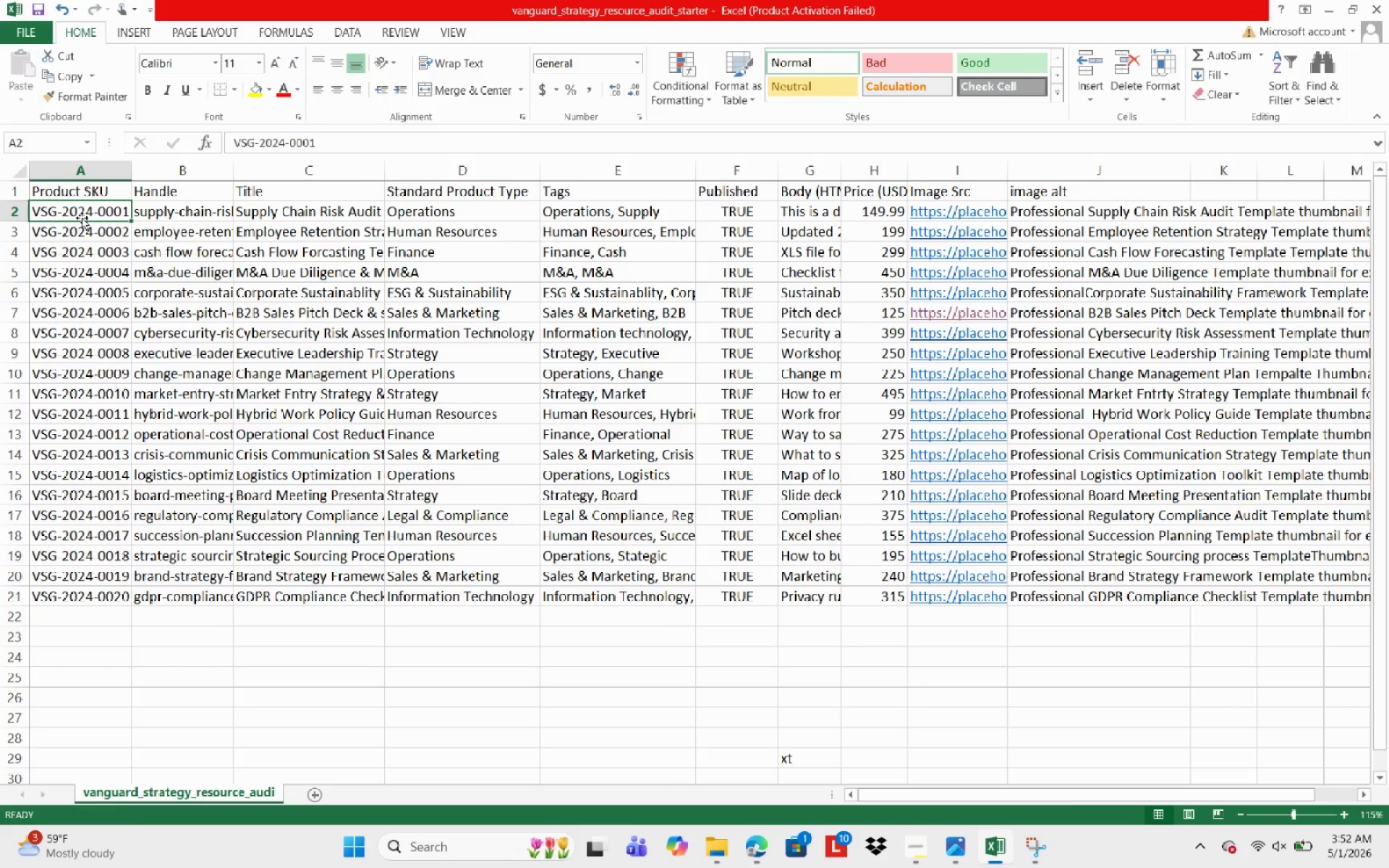 
scroll: coordinate [474, 241], scroll_direction: down, amount: 4.0
 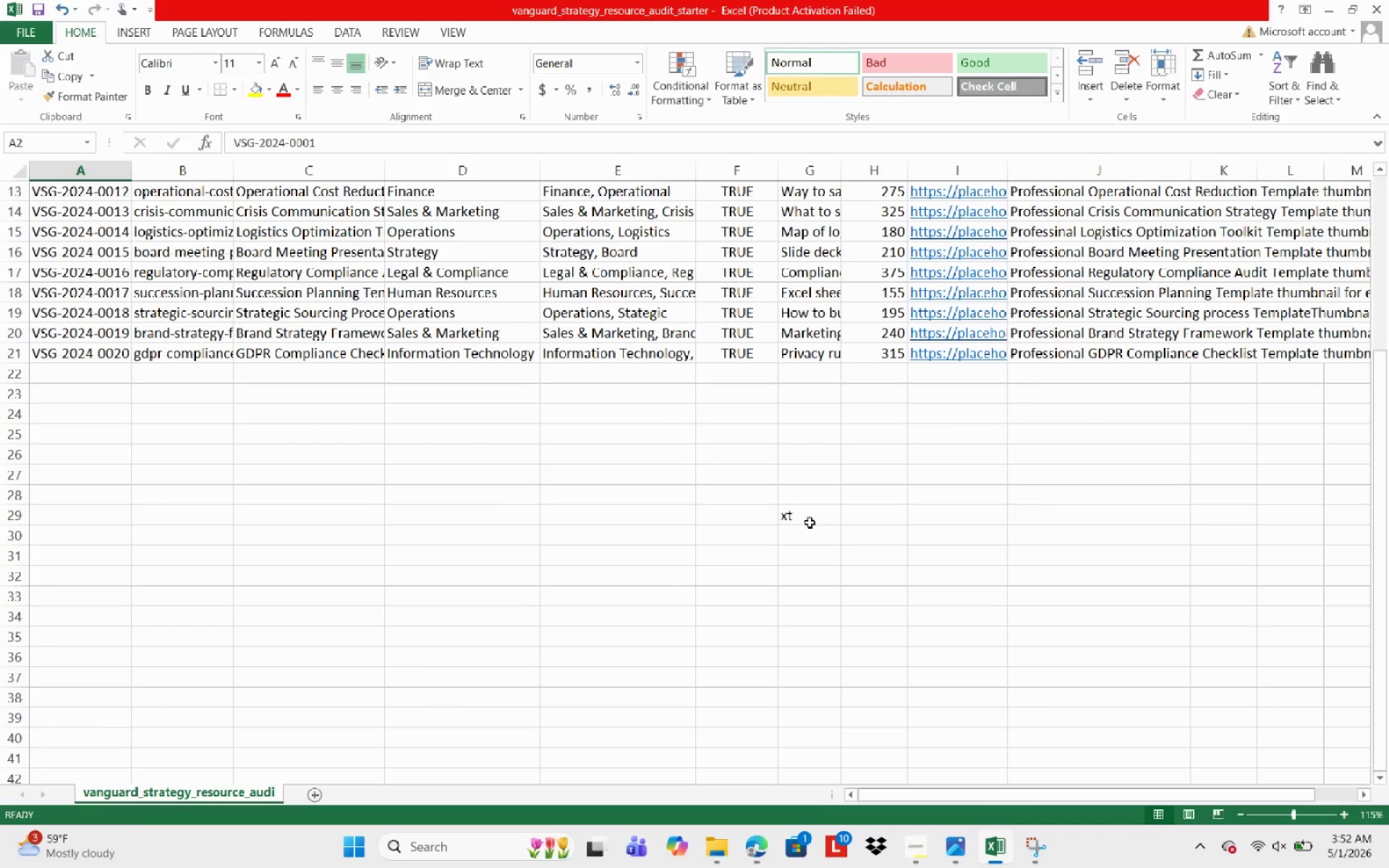 
left_click_drag(start_coordinate=[786, 503], to_coordinate=[789, 508])
 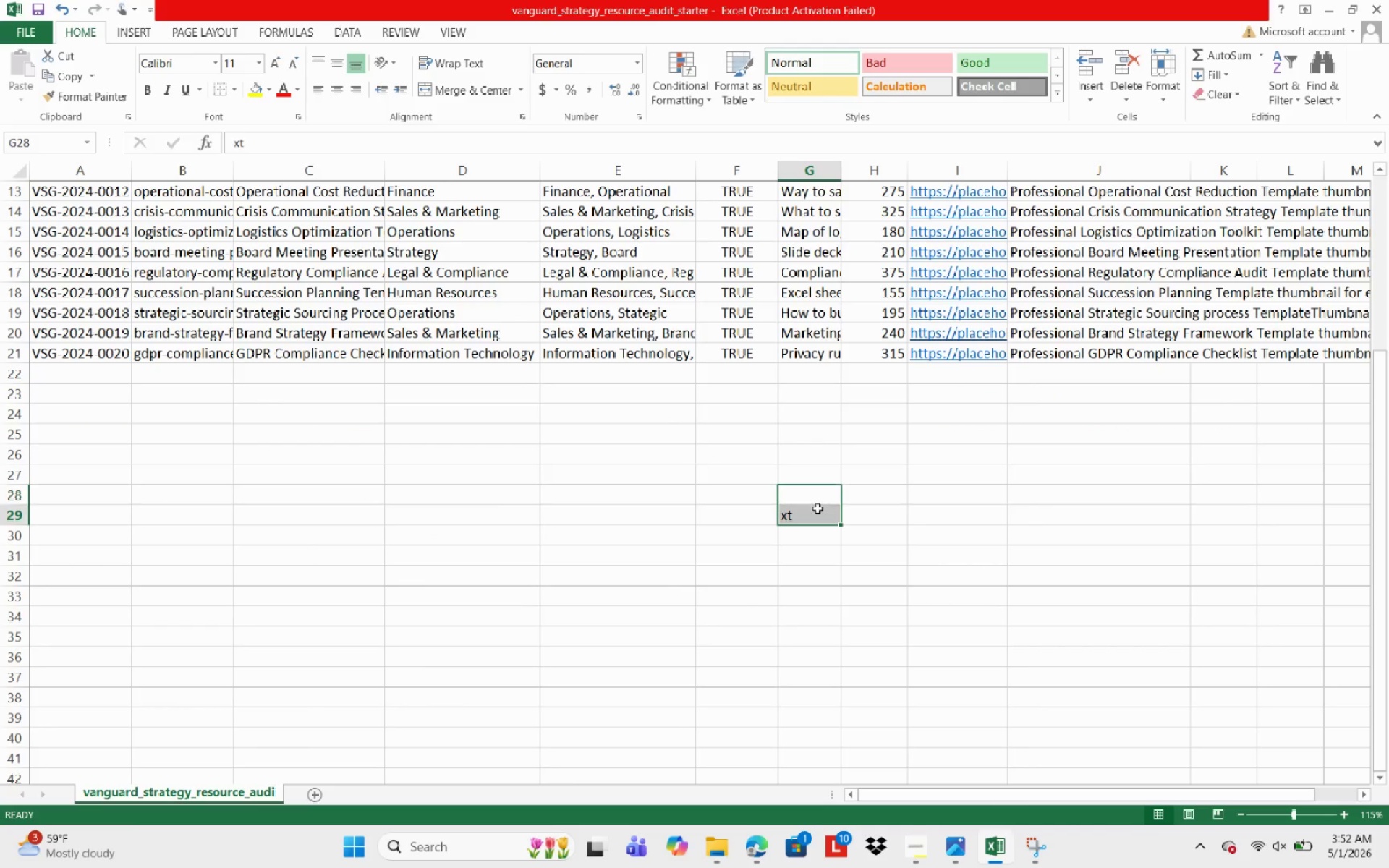 
double_click([817, 509])
 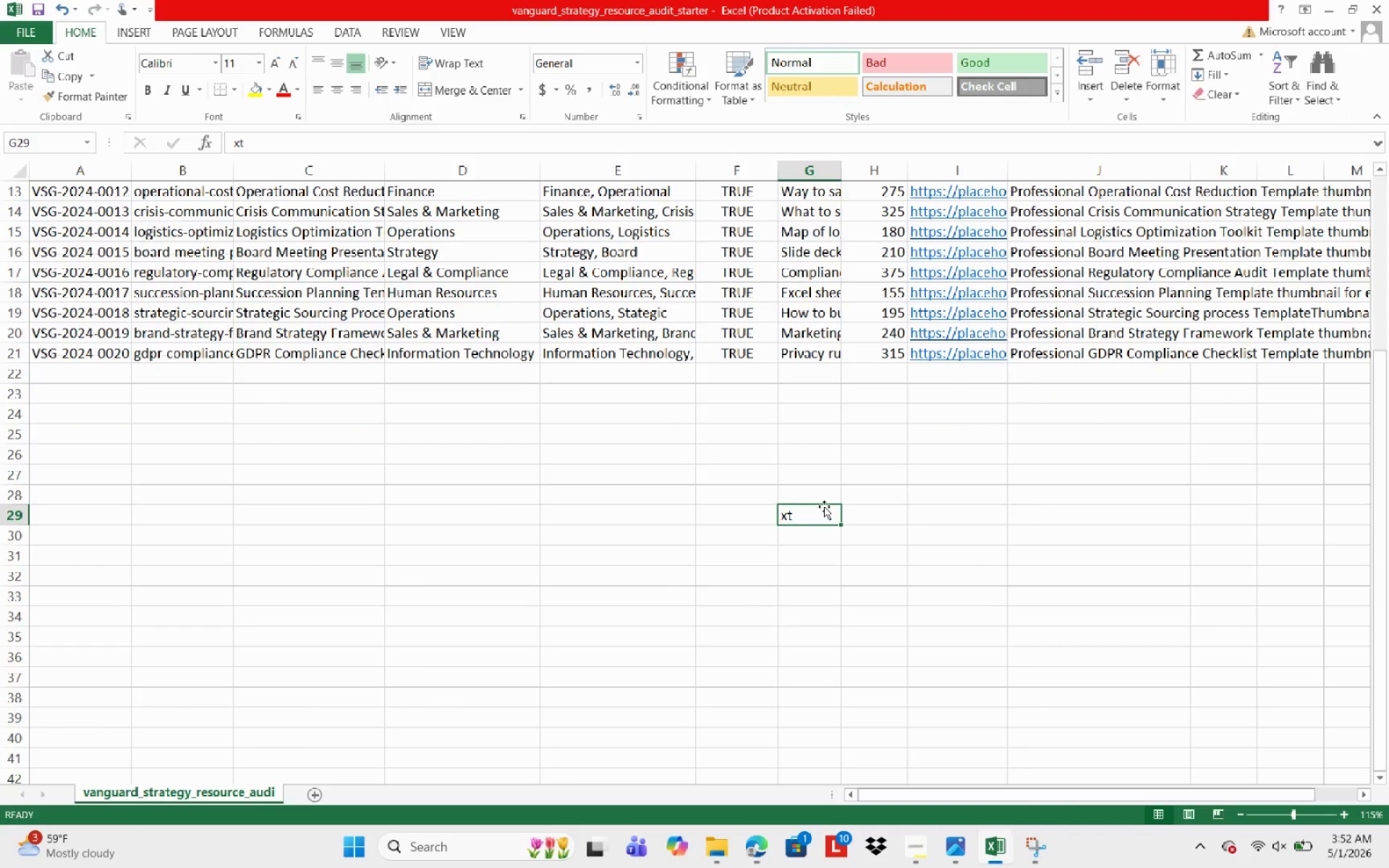 
key(Backspace)
 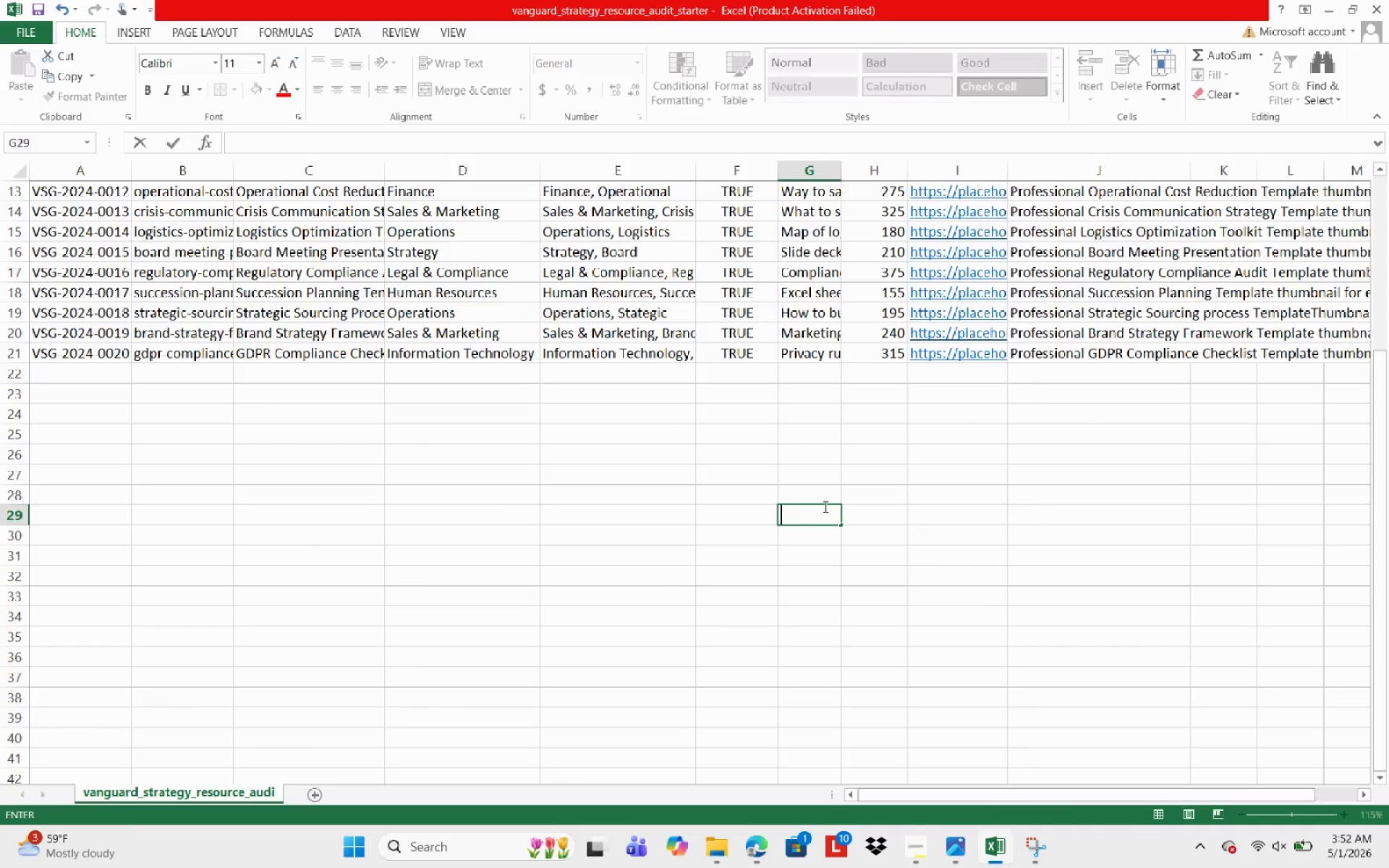 
key(Backspace)
 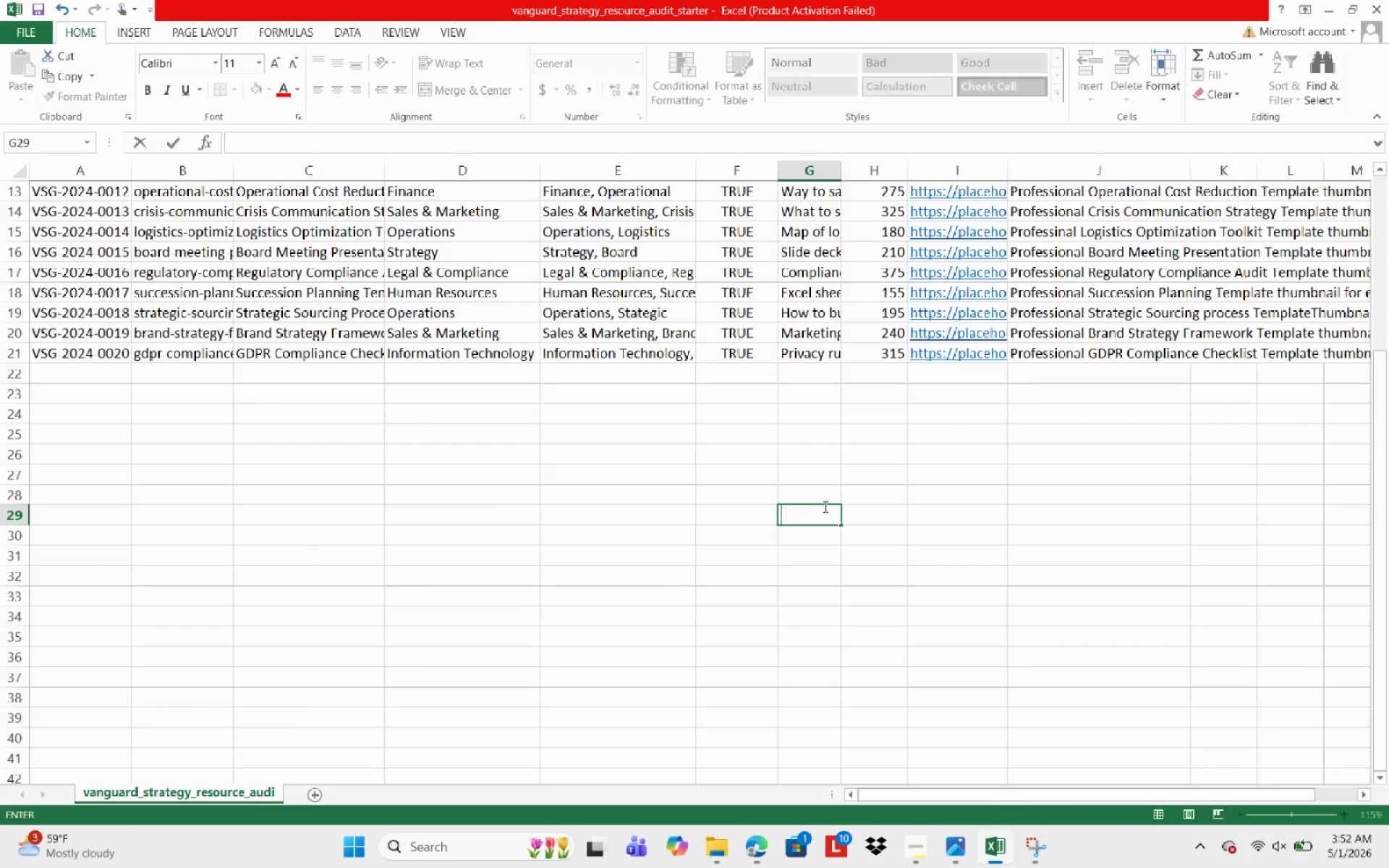 
key(NumpadEnter)
 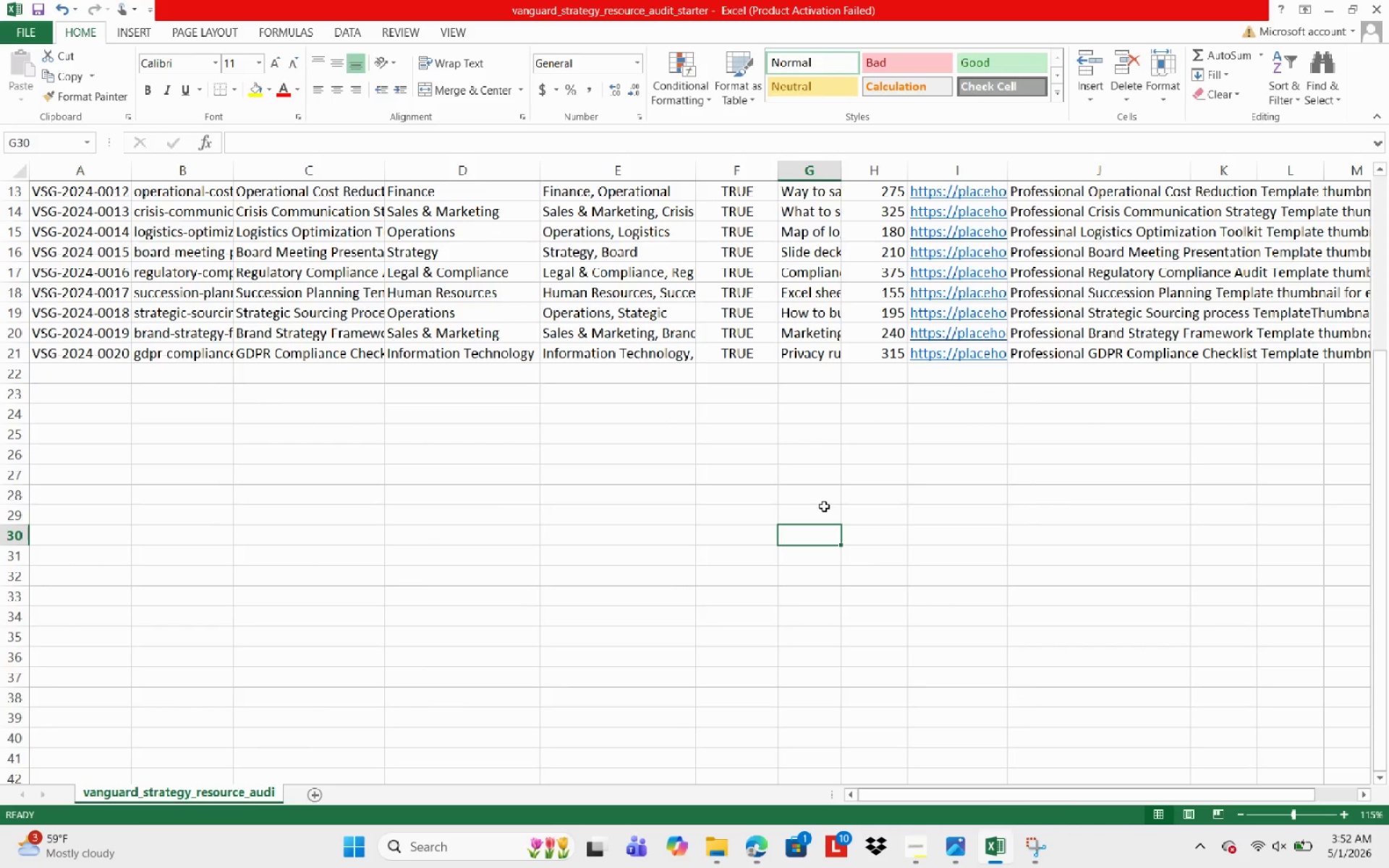 
hold_key(key=ControlLeft, duration=0.36)
 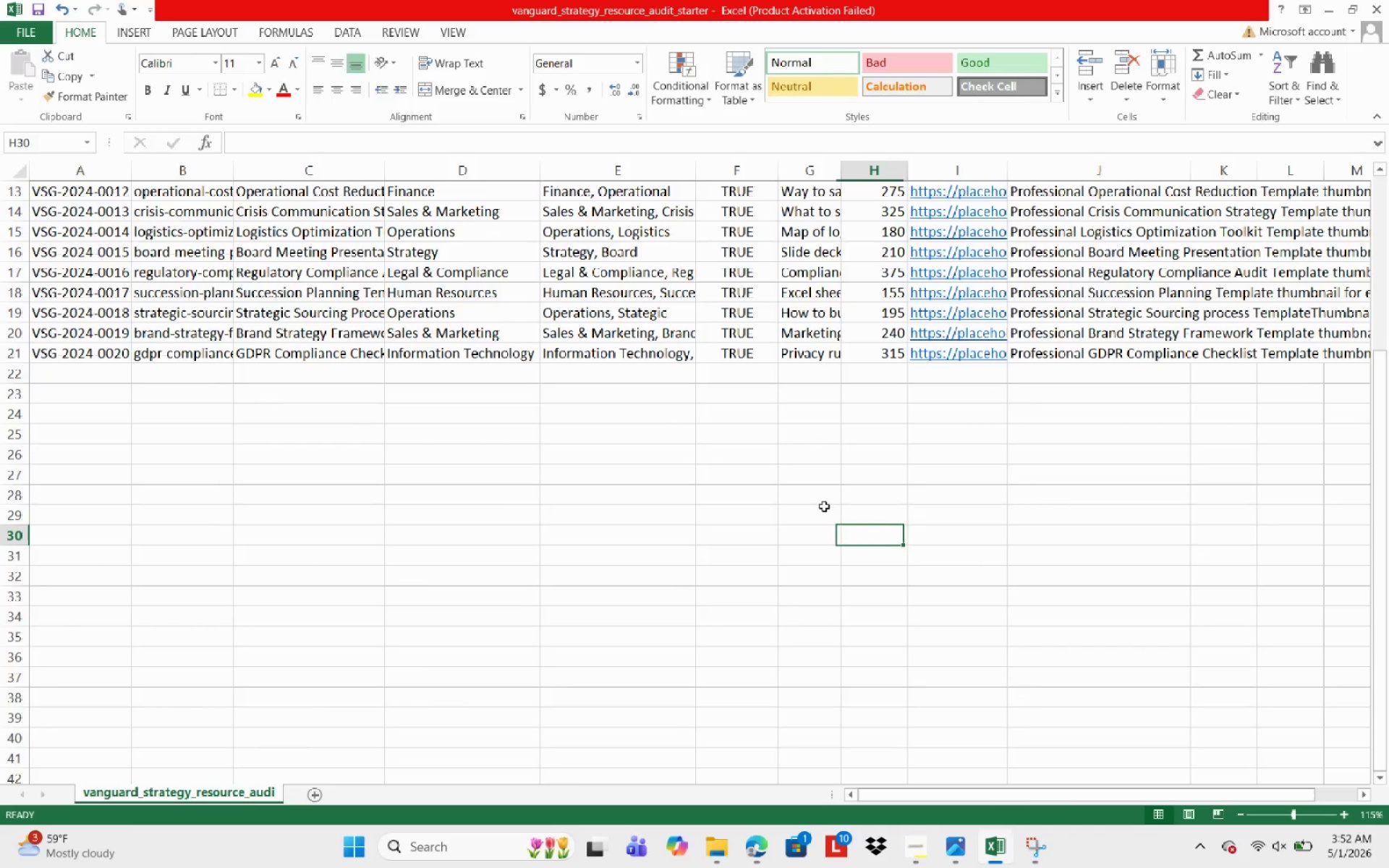 
hold_key(key=ArrowRight, duration=1.03)
 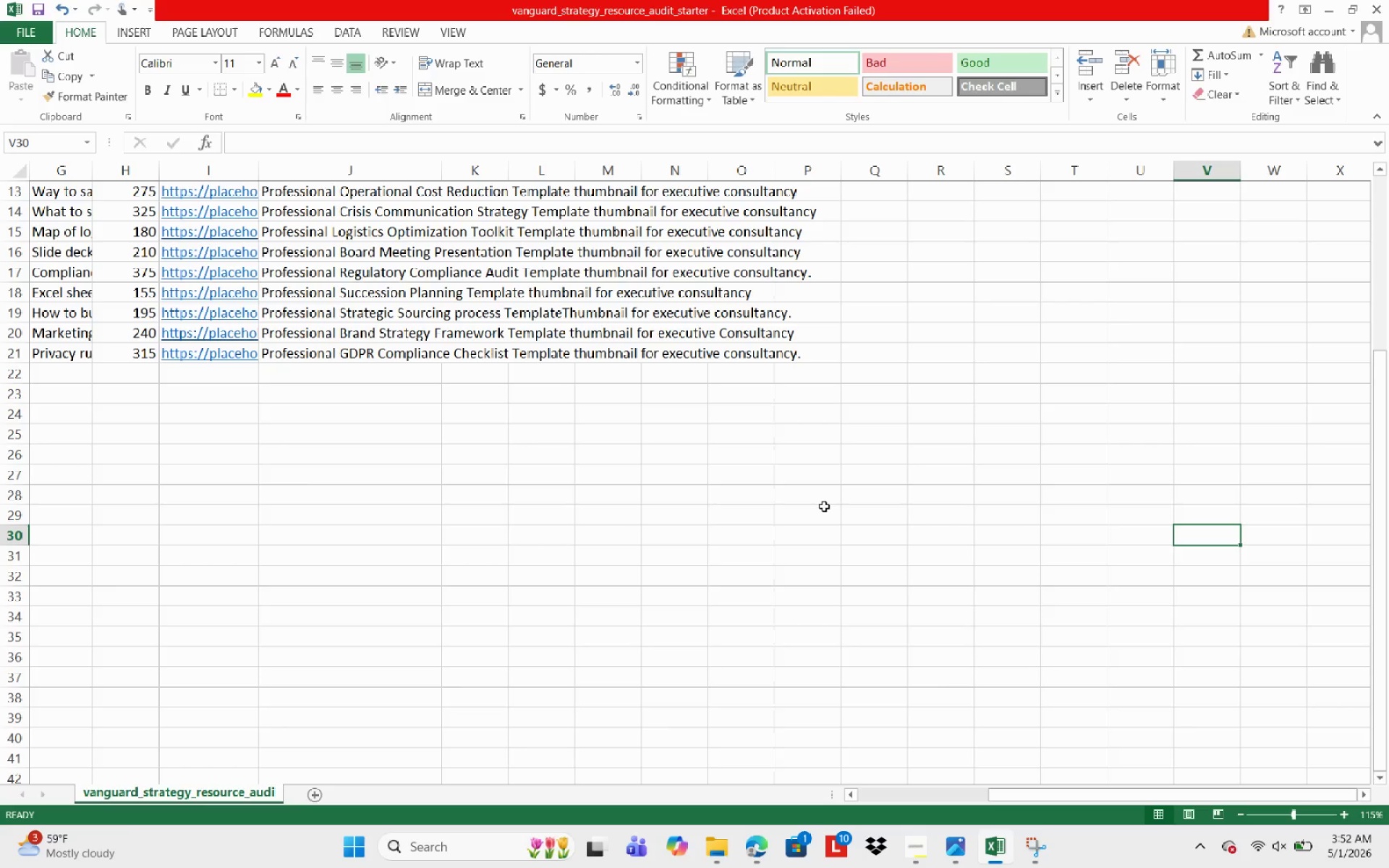 
hold_key(key=ArrowLeft, duration=1.52)
 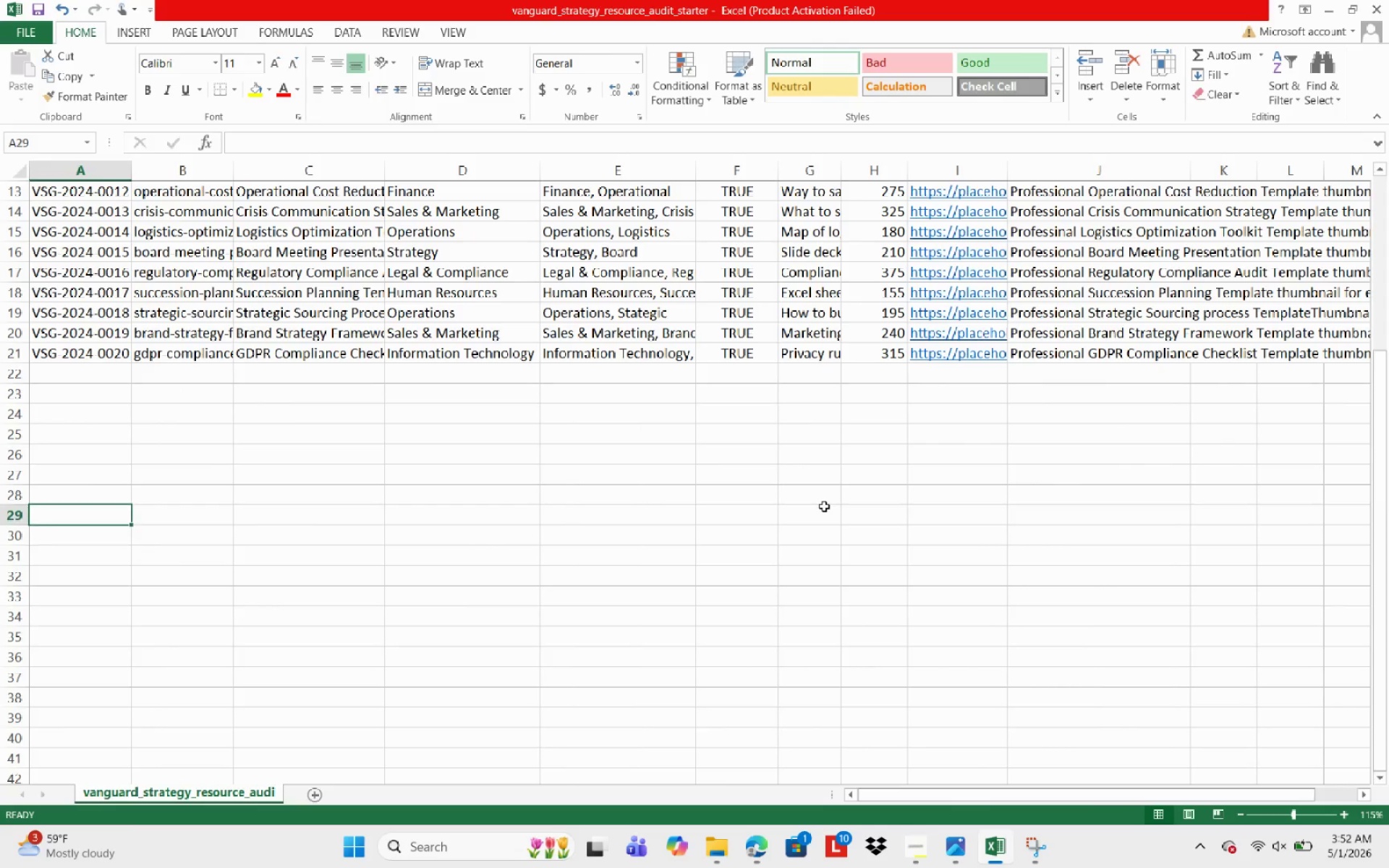 
key(ArrowLeft)
 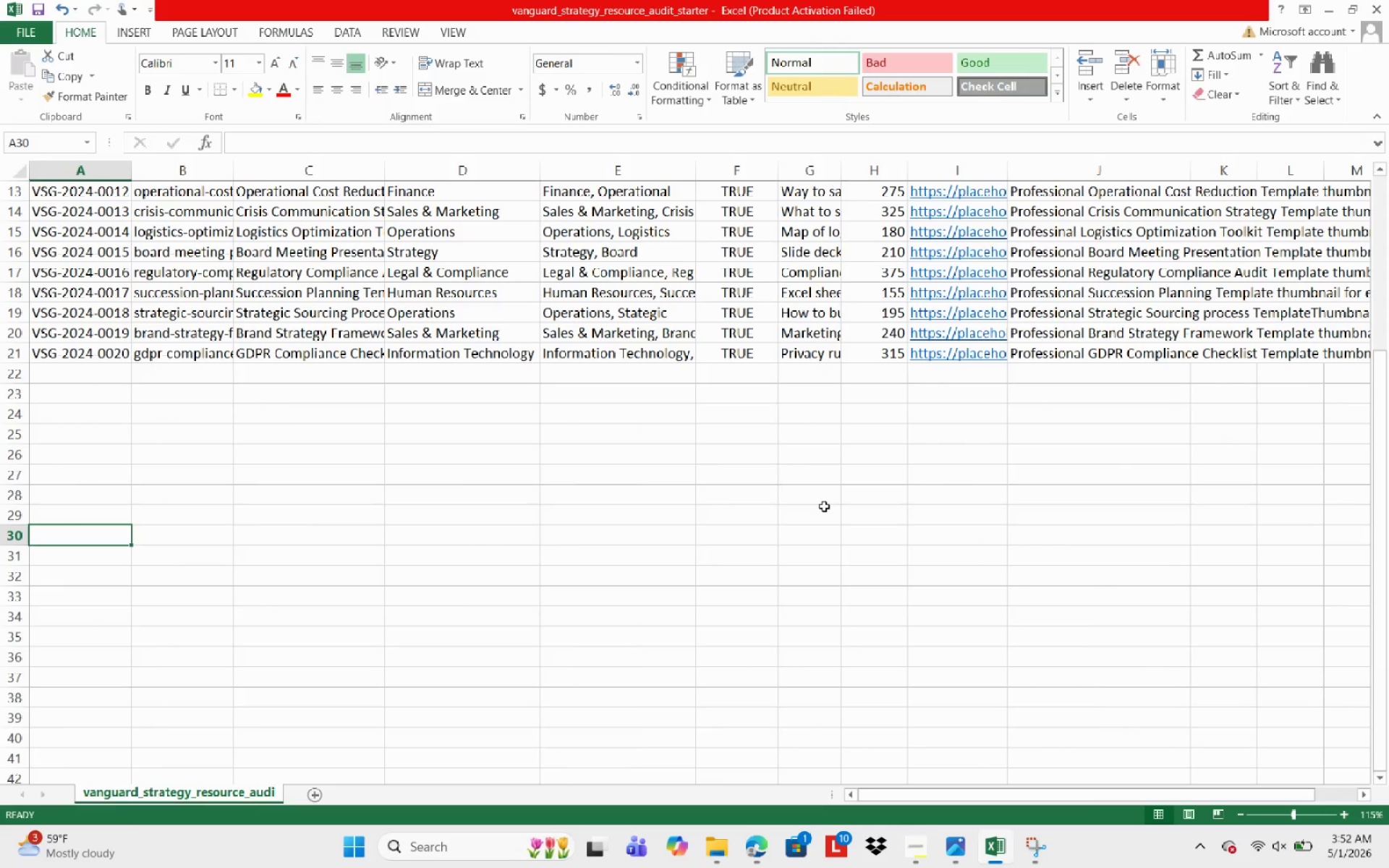 
key(ArrowLeft)
 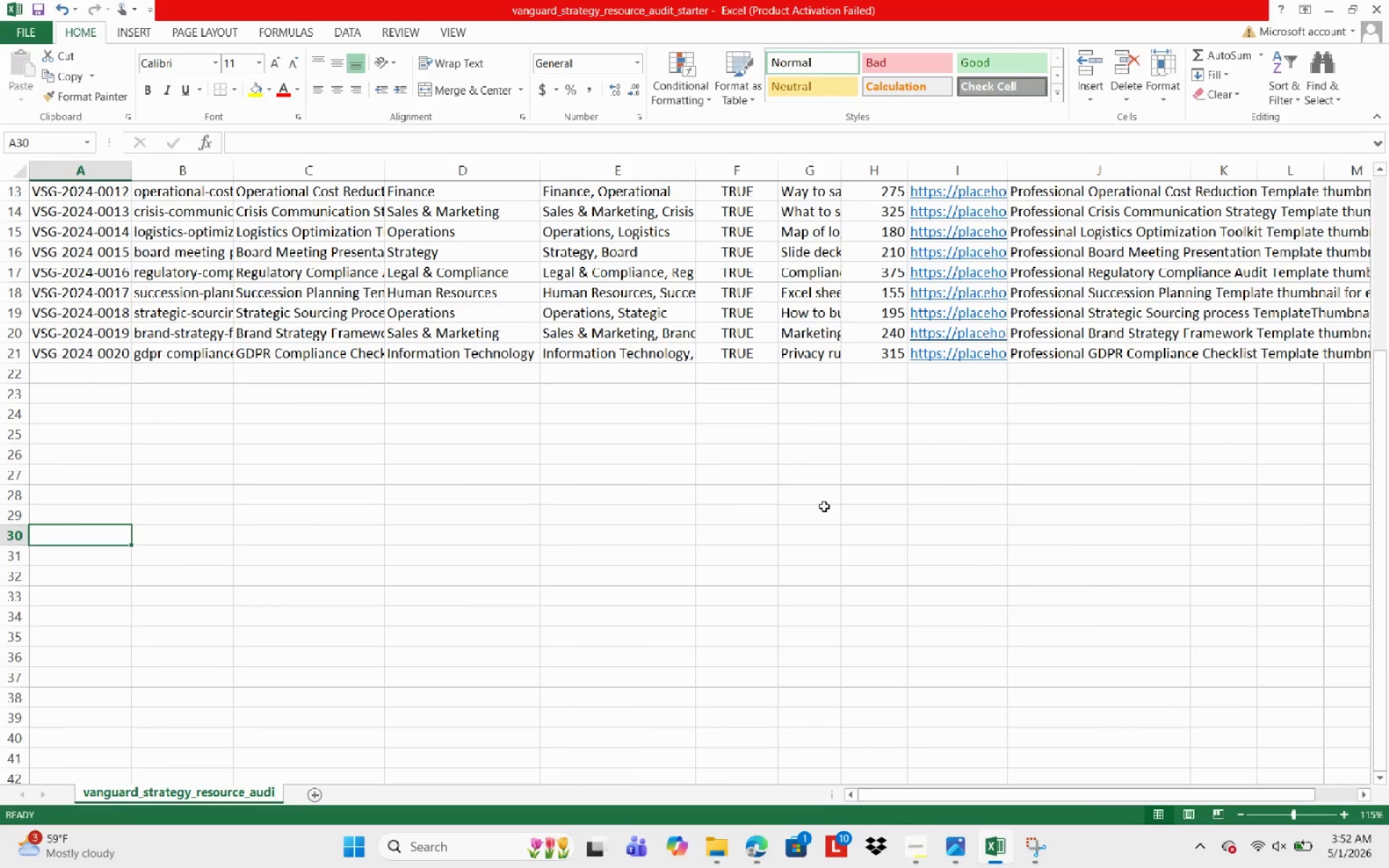 
key(ArrowLeft)
 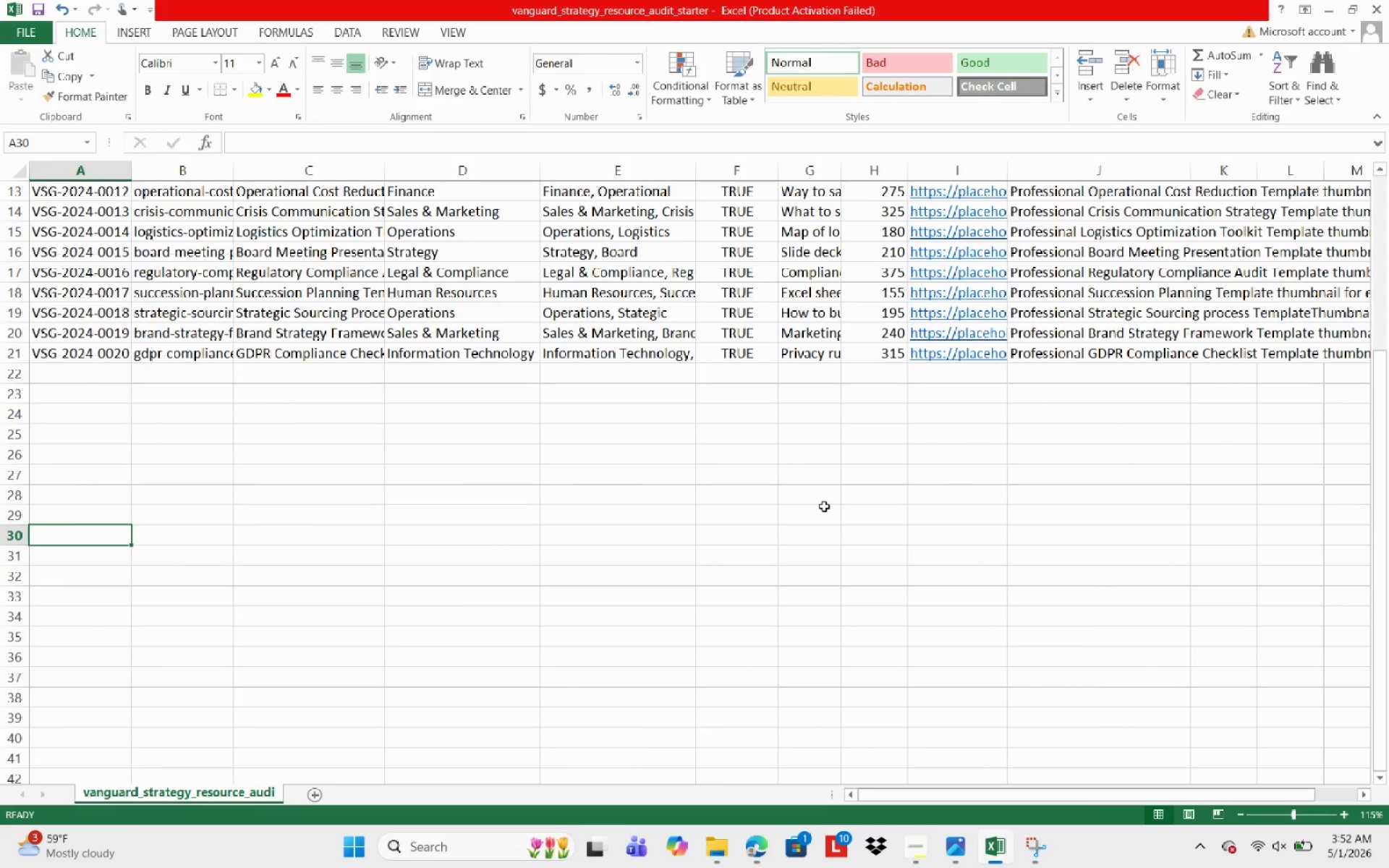 
key(ArrowLeft)
 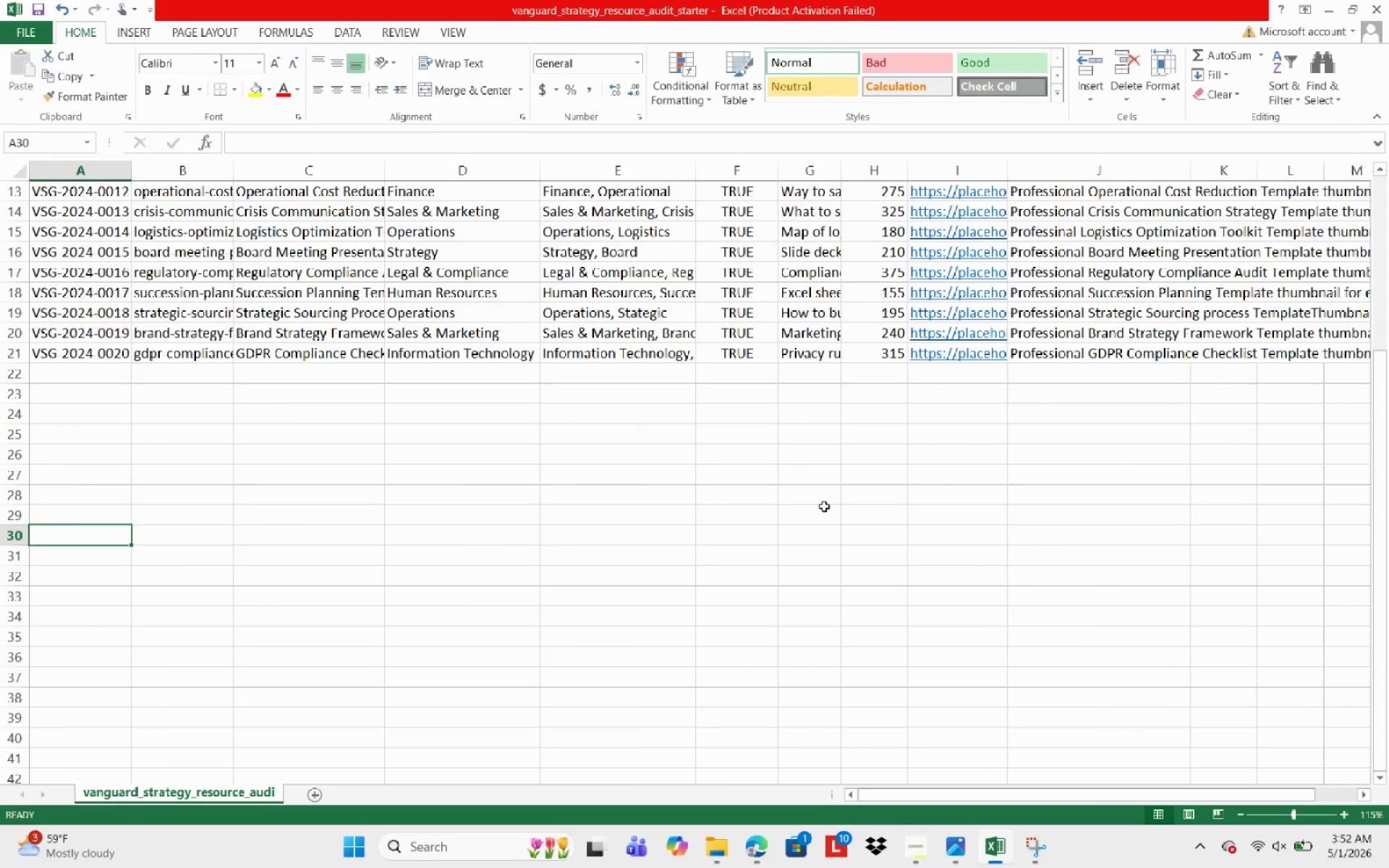 
key(ArrowLeft)
 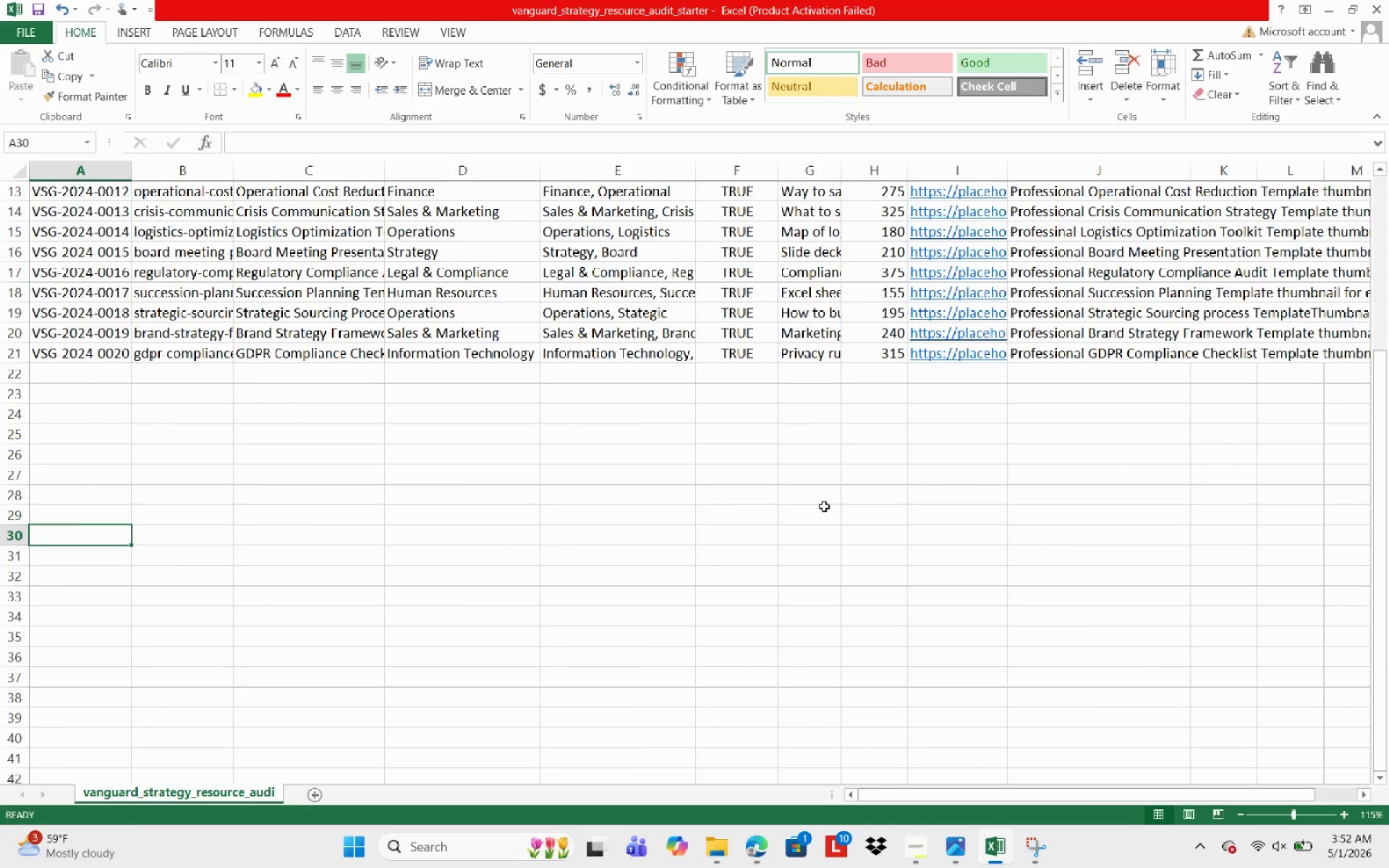 
key(ArrowLeft)
 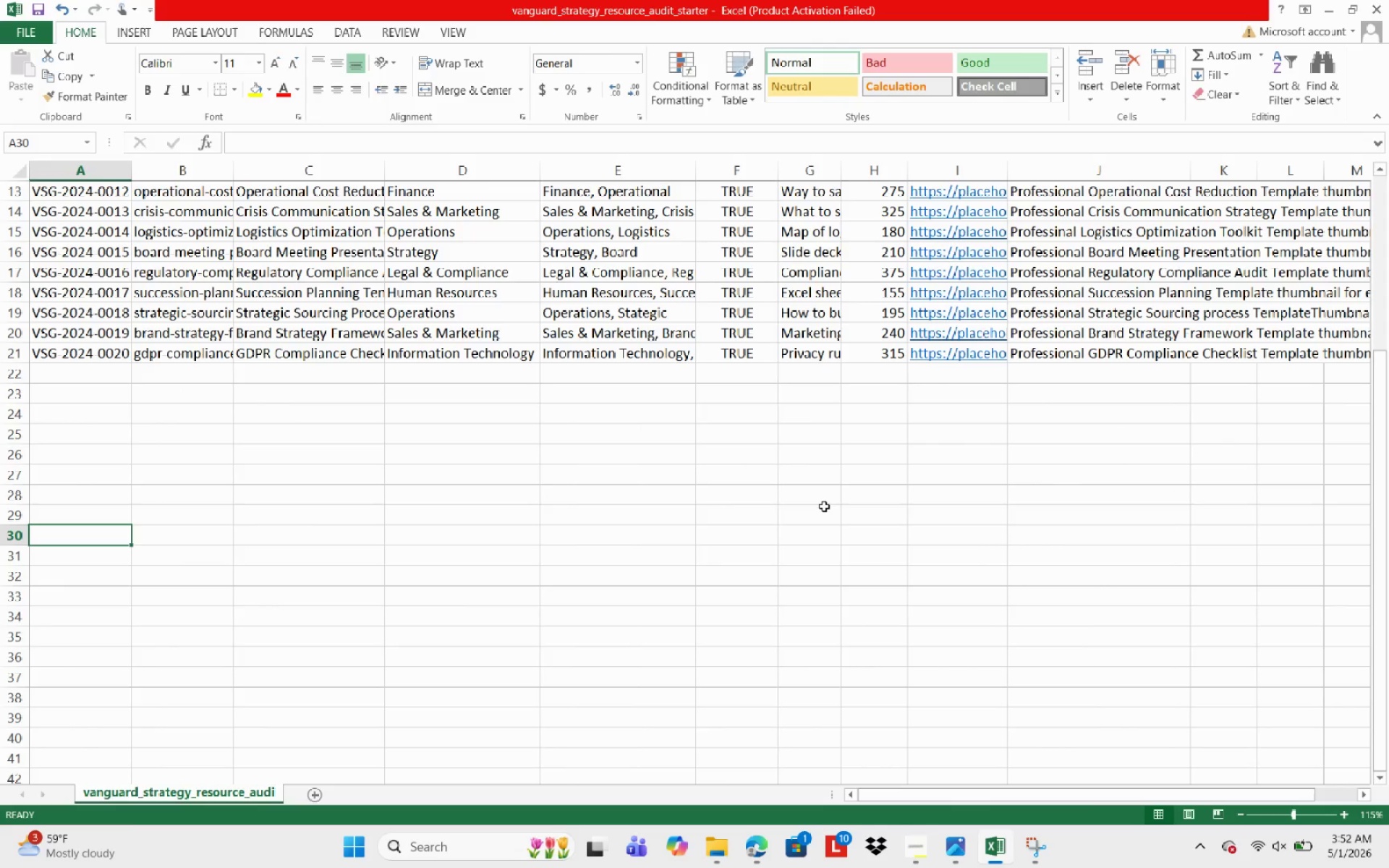 
key(ArrowLeft)
 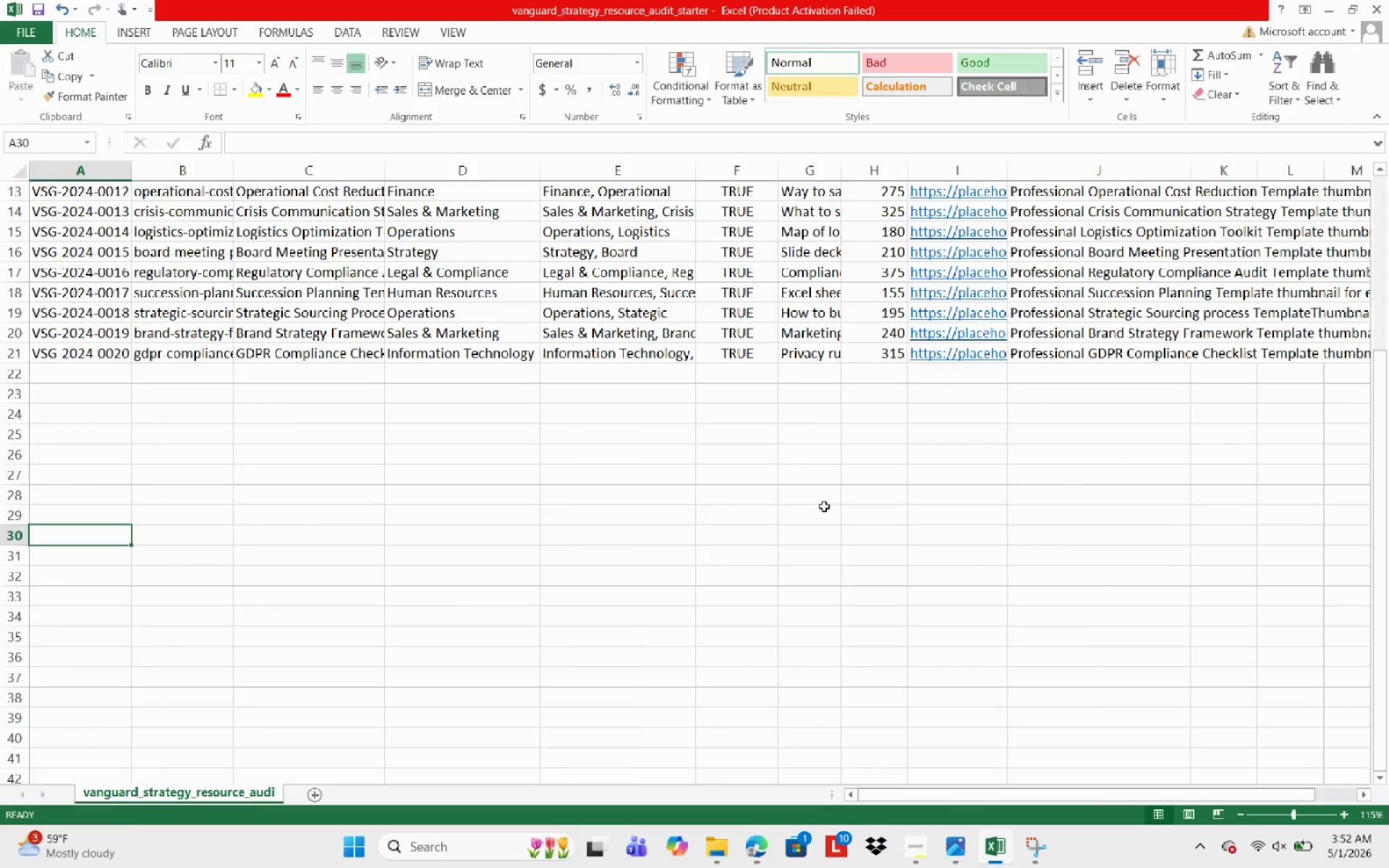 
key(ArrowLeft)
 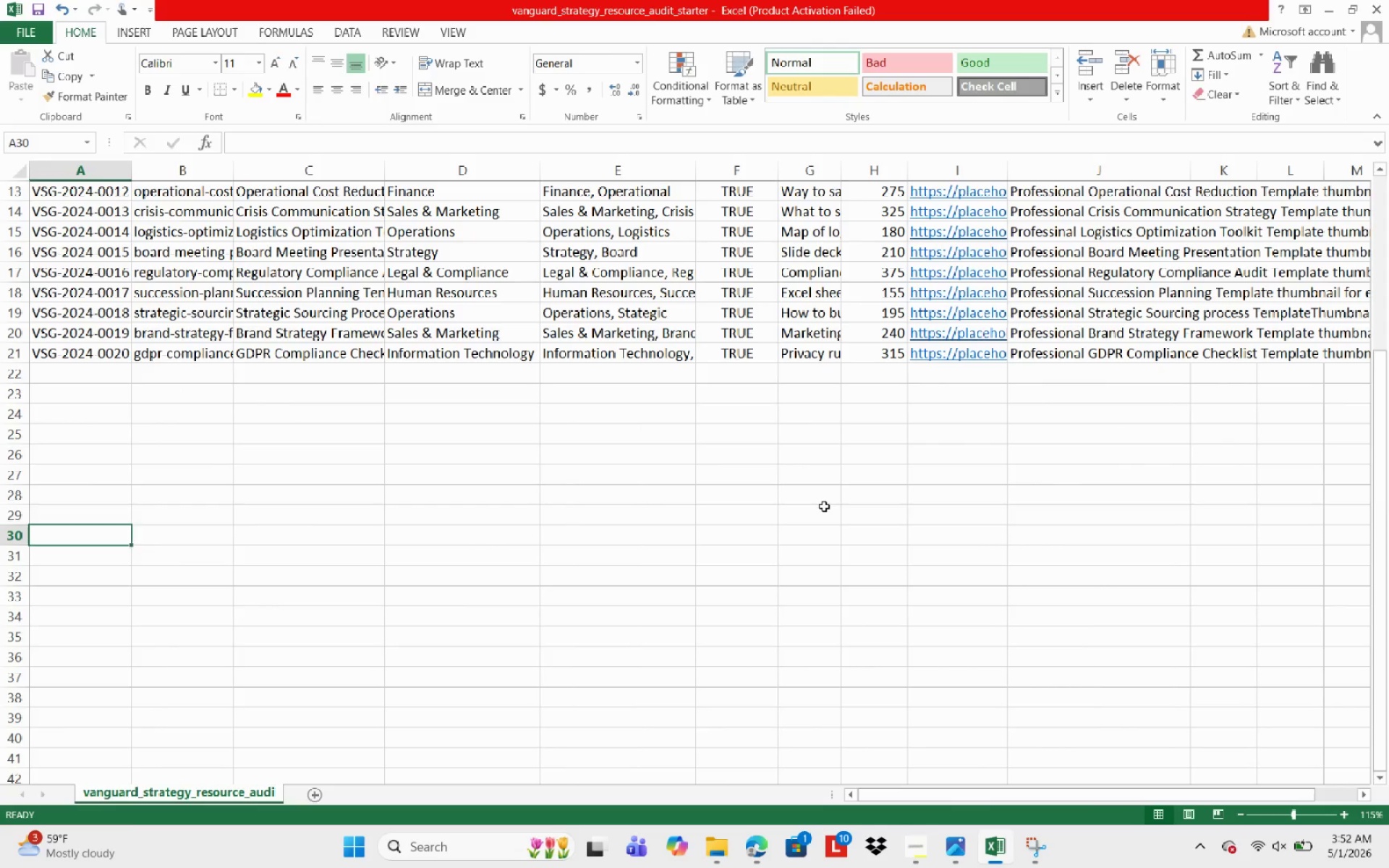 
hold_key(key=ArrowUp, duration=1.51)
 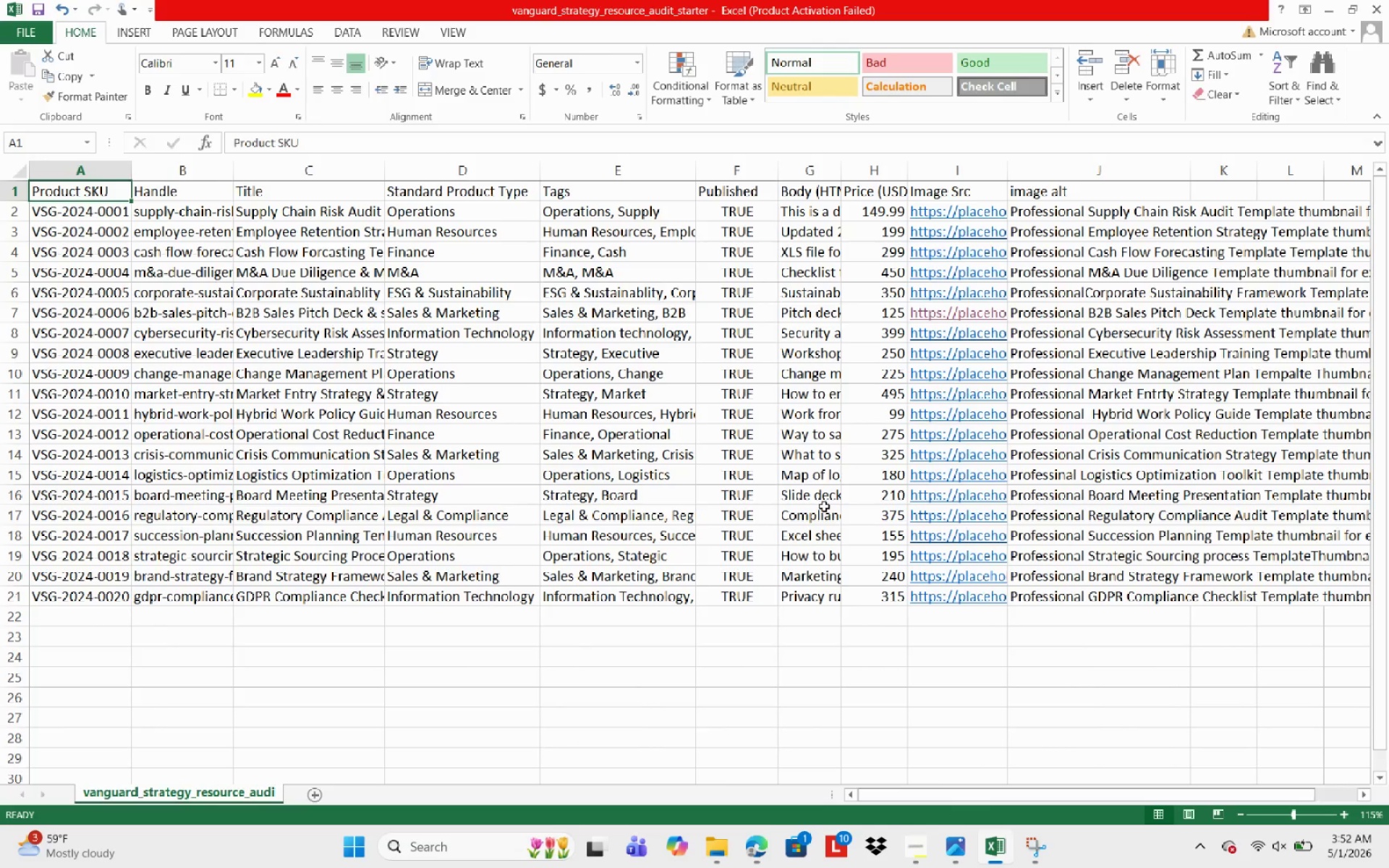 
hold_key(key=ArrowUp, duration=0.48)
 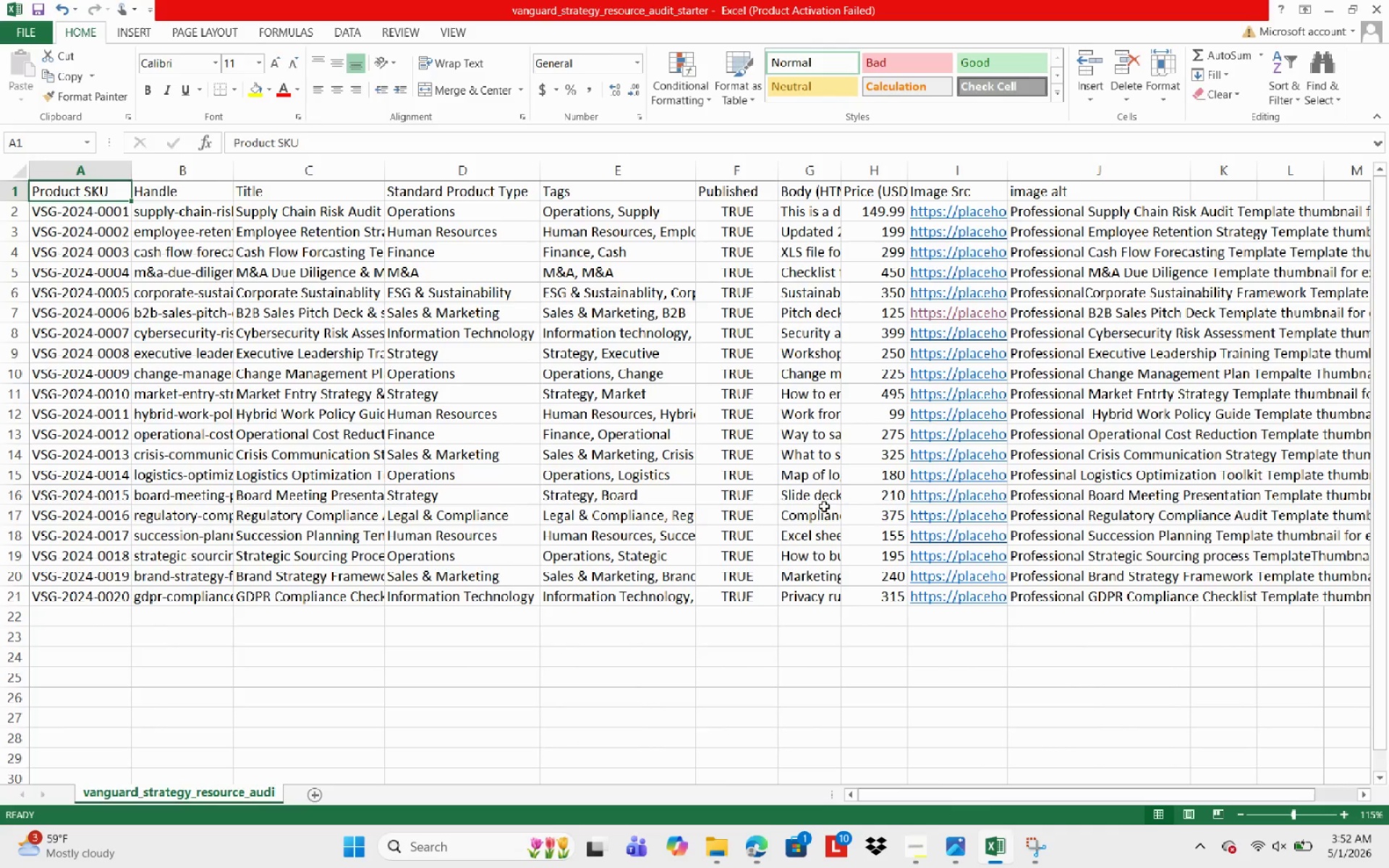 
key(Control+S)
 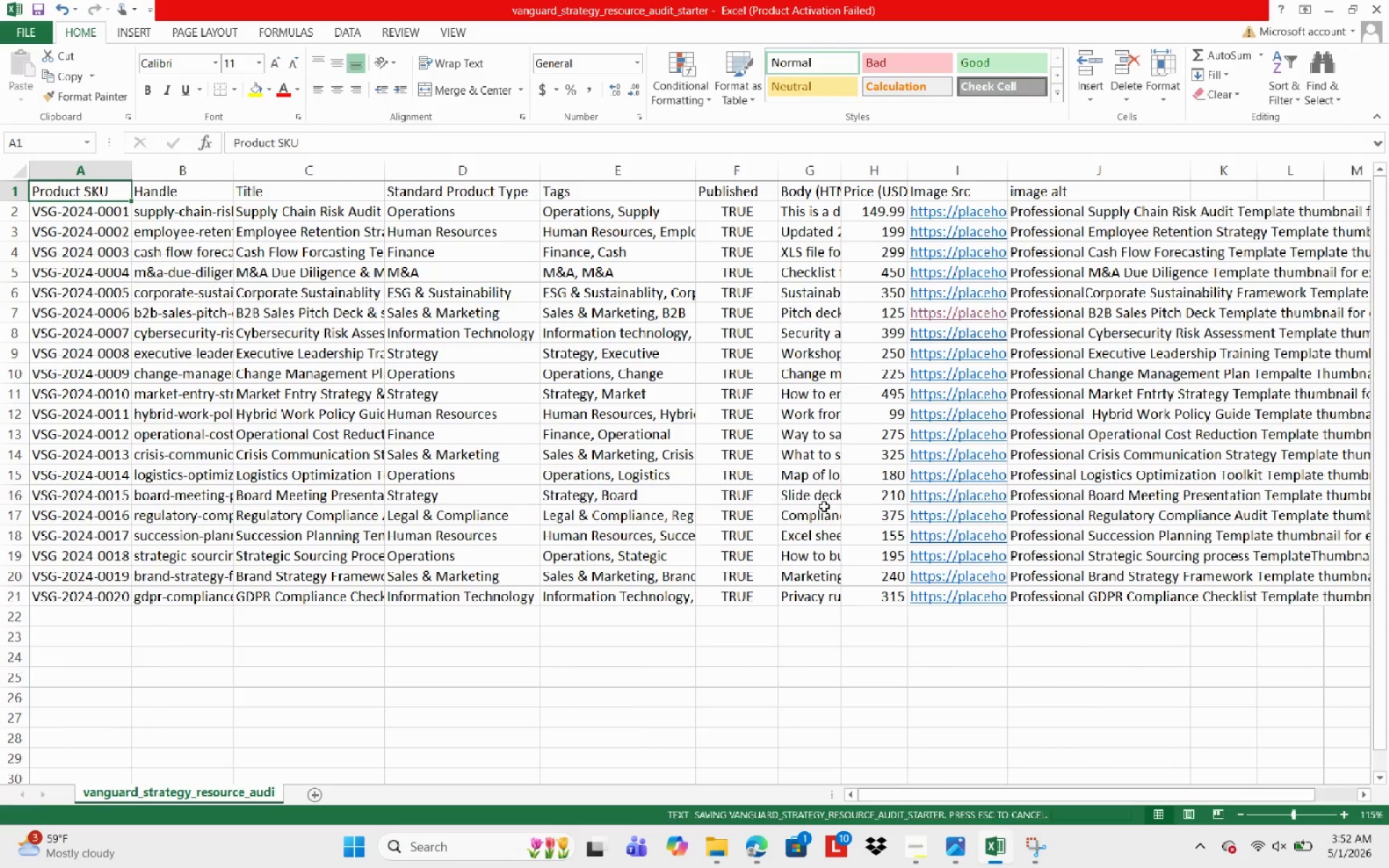 
key(Control+S)
 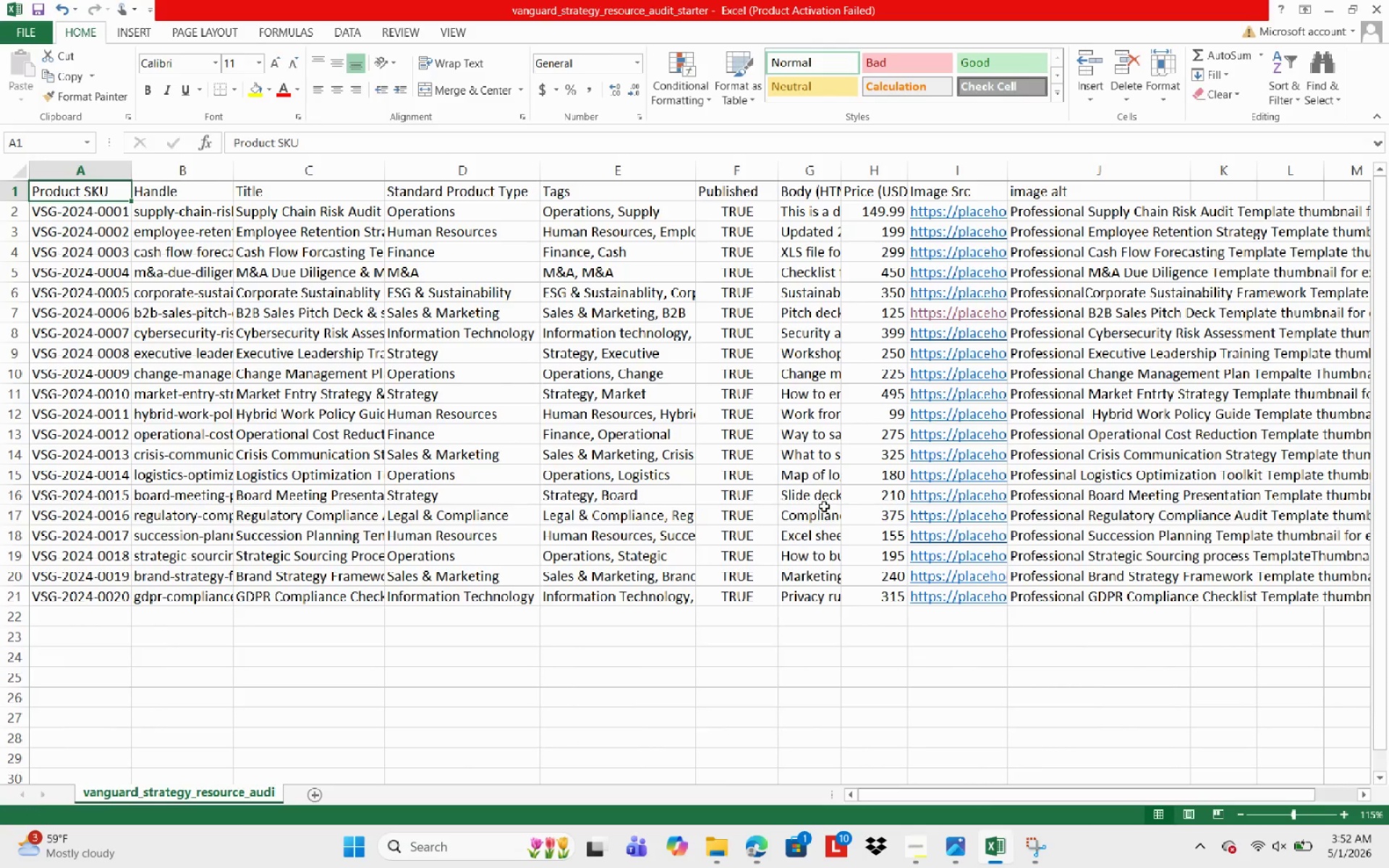 
key(Control+S)
 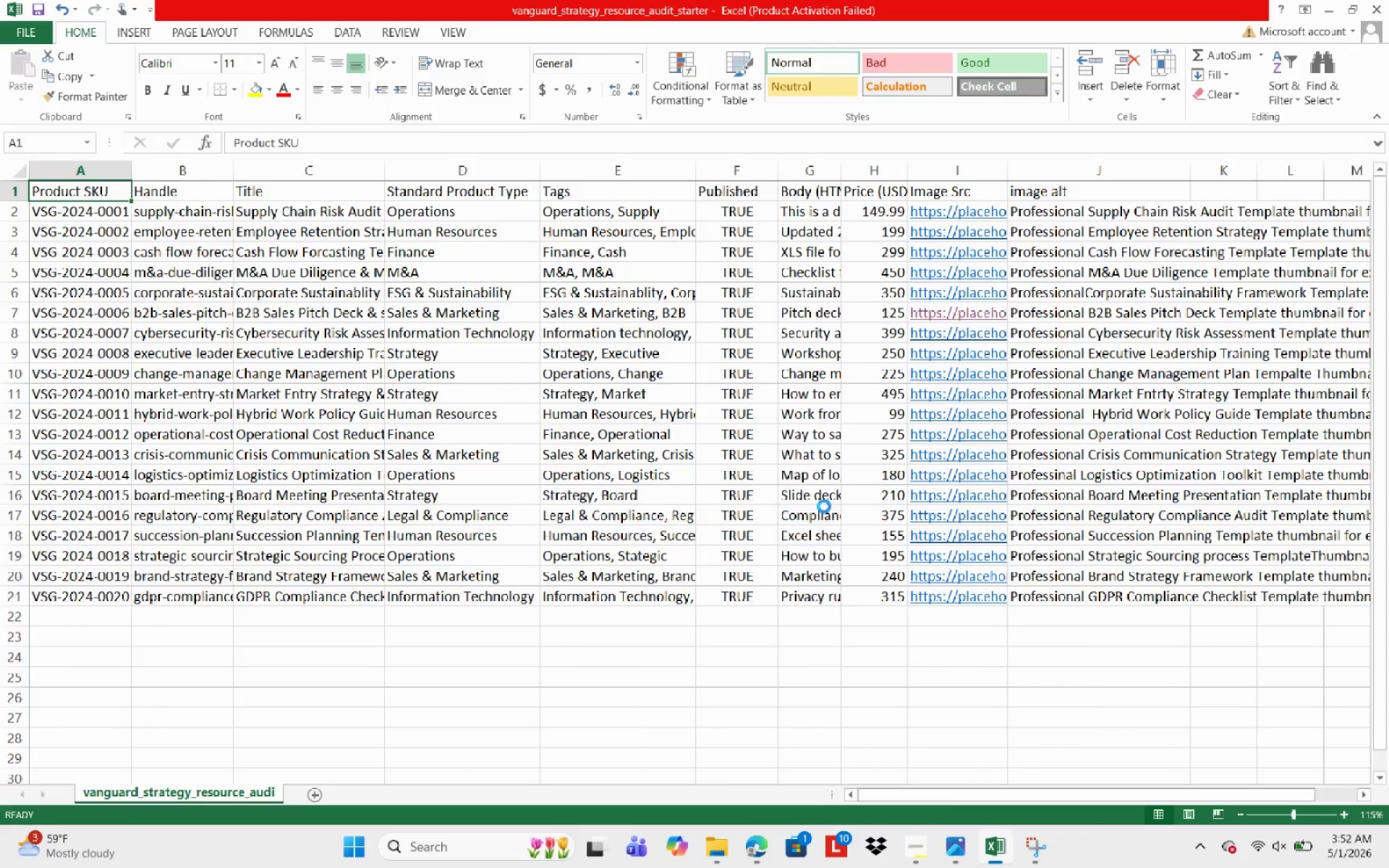 
key(Control+S)
 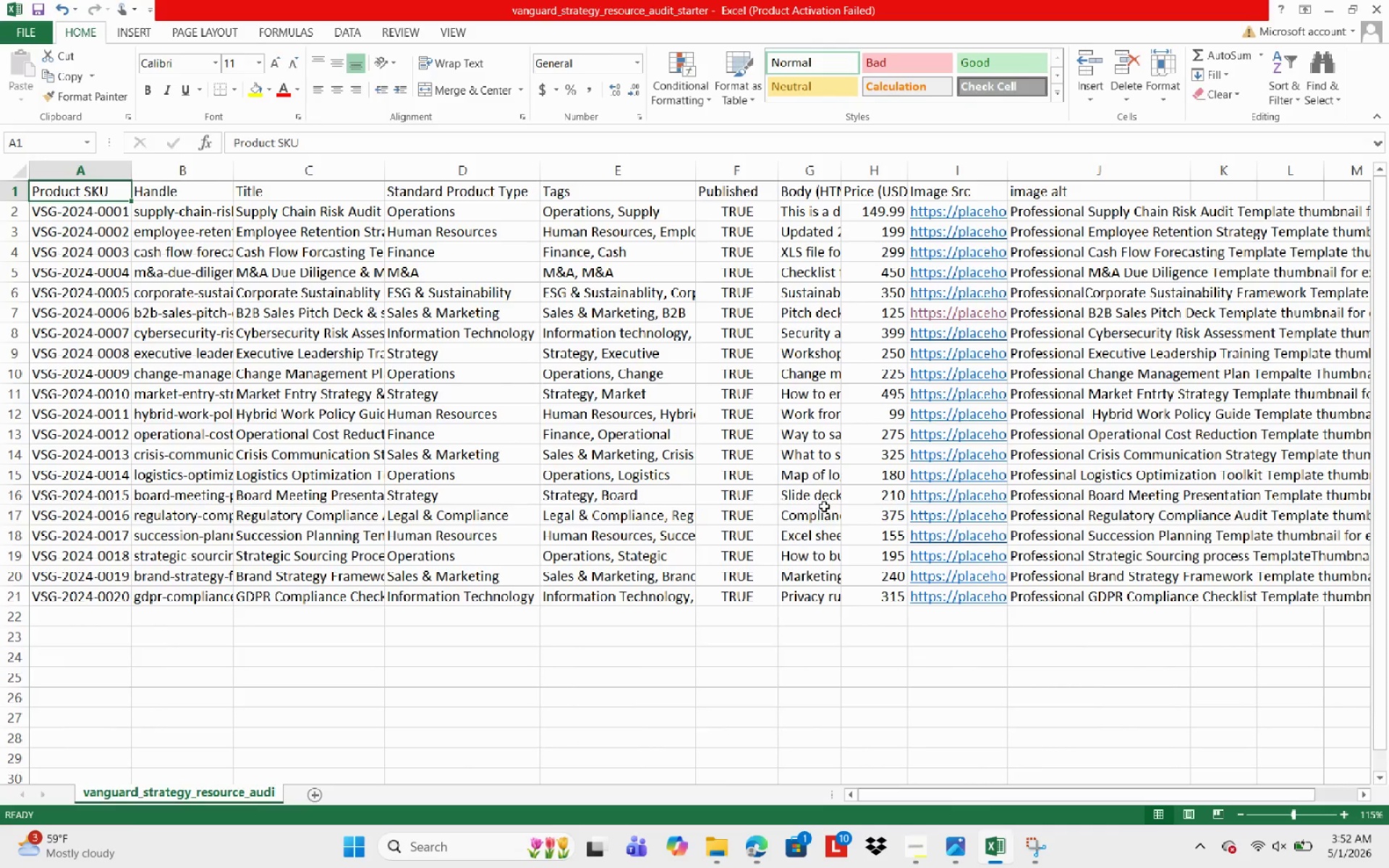 
key(Control+S)
 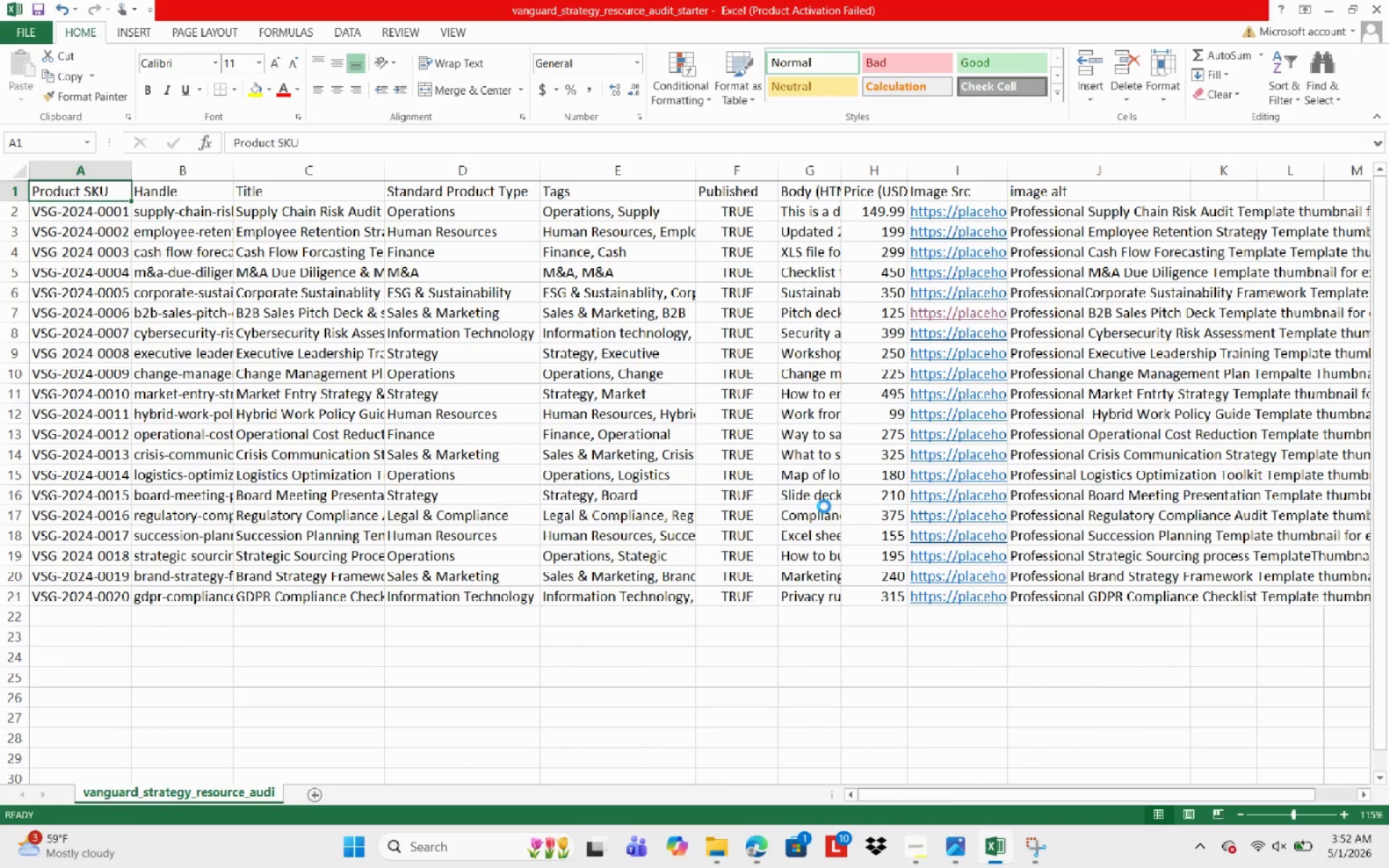 
key(Control+S)
 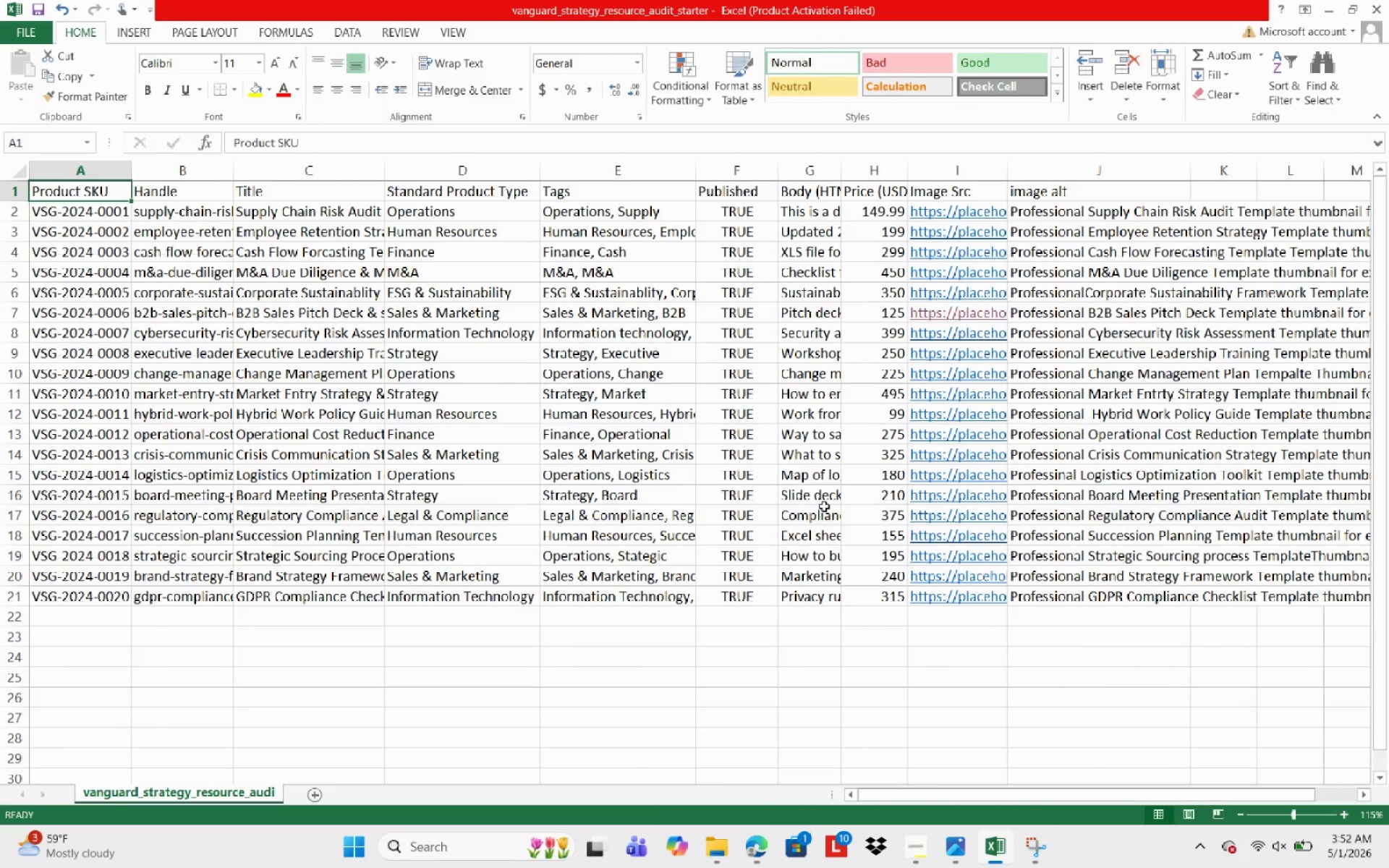 
key(Control+S)
 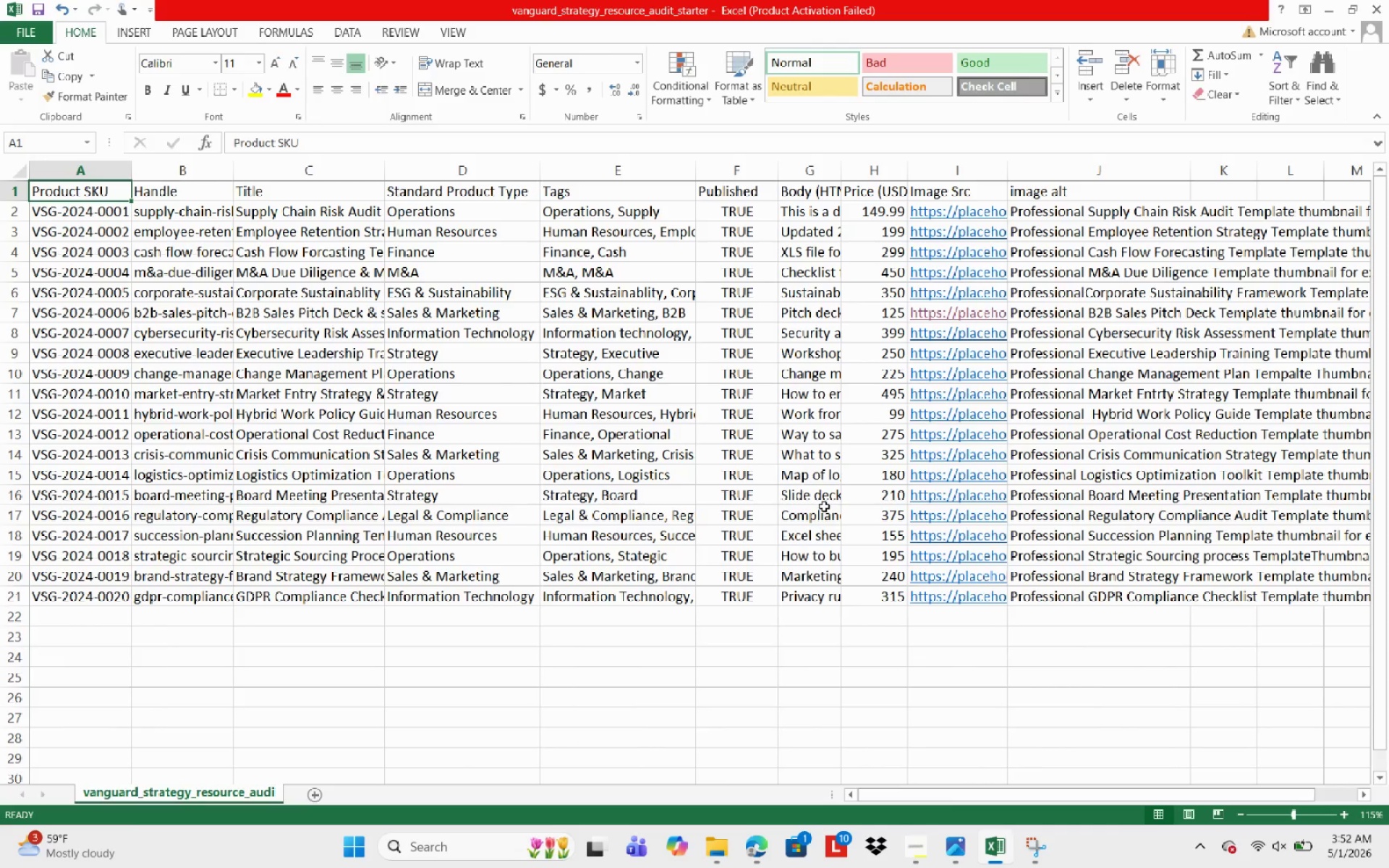 
key(Control+S)
 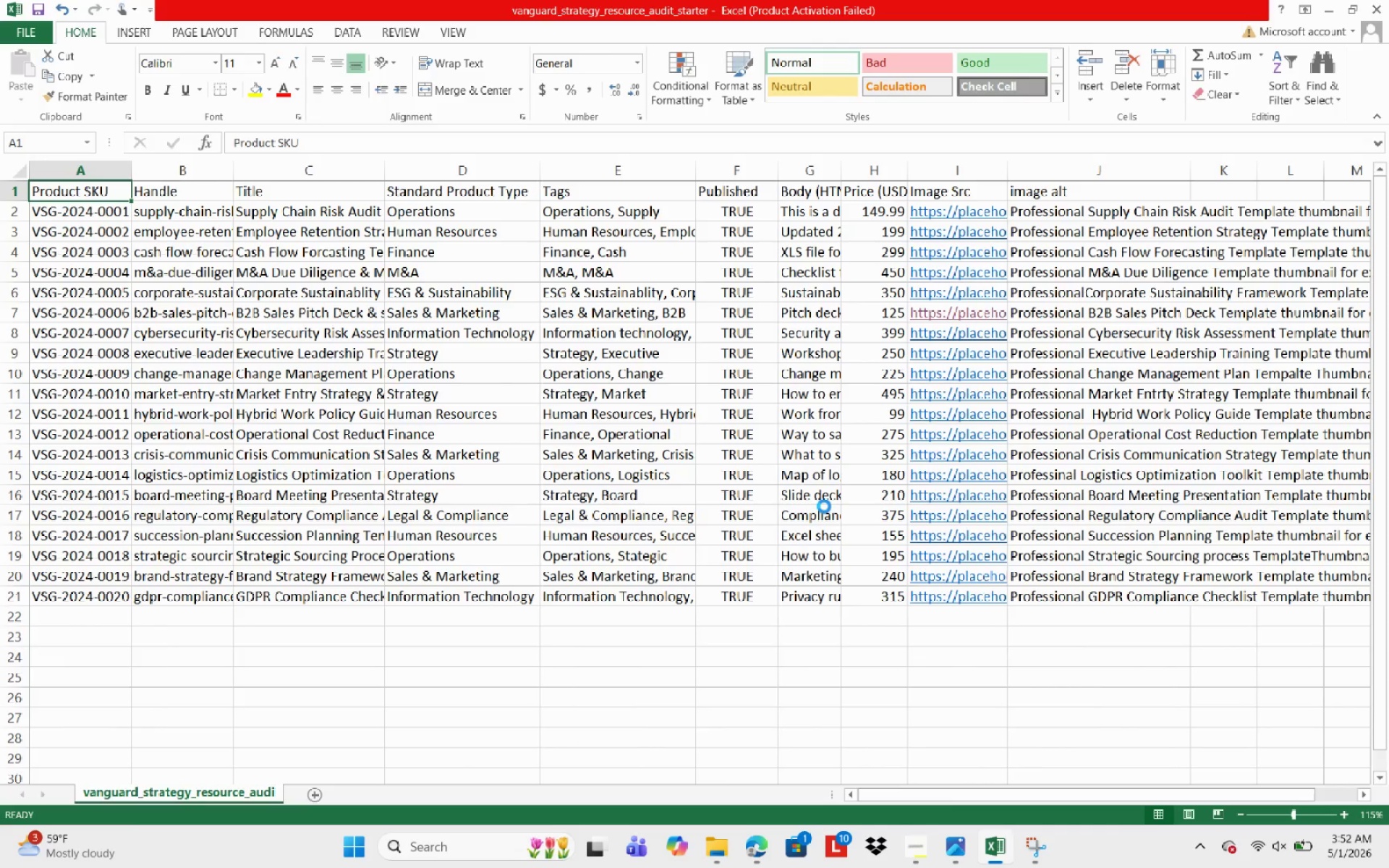 
key(Control+S)
 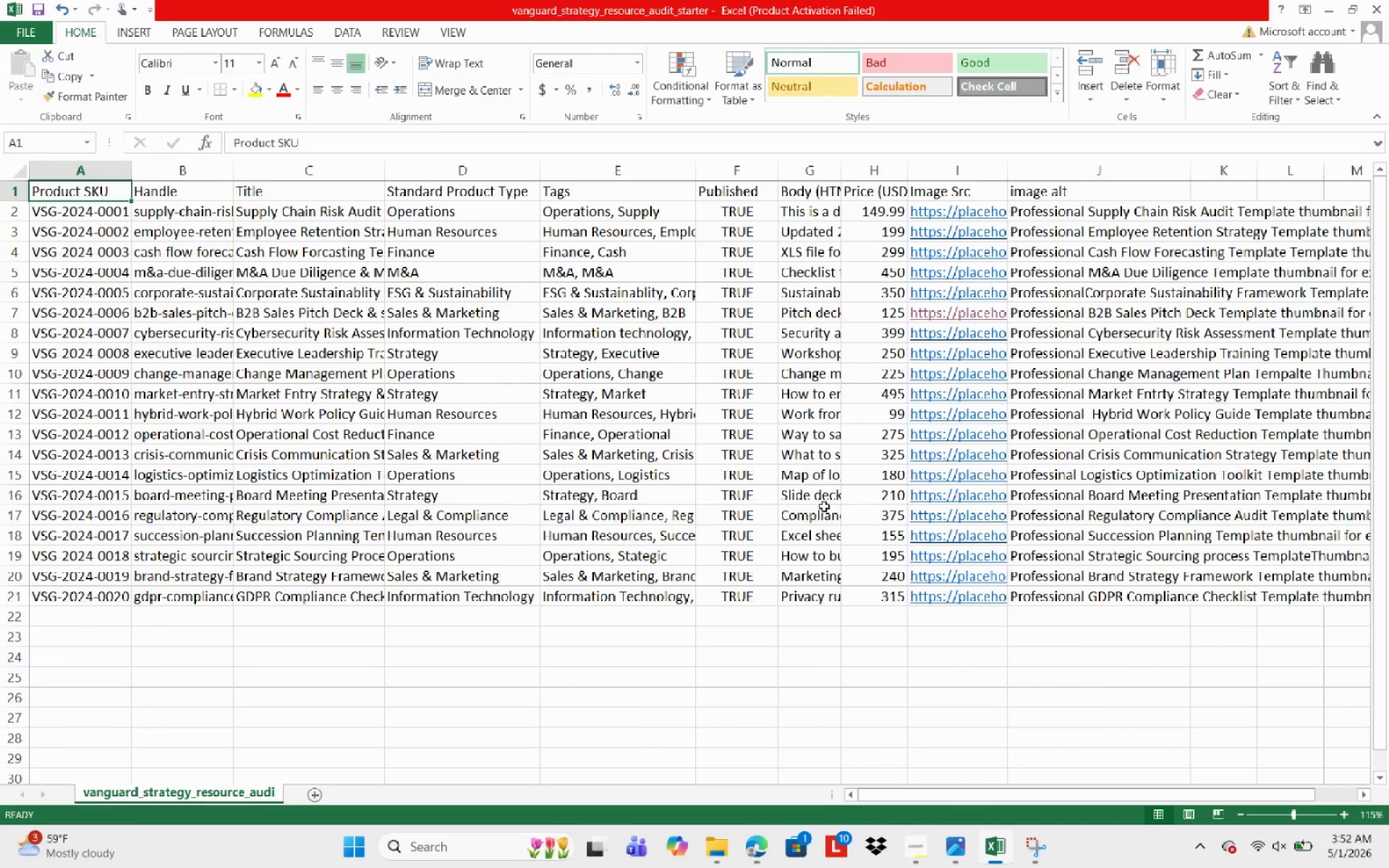 
key(Control+S)
 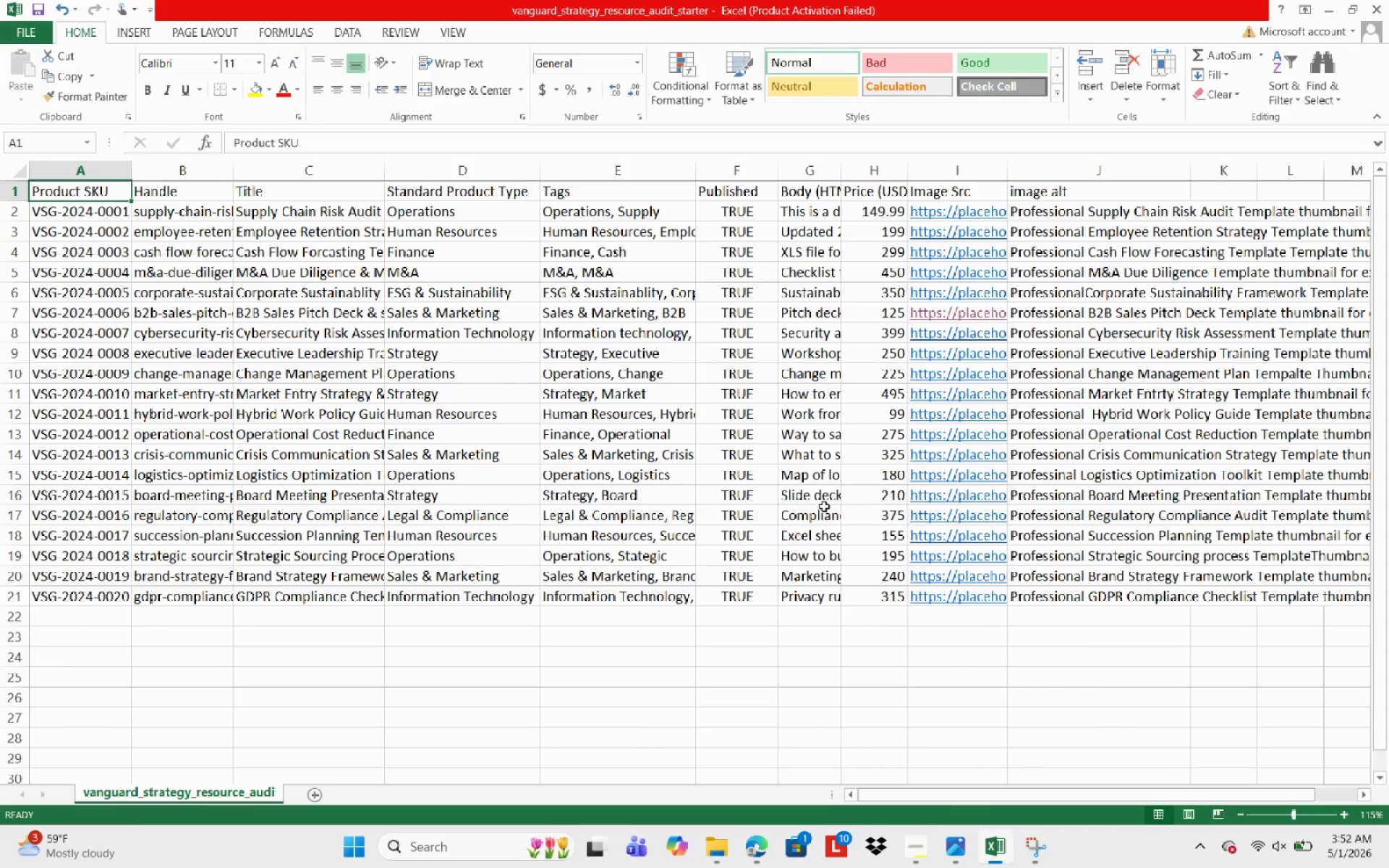 
key(Control+S)
 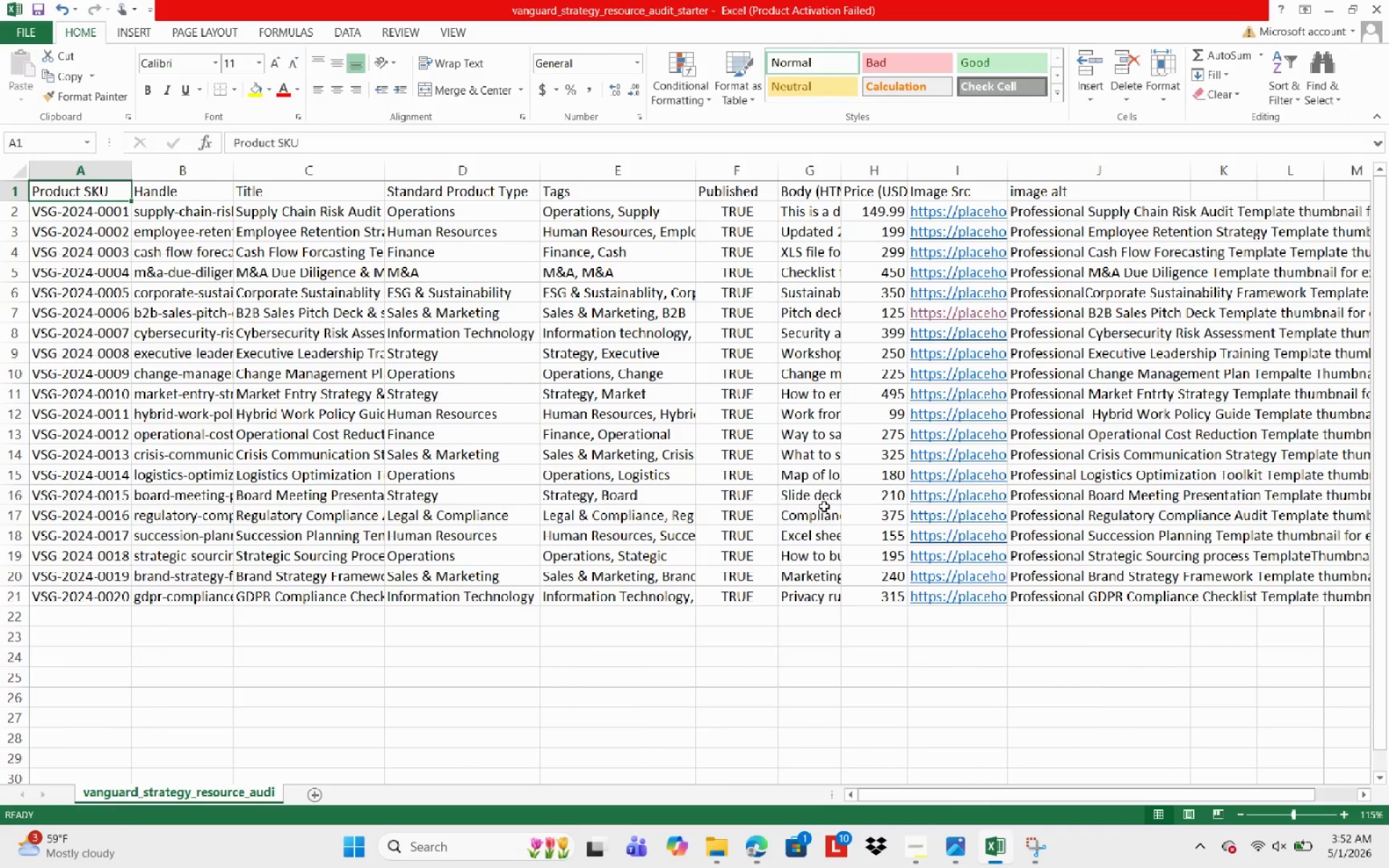 
key(Control+S)
 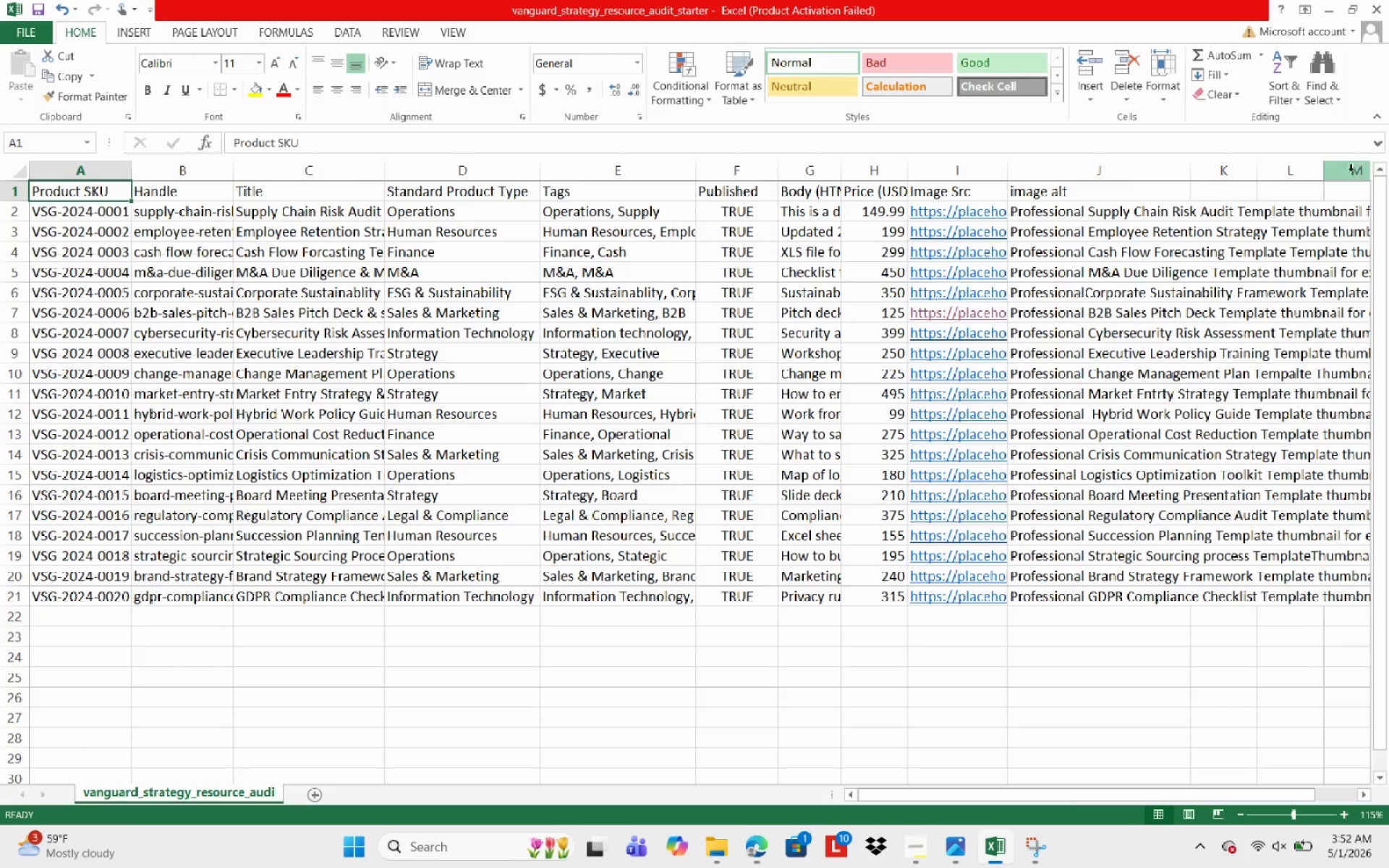 
wait(5.22)
 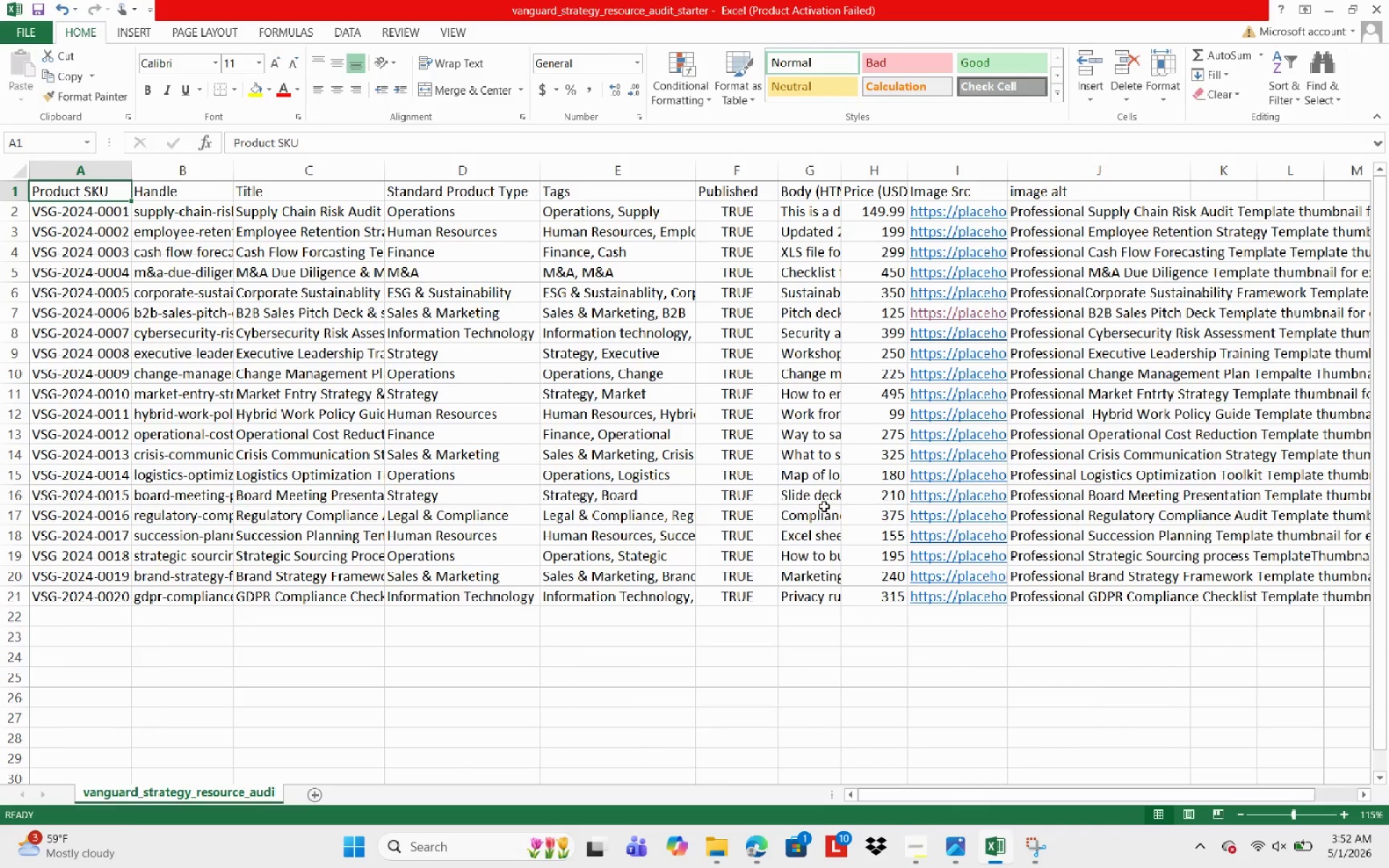 
left_click([1388, 0])
 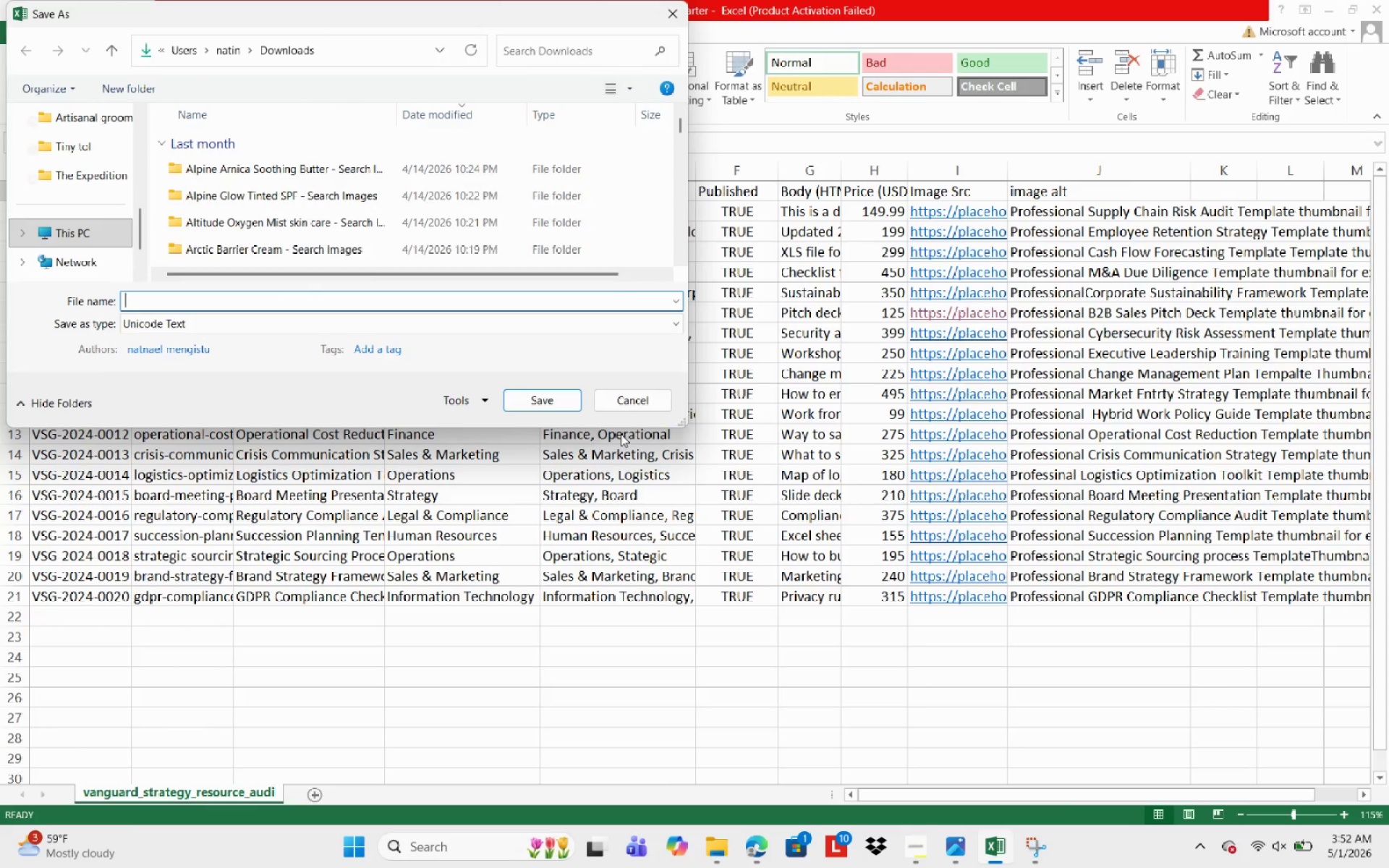 
scroll: coordinate [104, 159], scroll_direction: up, amount: 13.0
 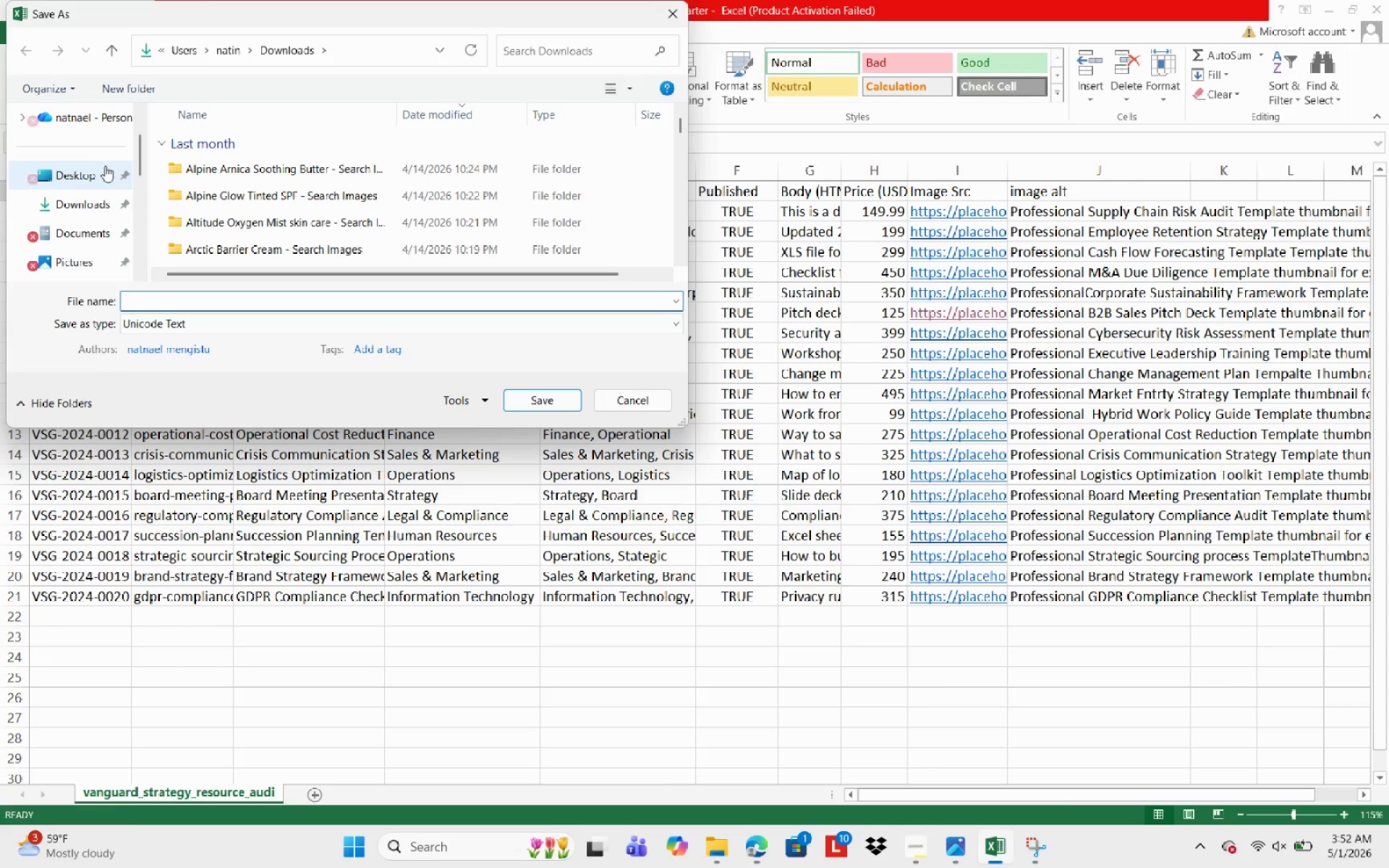 
scroll: coordinate [105, 166], scroll_direction: down, amount: 1.0
 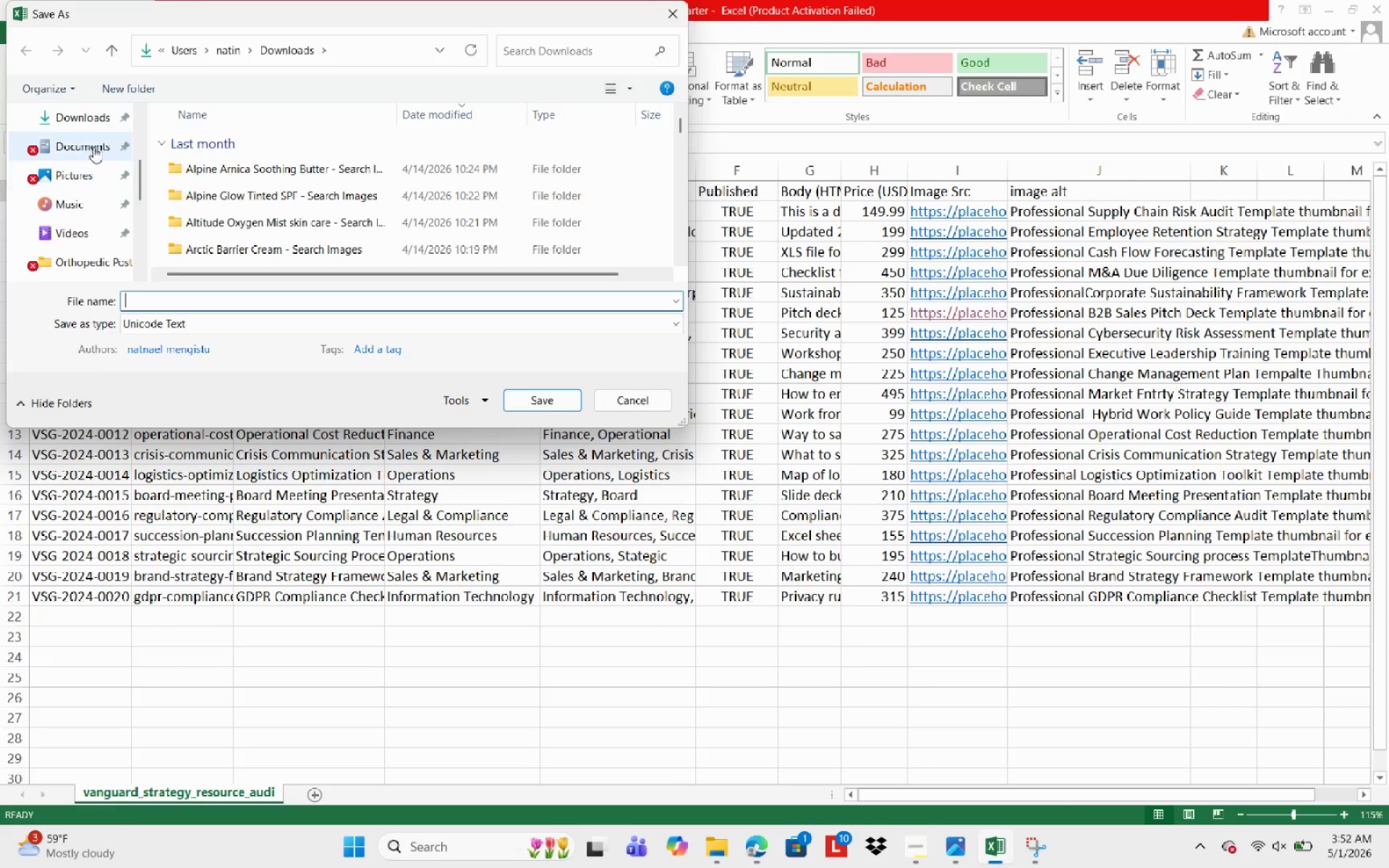 
left_click([90, 142])
 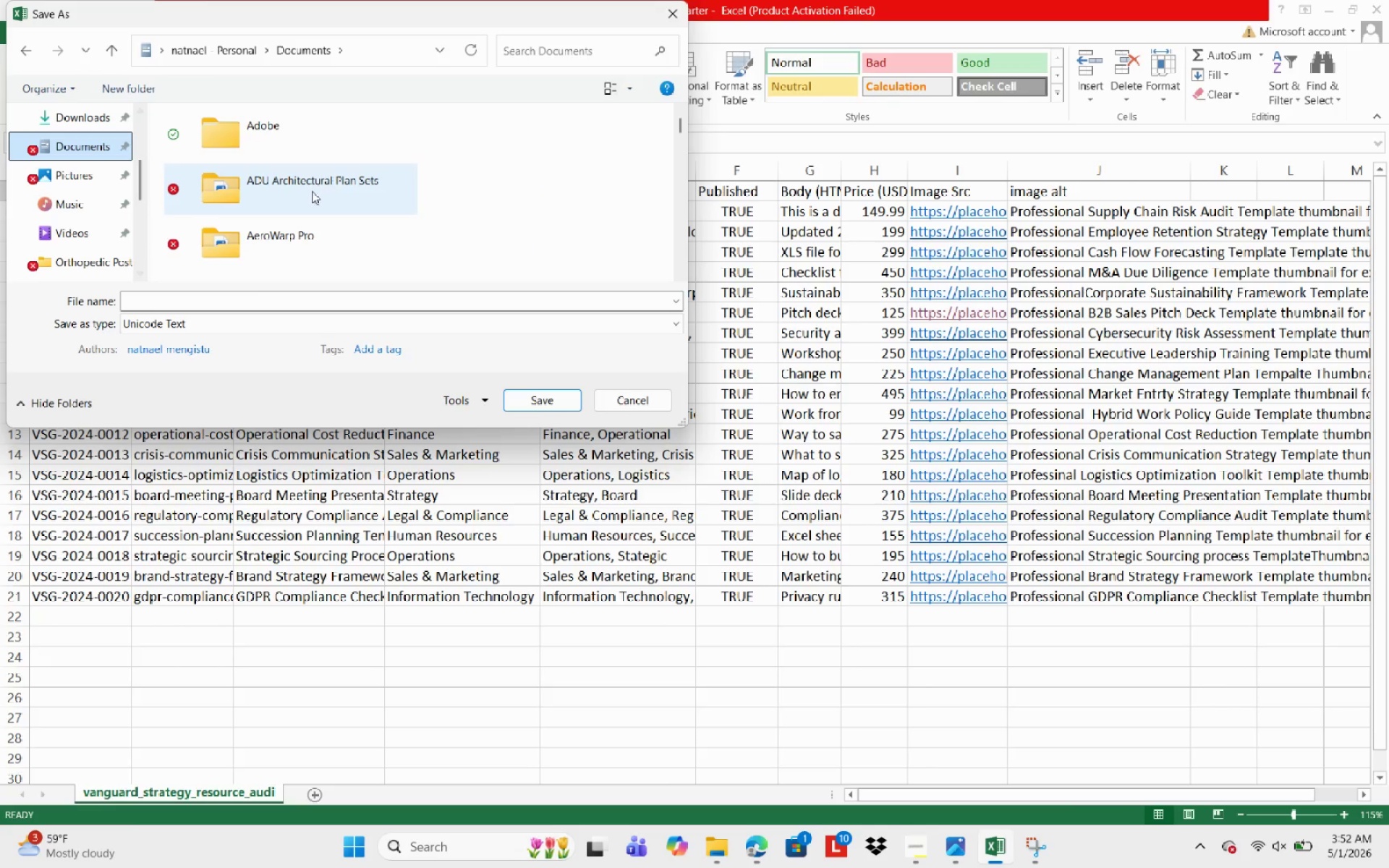 
scroll: coordinate [313, 213], scroll_direction: down, amount: 5.0
 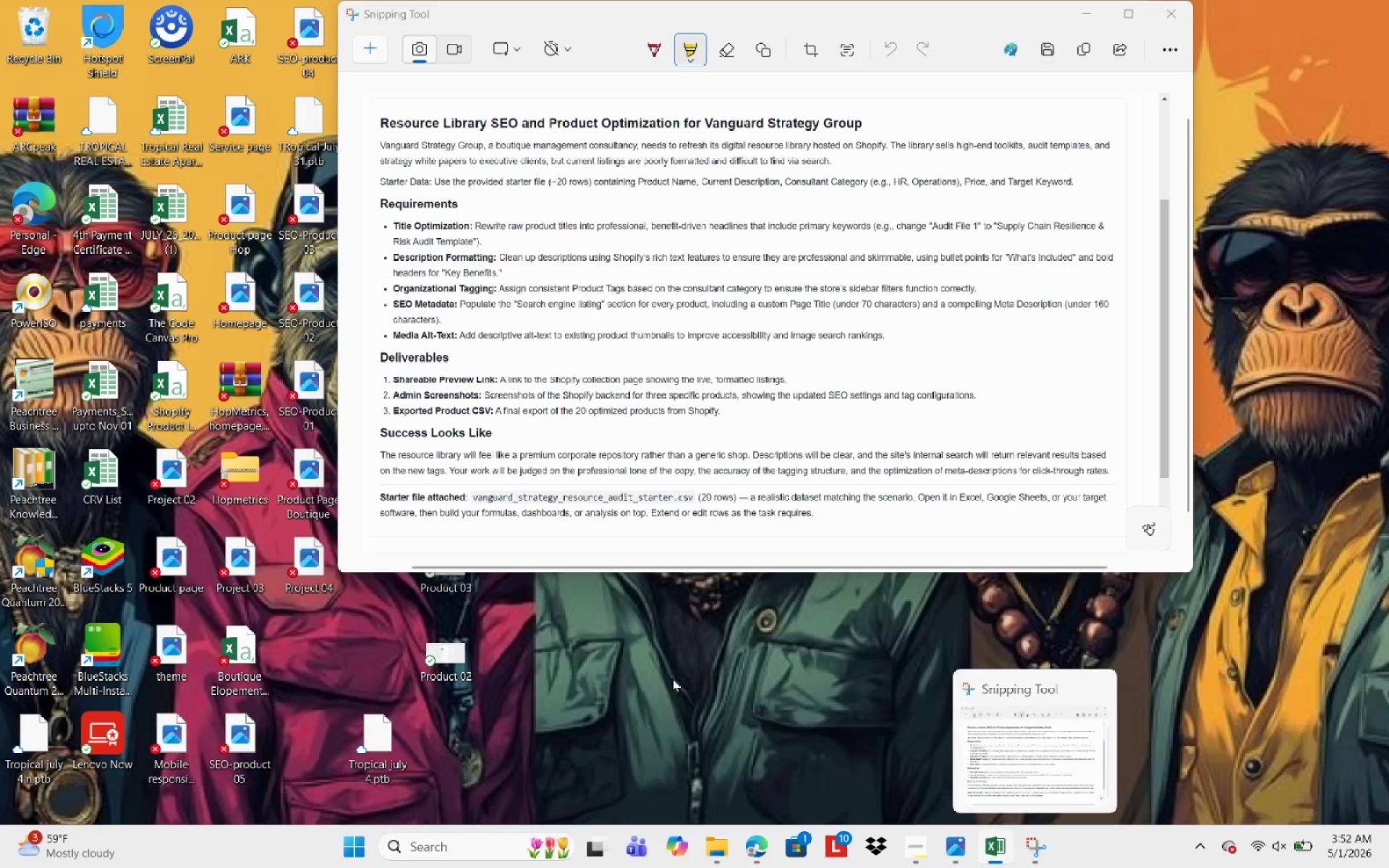 
wait(5.1)
 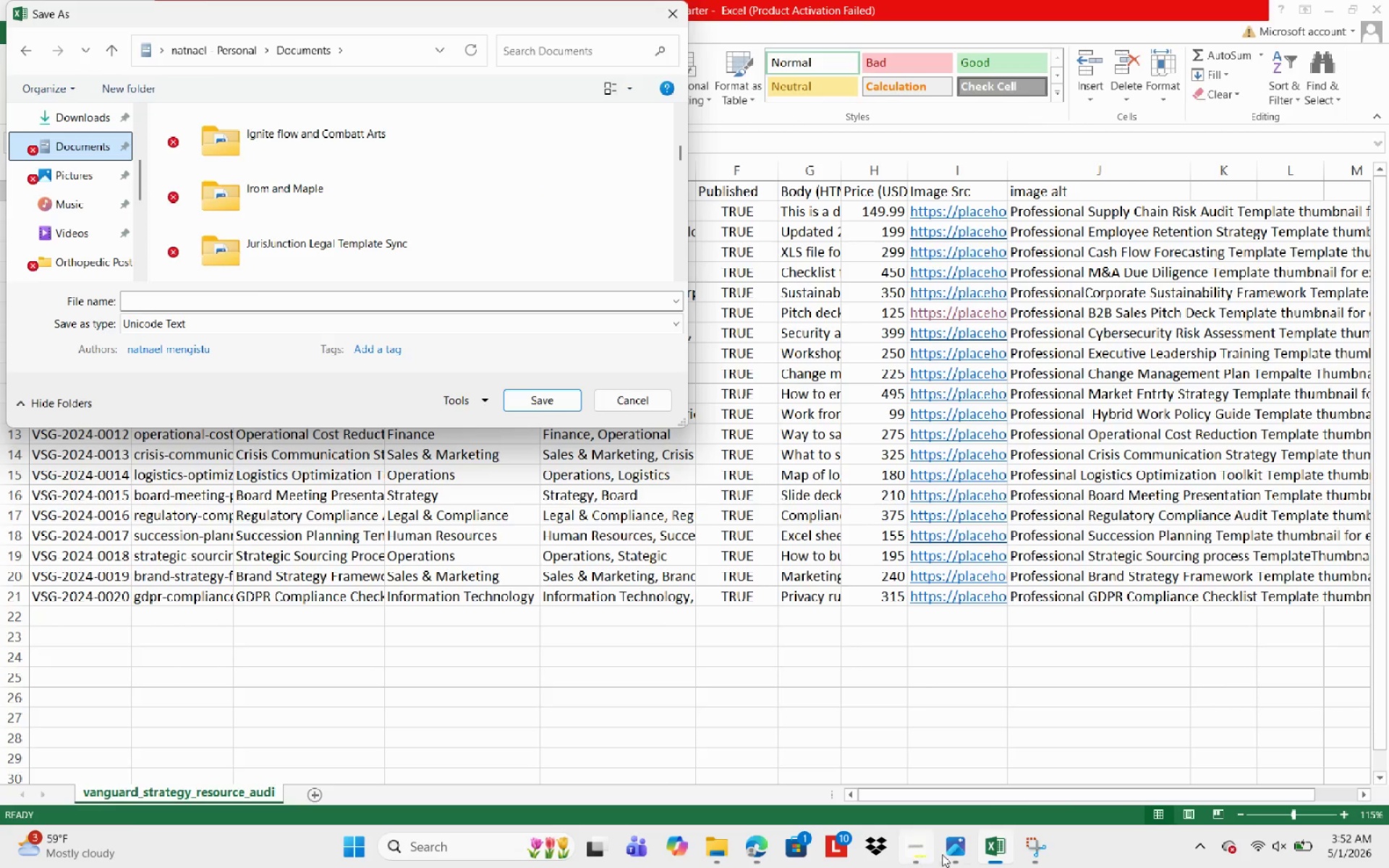 
scroll: coordinate [288, 219], scroll_direction: down, amount: 15.0
 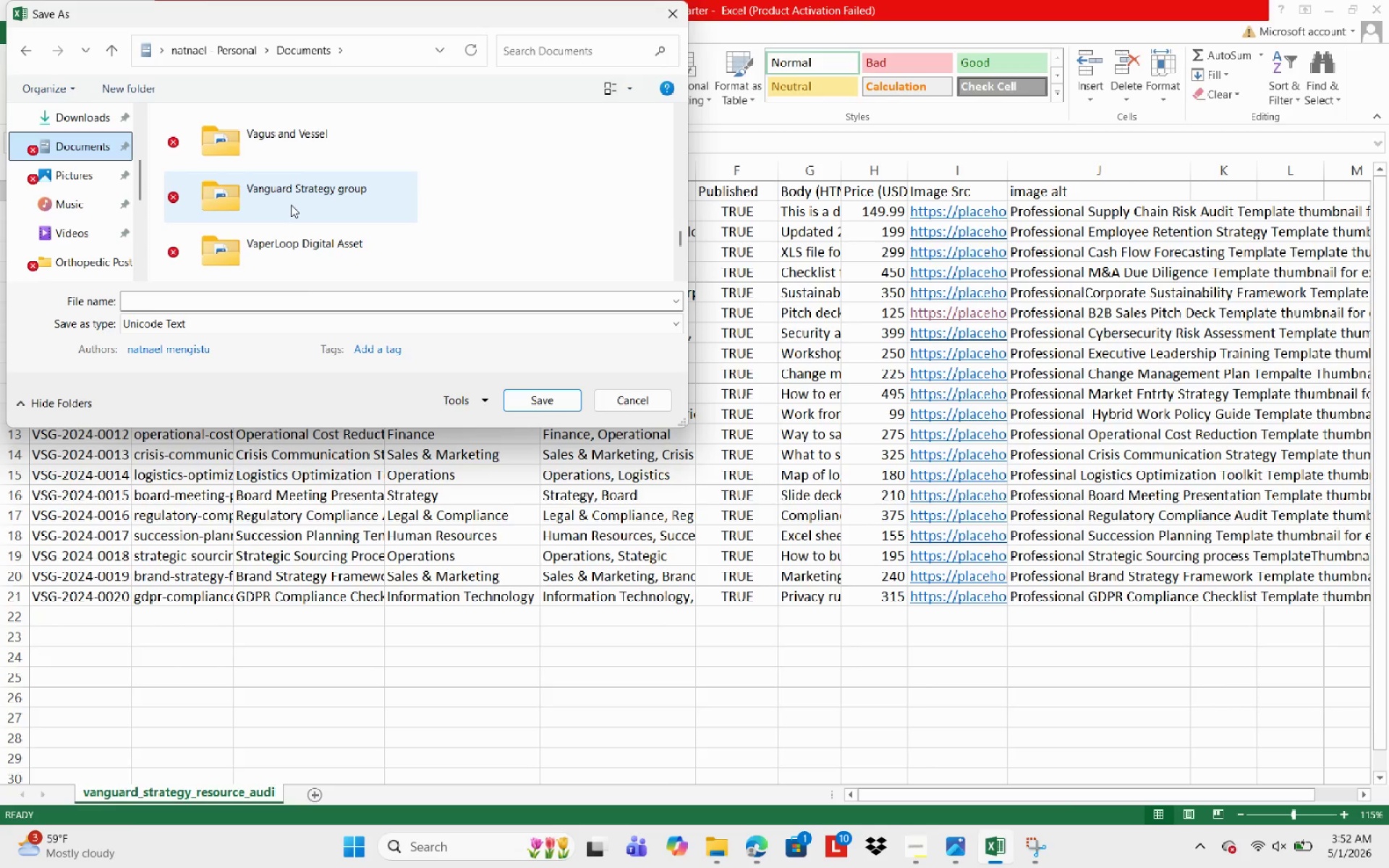 
double_click([292, 205])
 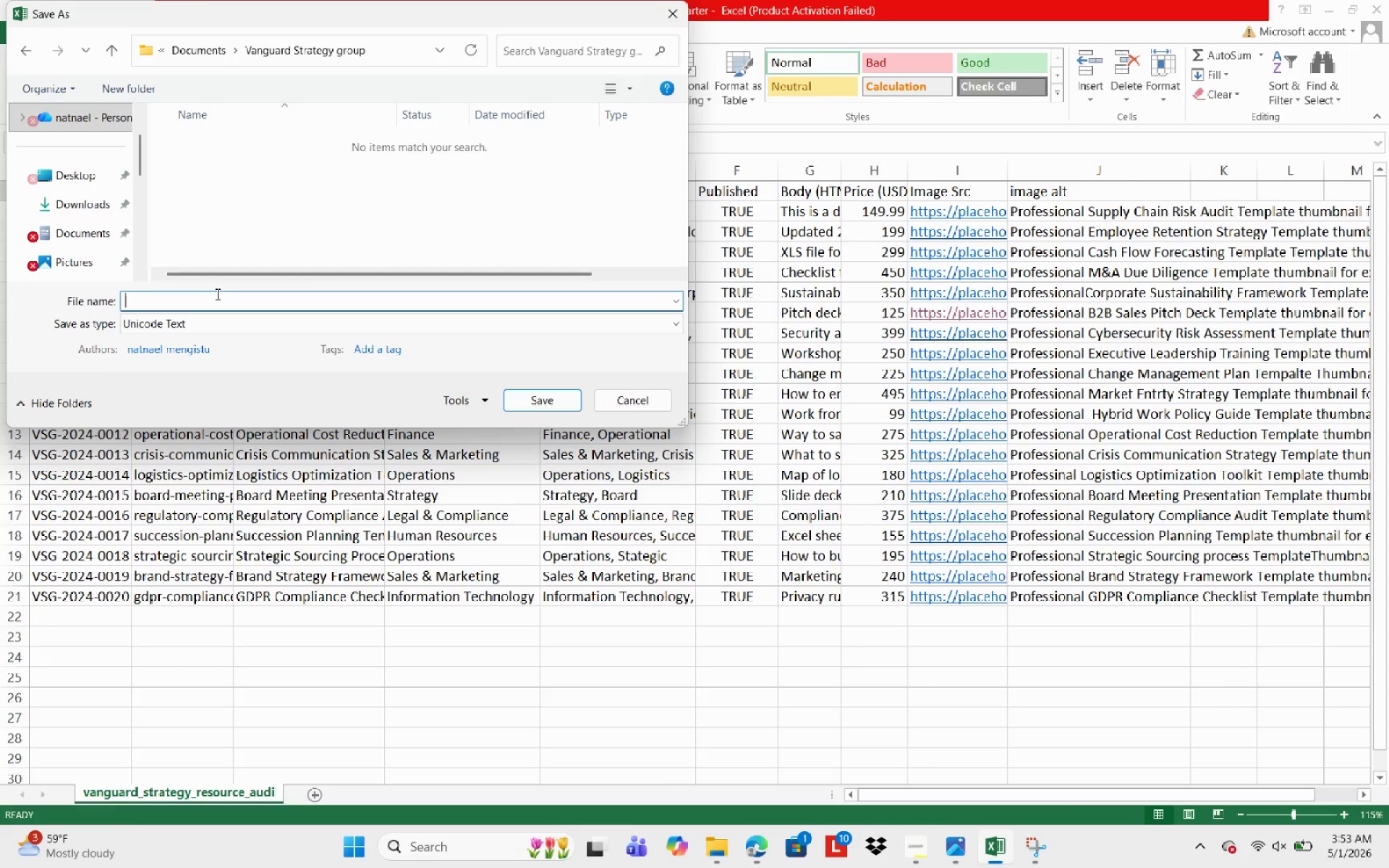 
wait(7.61)
 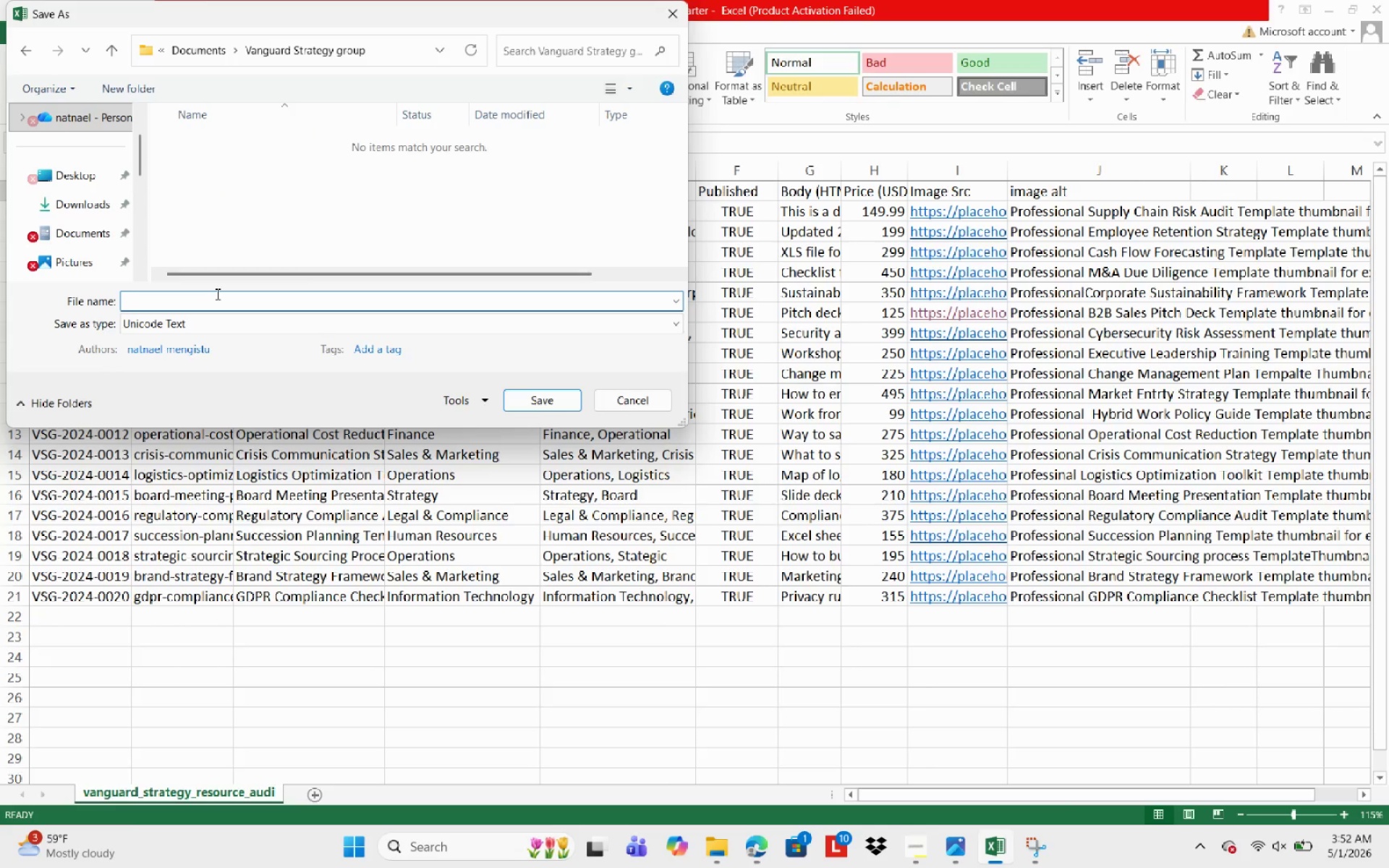 
key(Shift+V)
 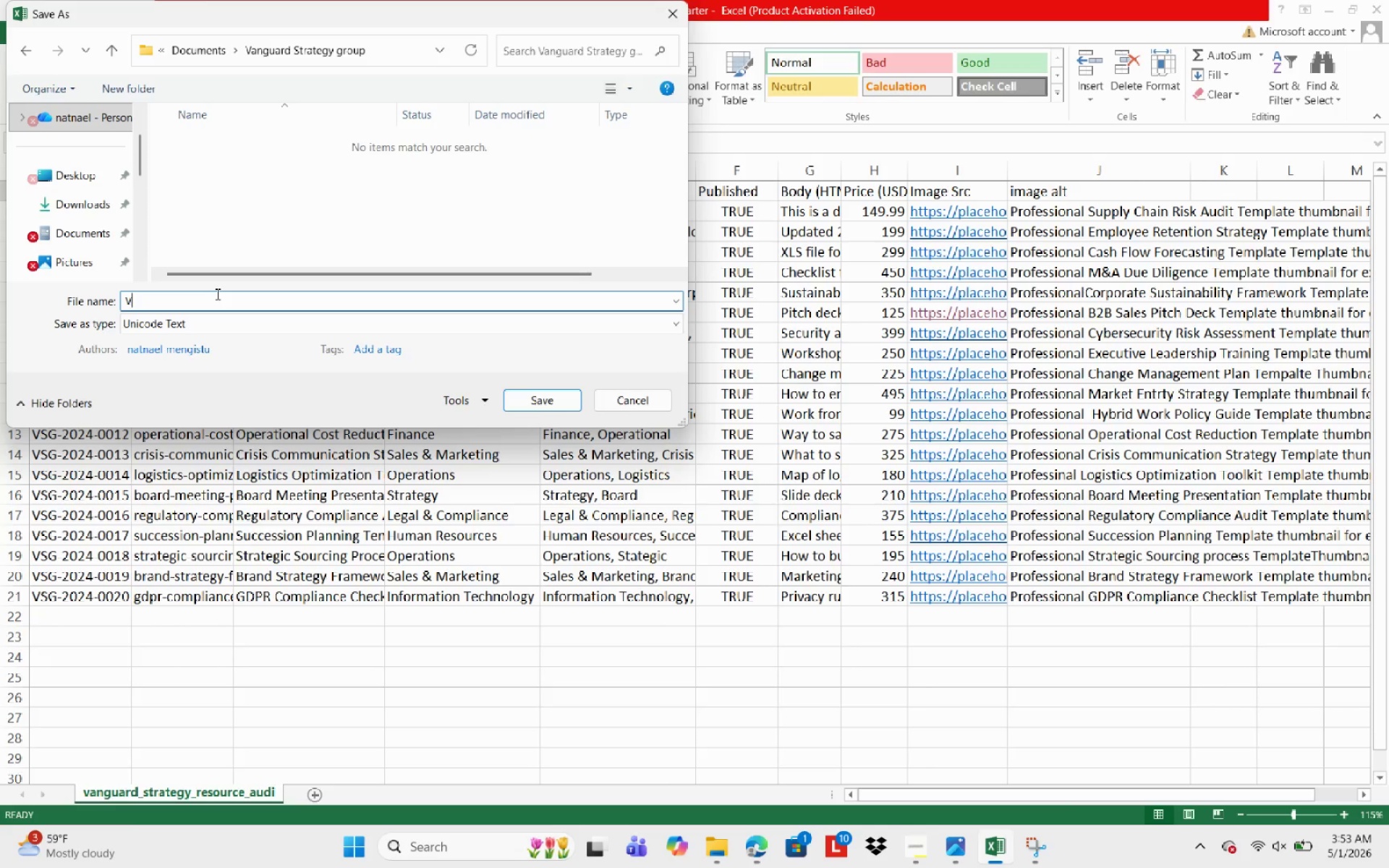 
type(anguard)
 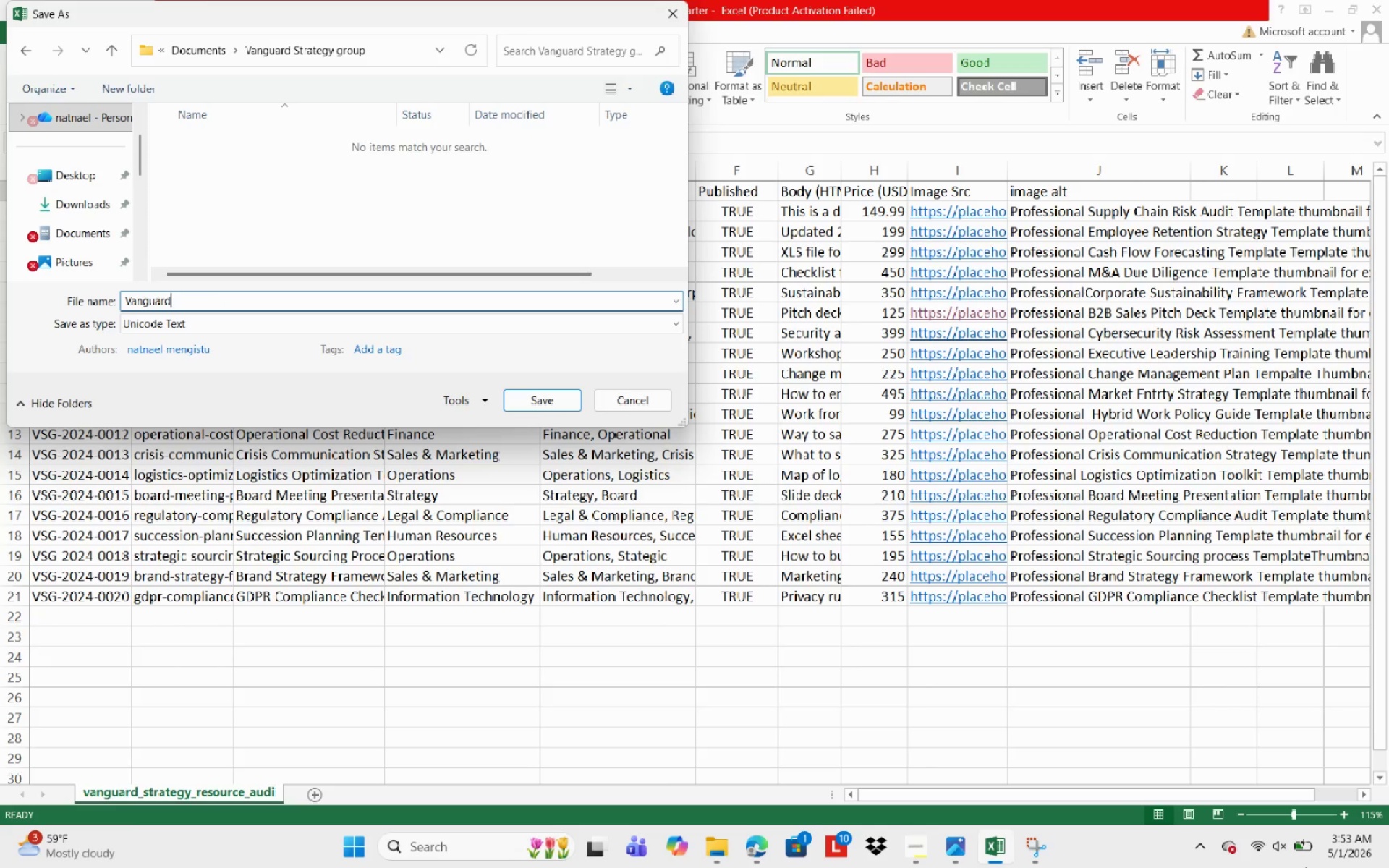 
wait(8.7)
 